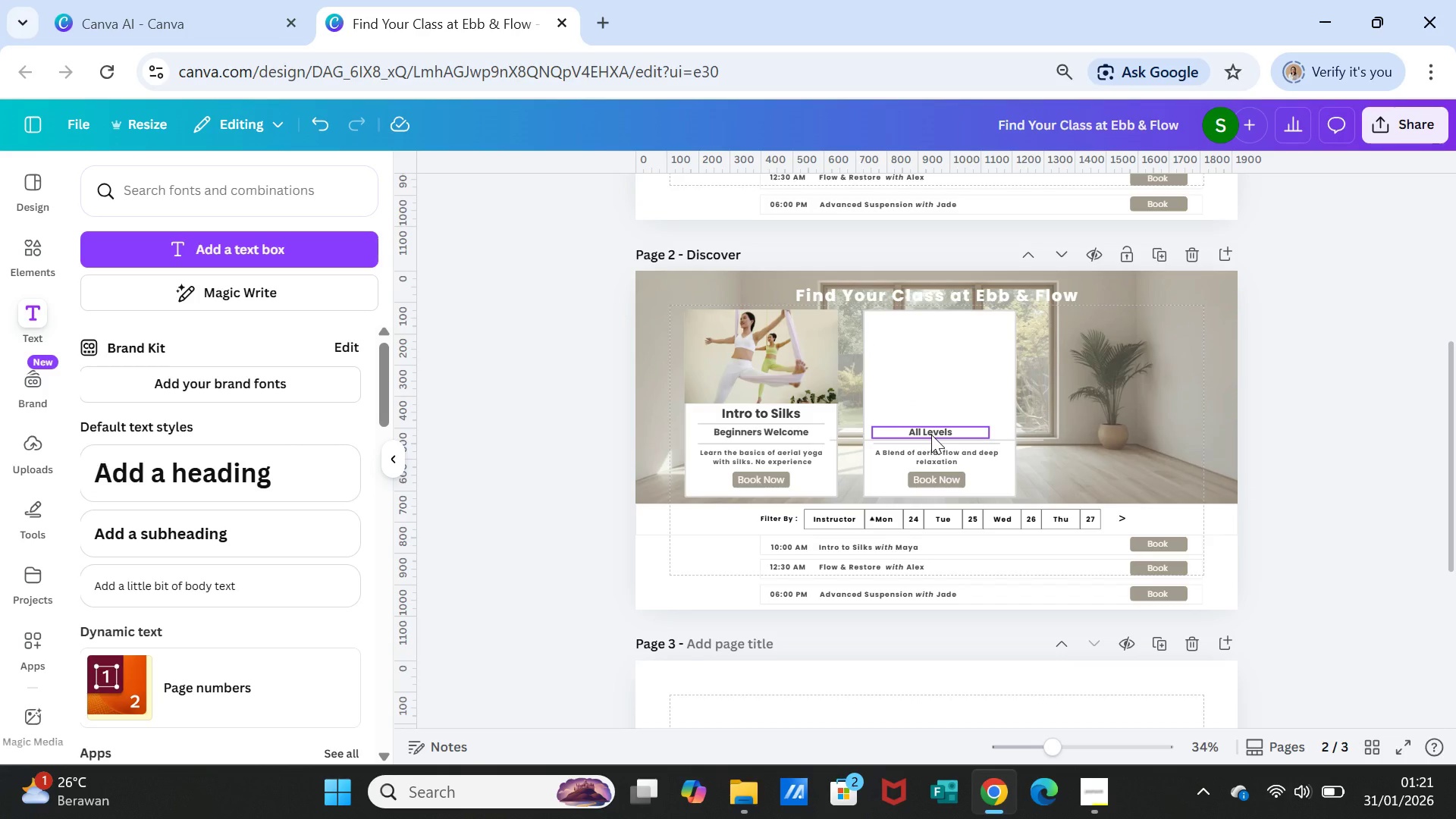 
left_click([931, 435])
 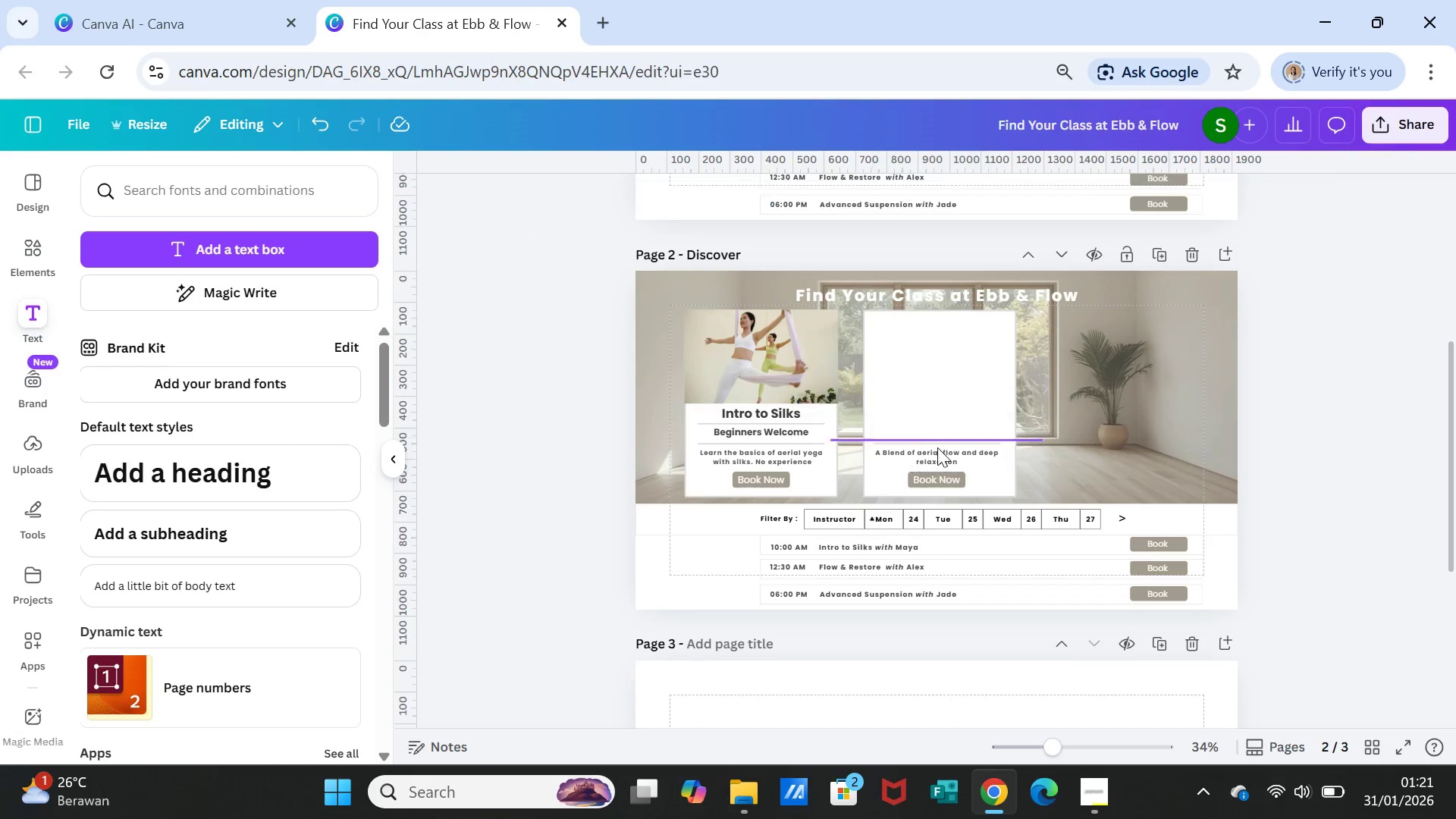 
key(Delete)
 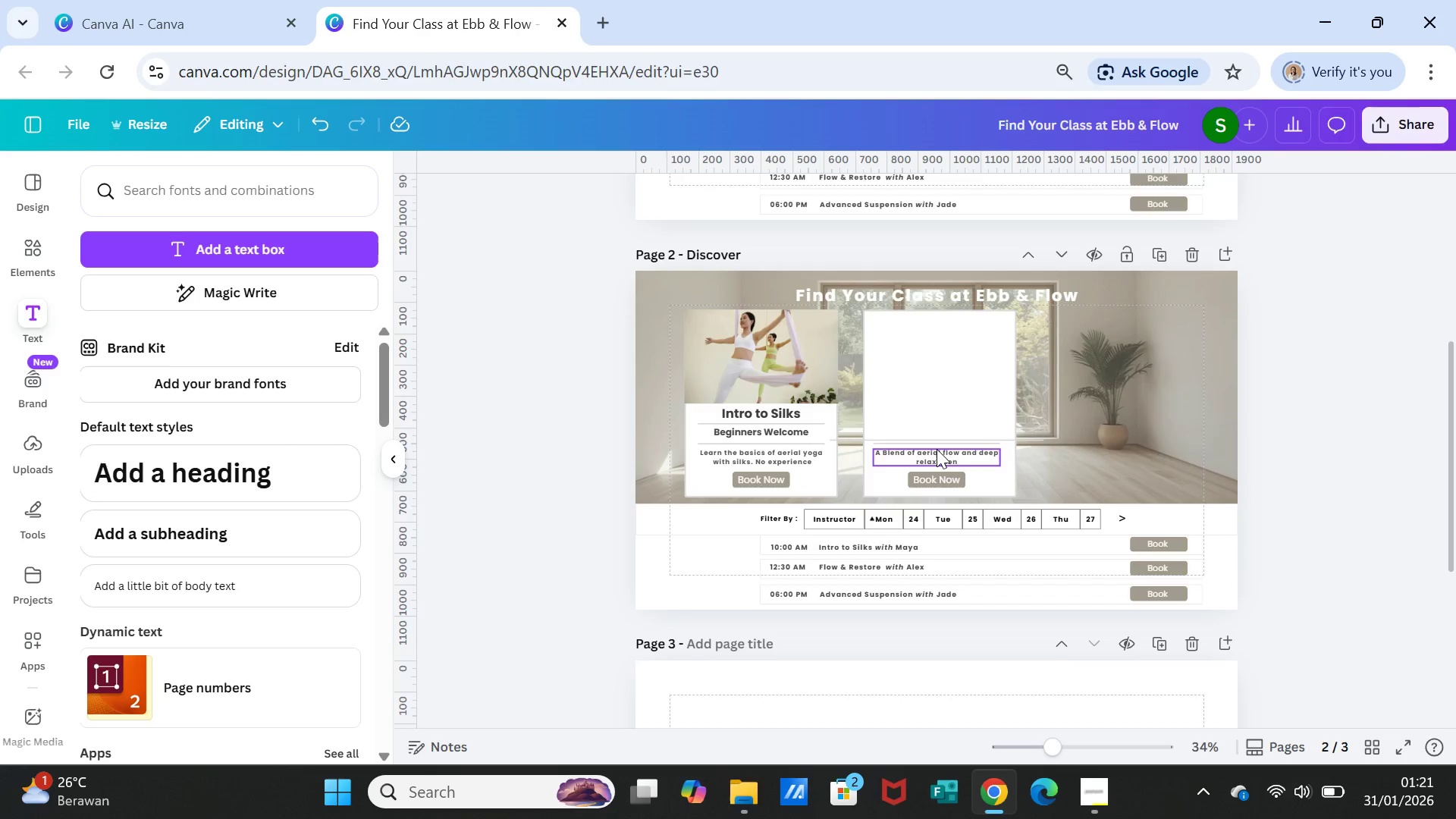 
left_click([937, 449])
 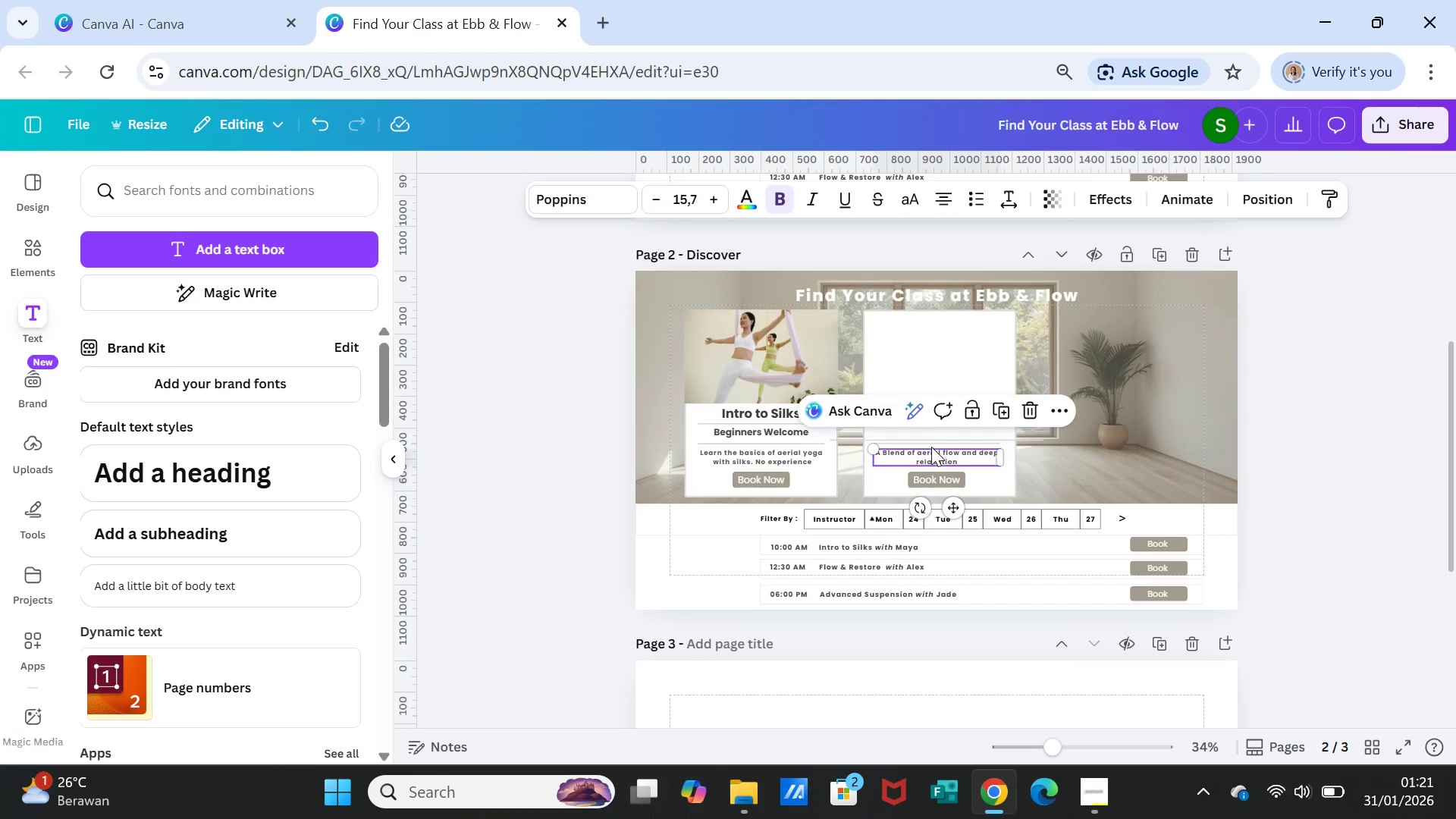 
key(Delete)
 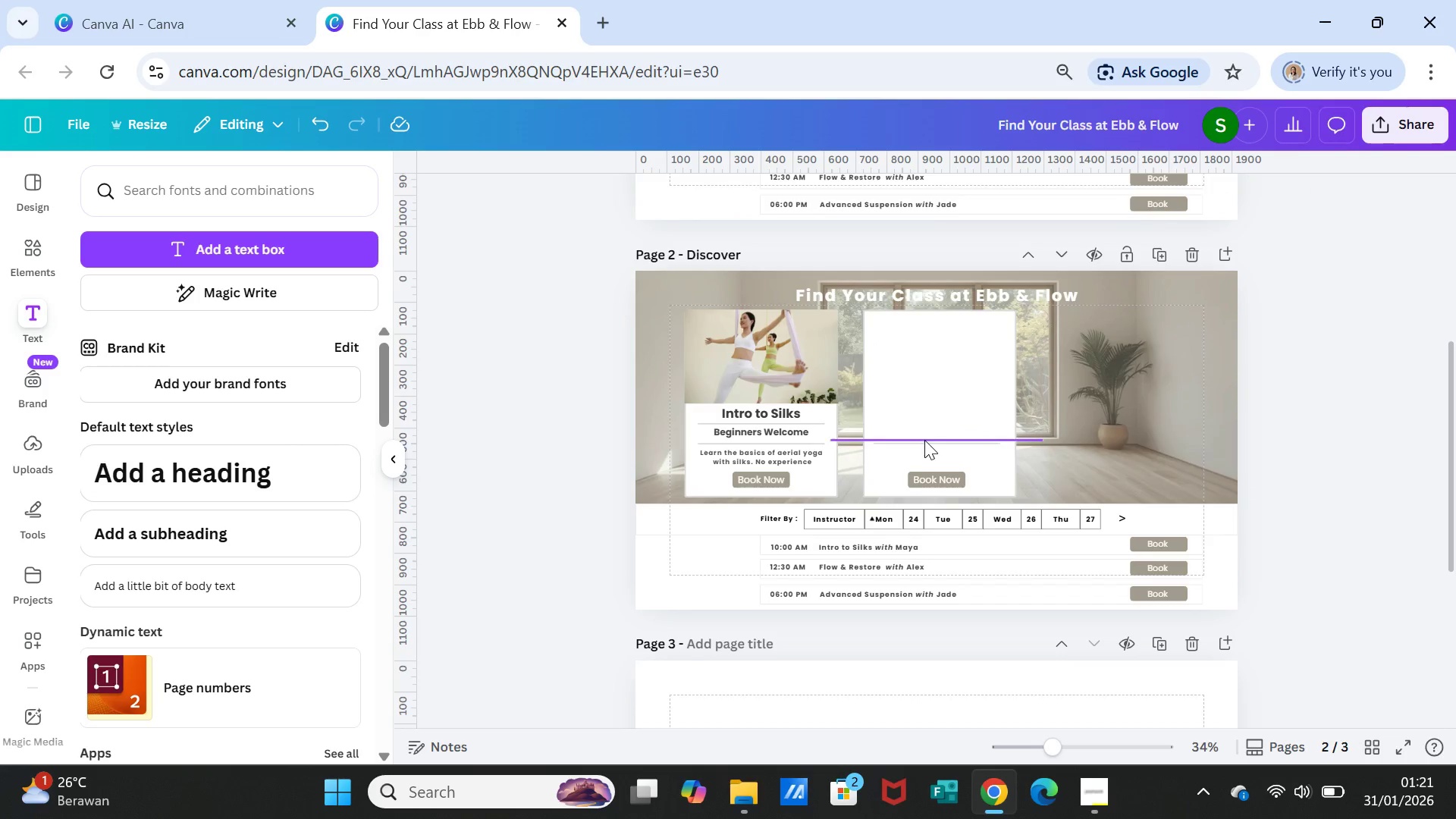 
left_click([924, 440])
 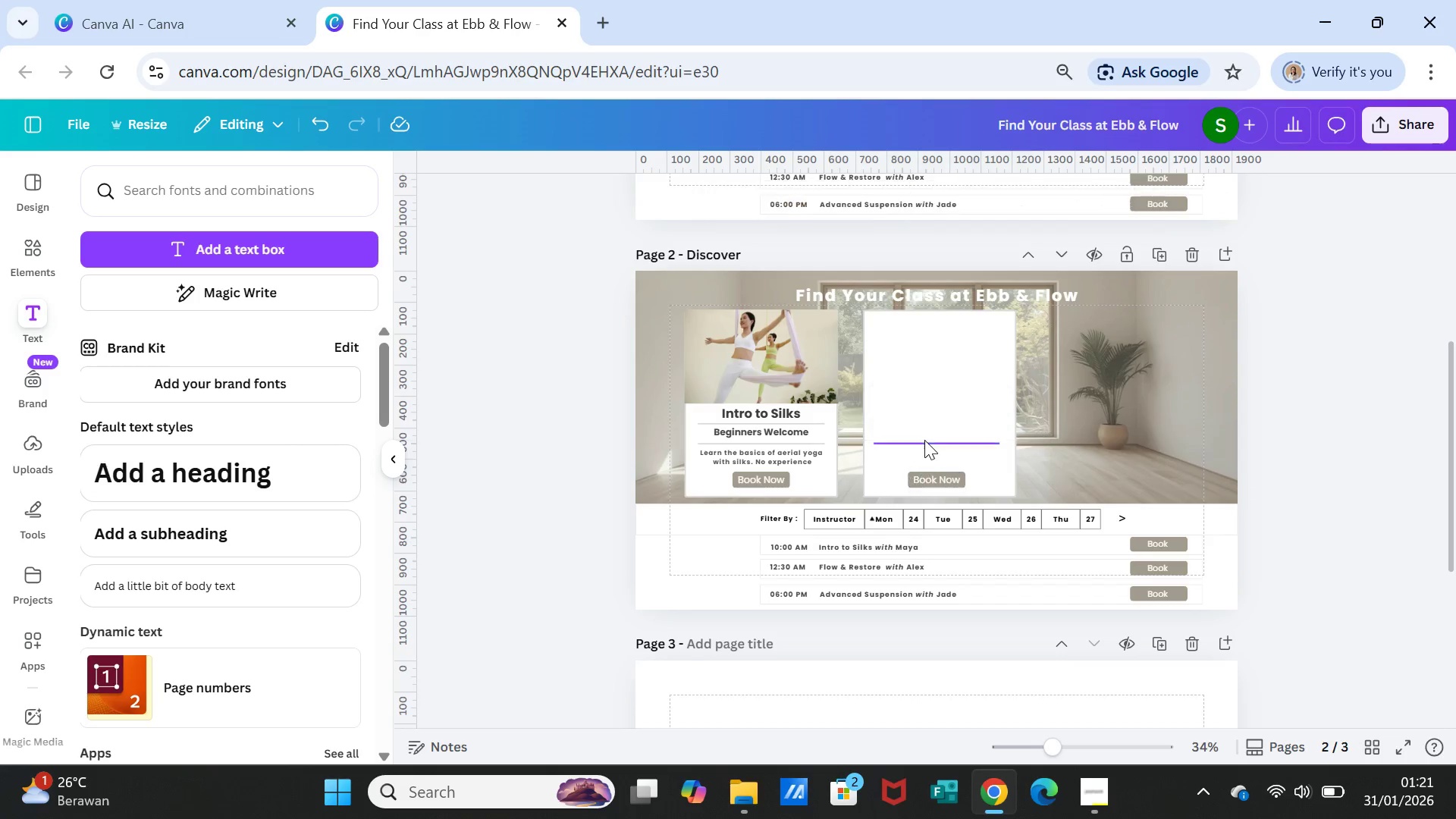 
key(Delete)
 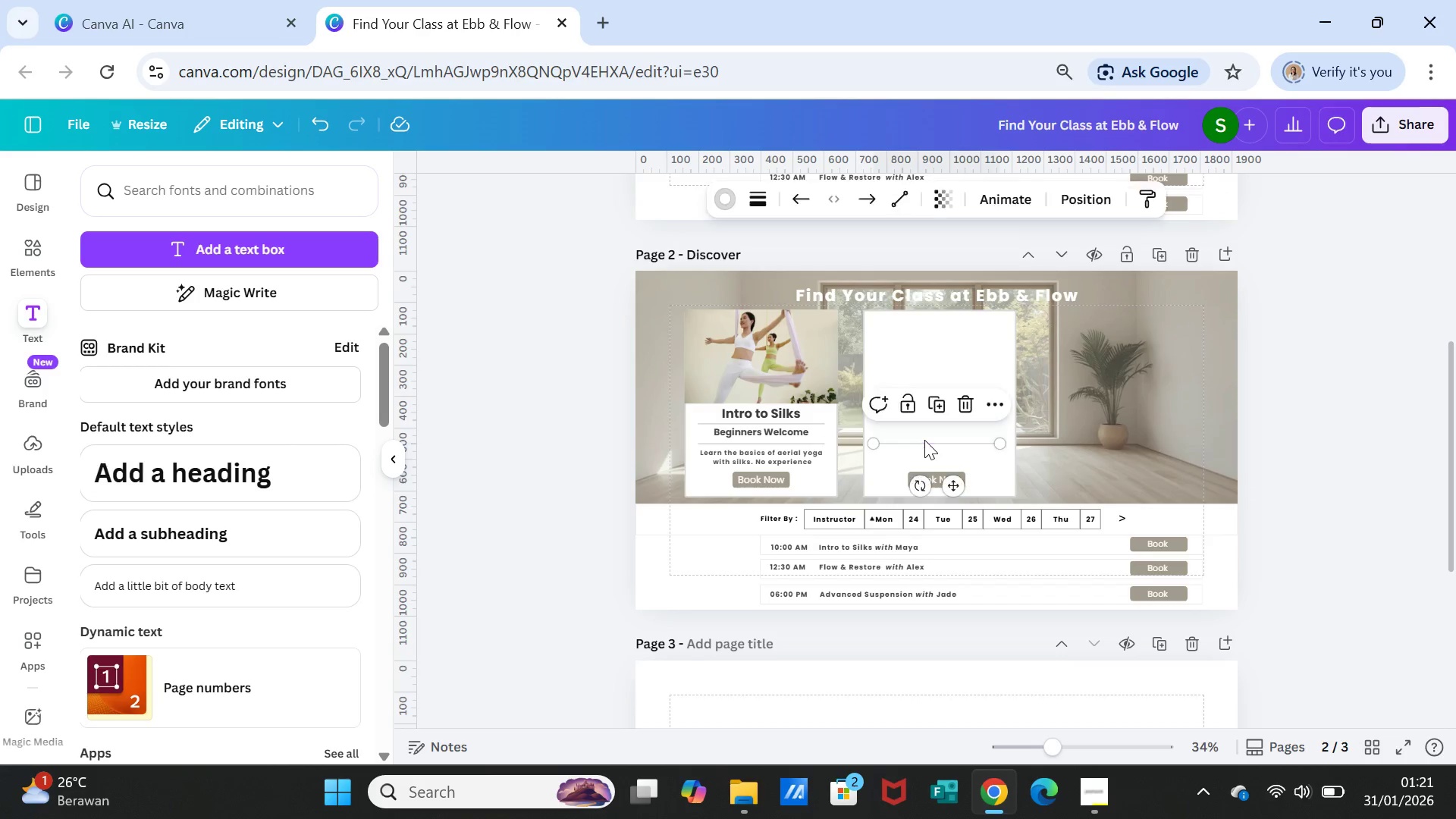 
left_click([924, 440])
 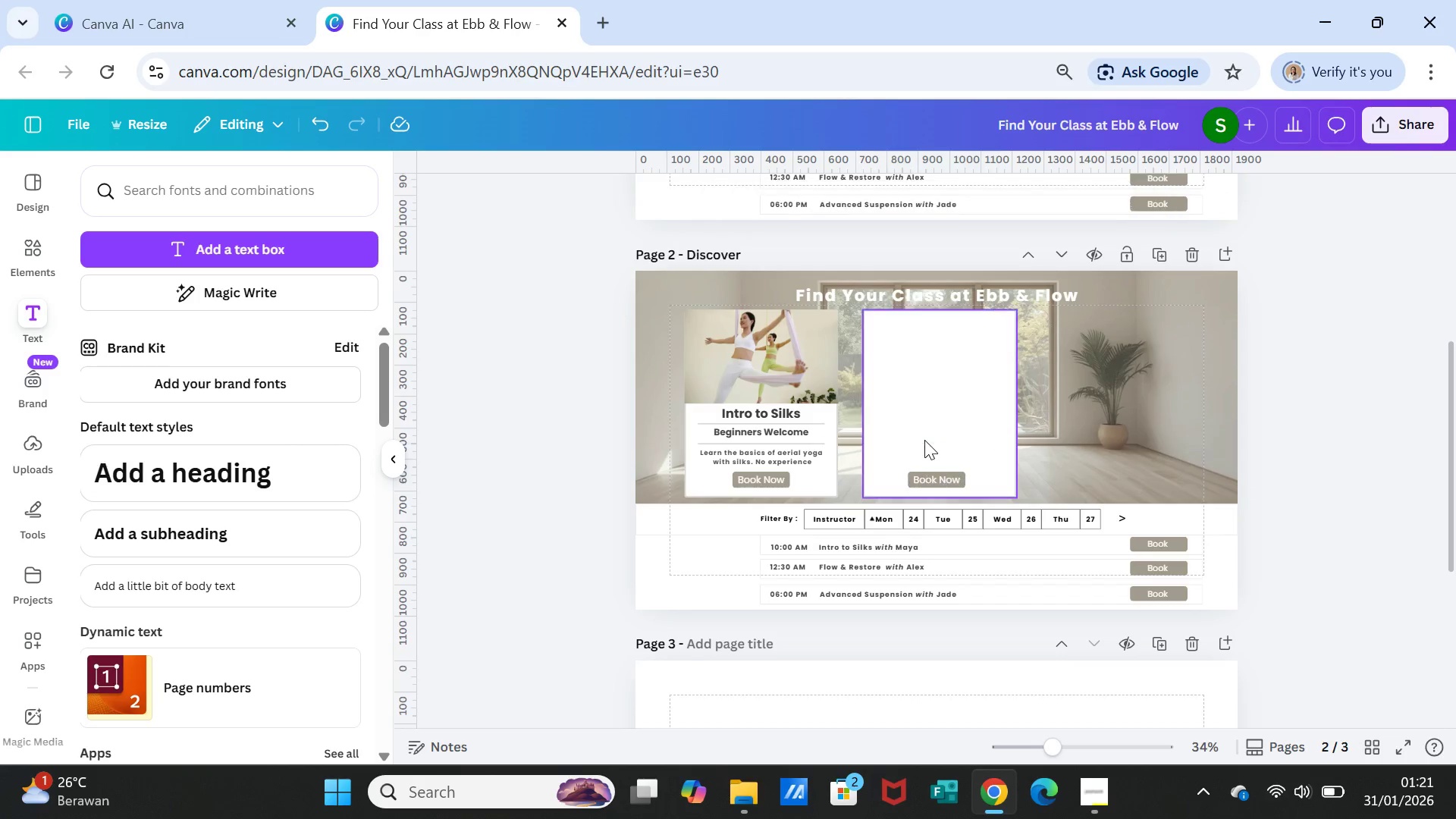 
key(Delete)
 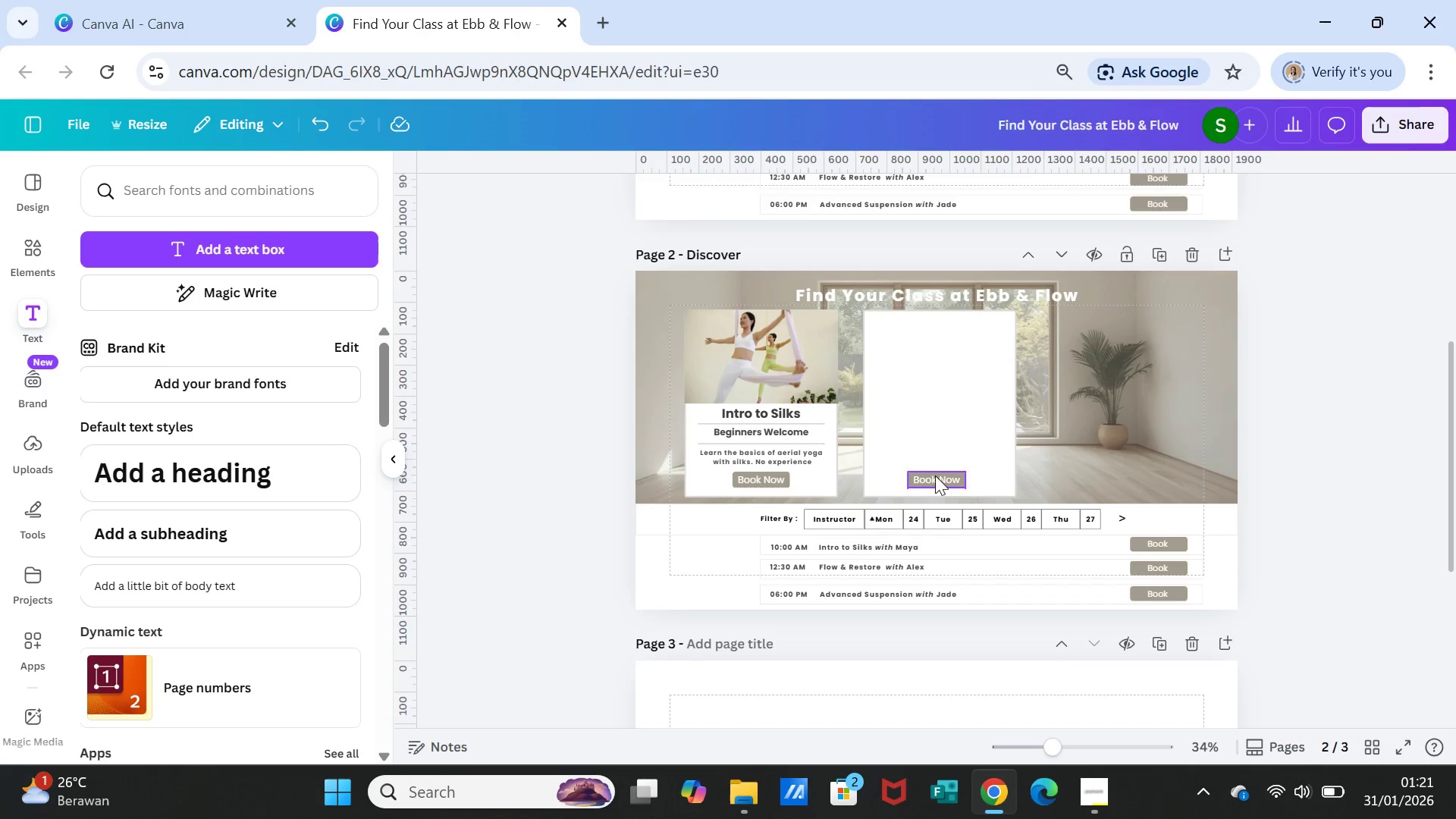 
left_click([935, 475])
 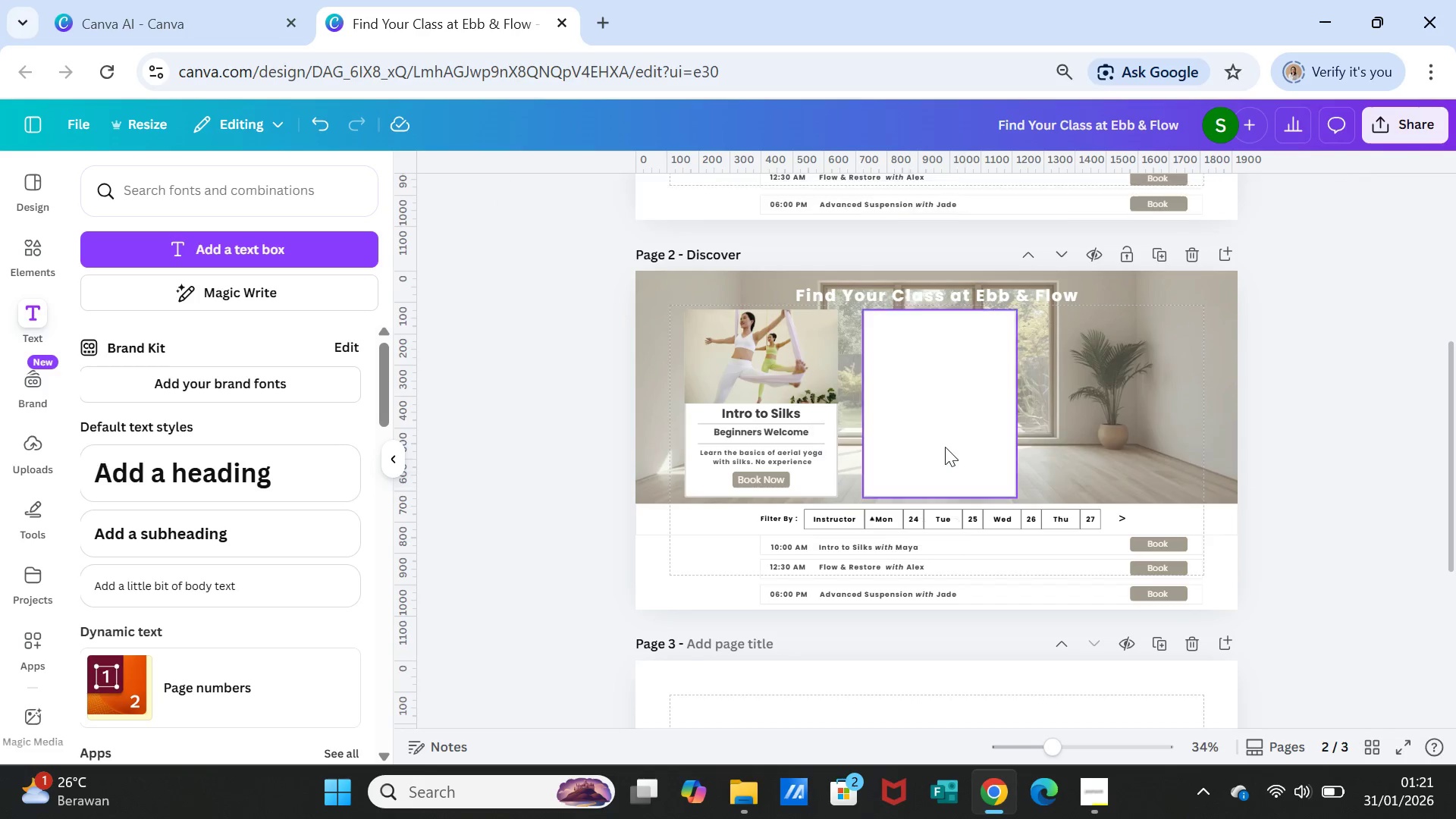 
key(Delete)
 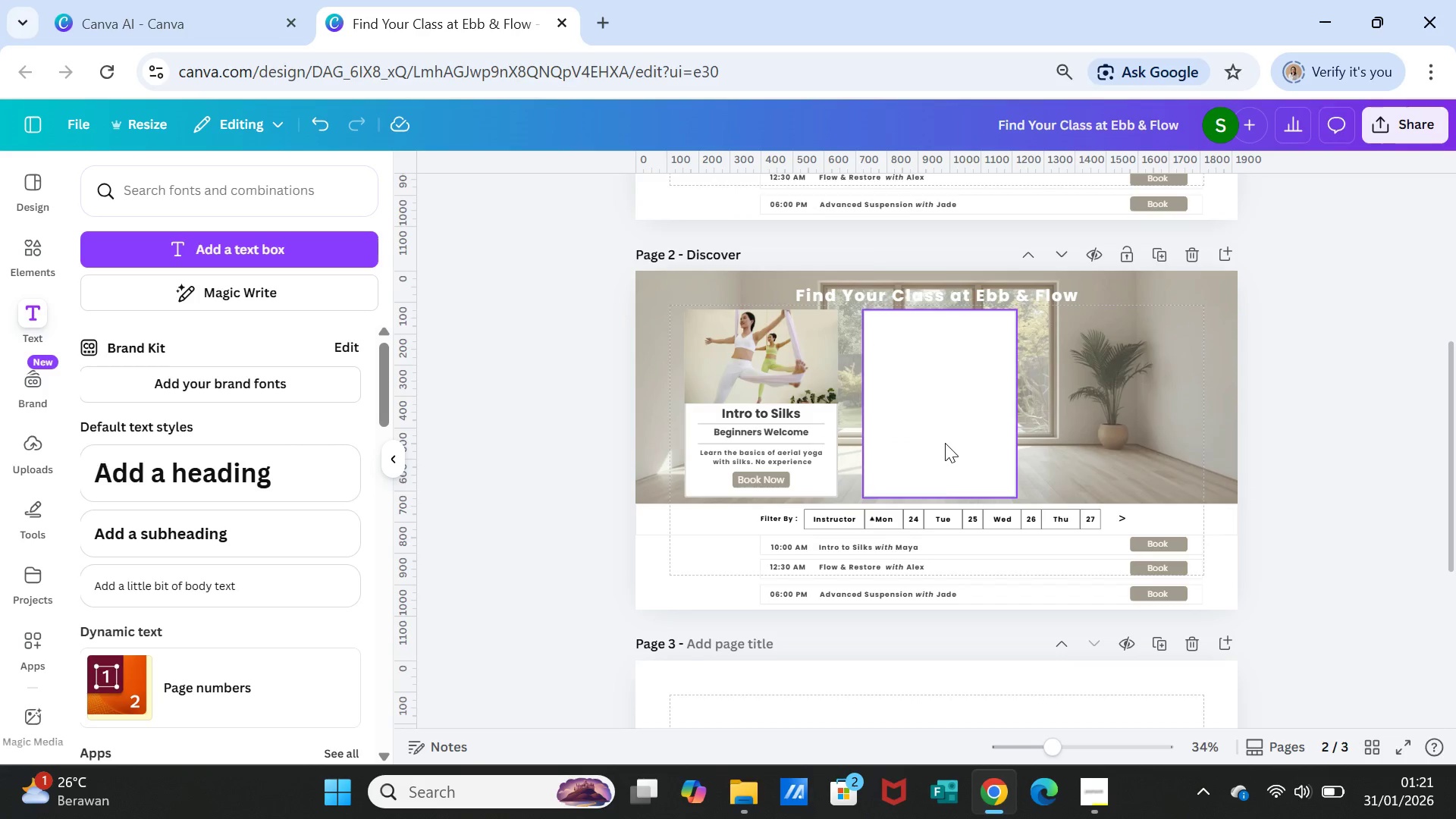 
left_click([945, 443])
 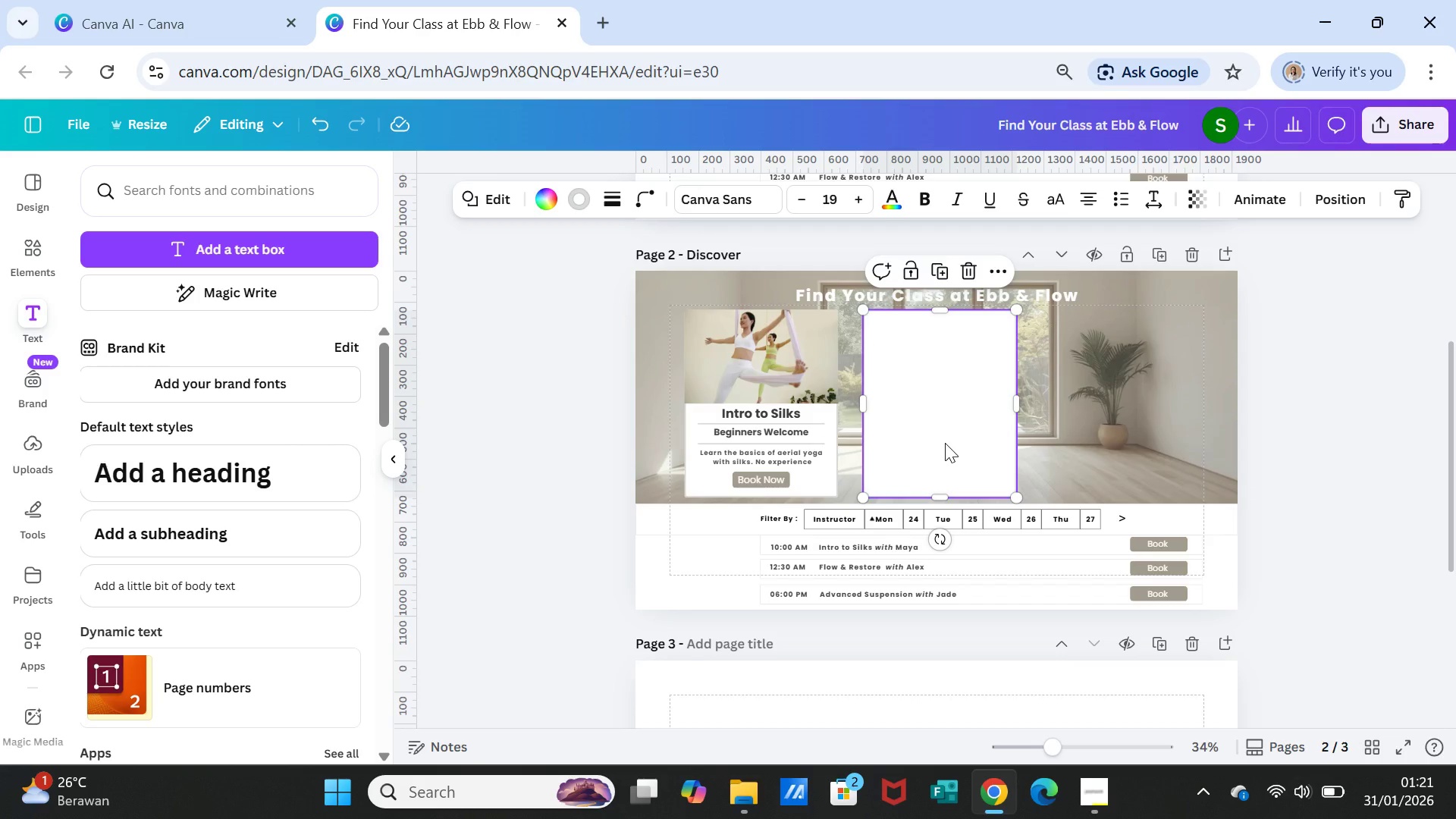 
key(Delete)
 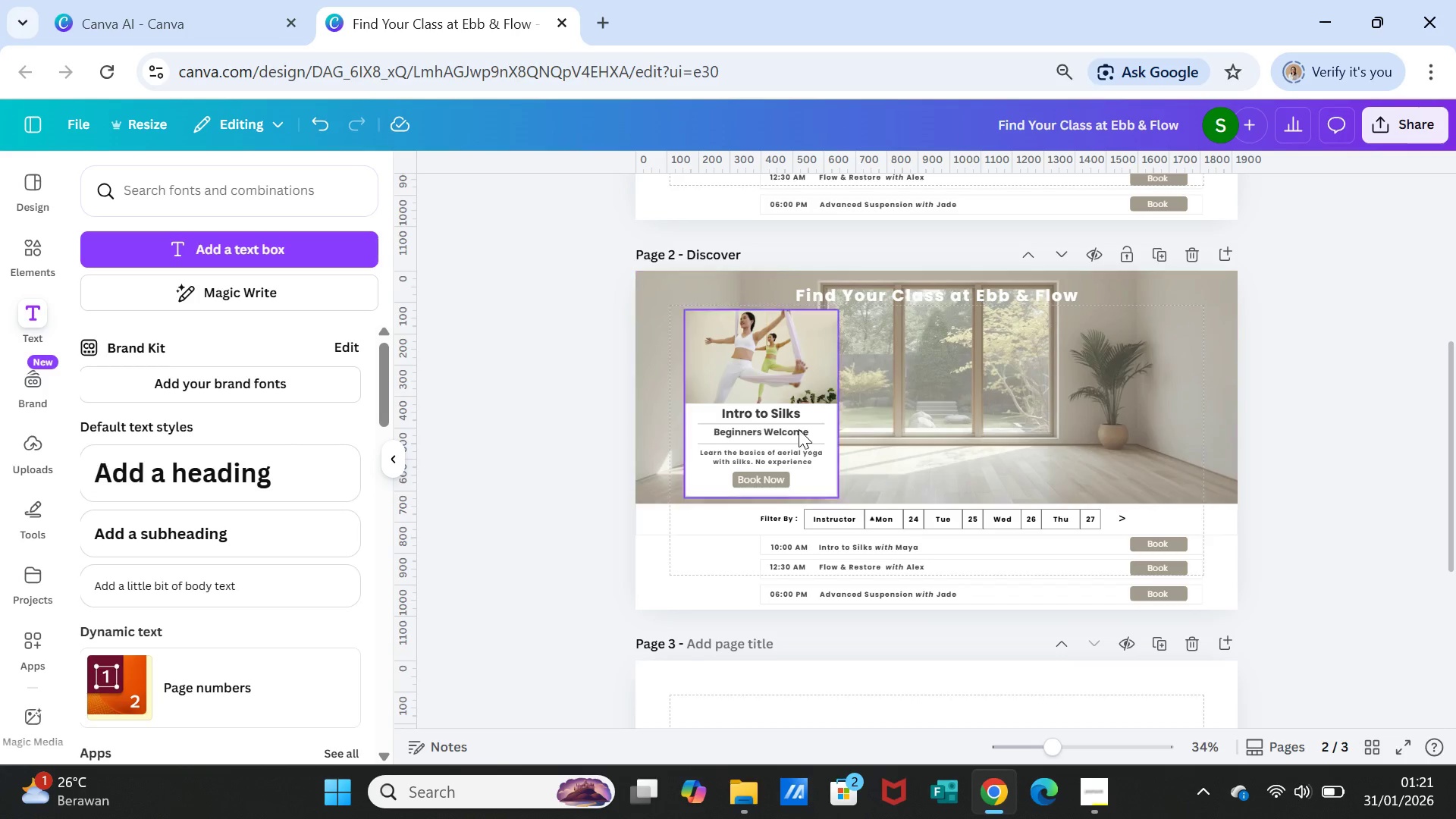 
left_click([799, 429])
 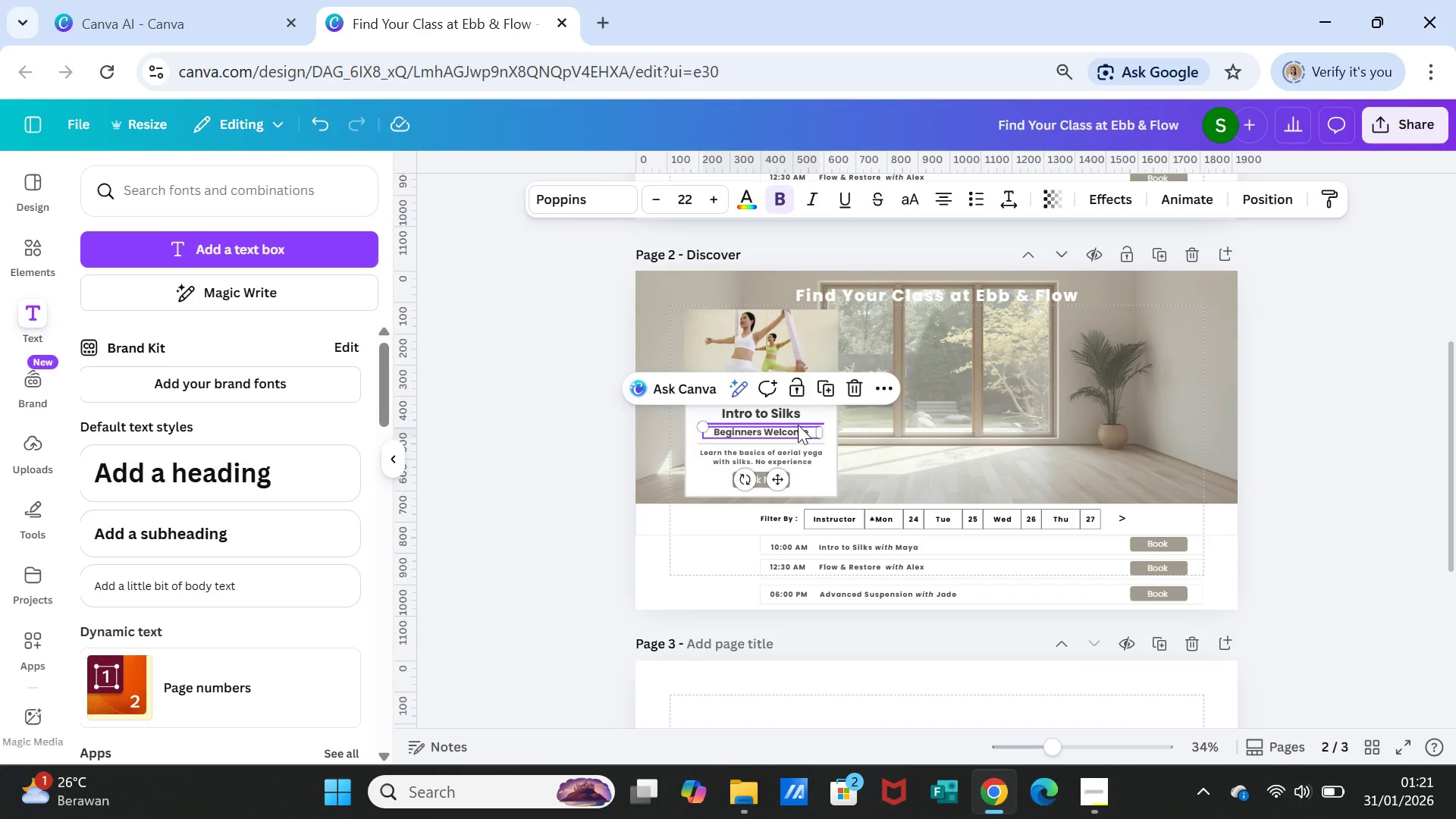 
key(Delete)
 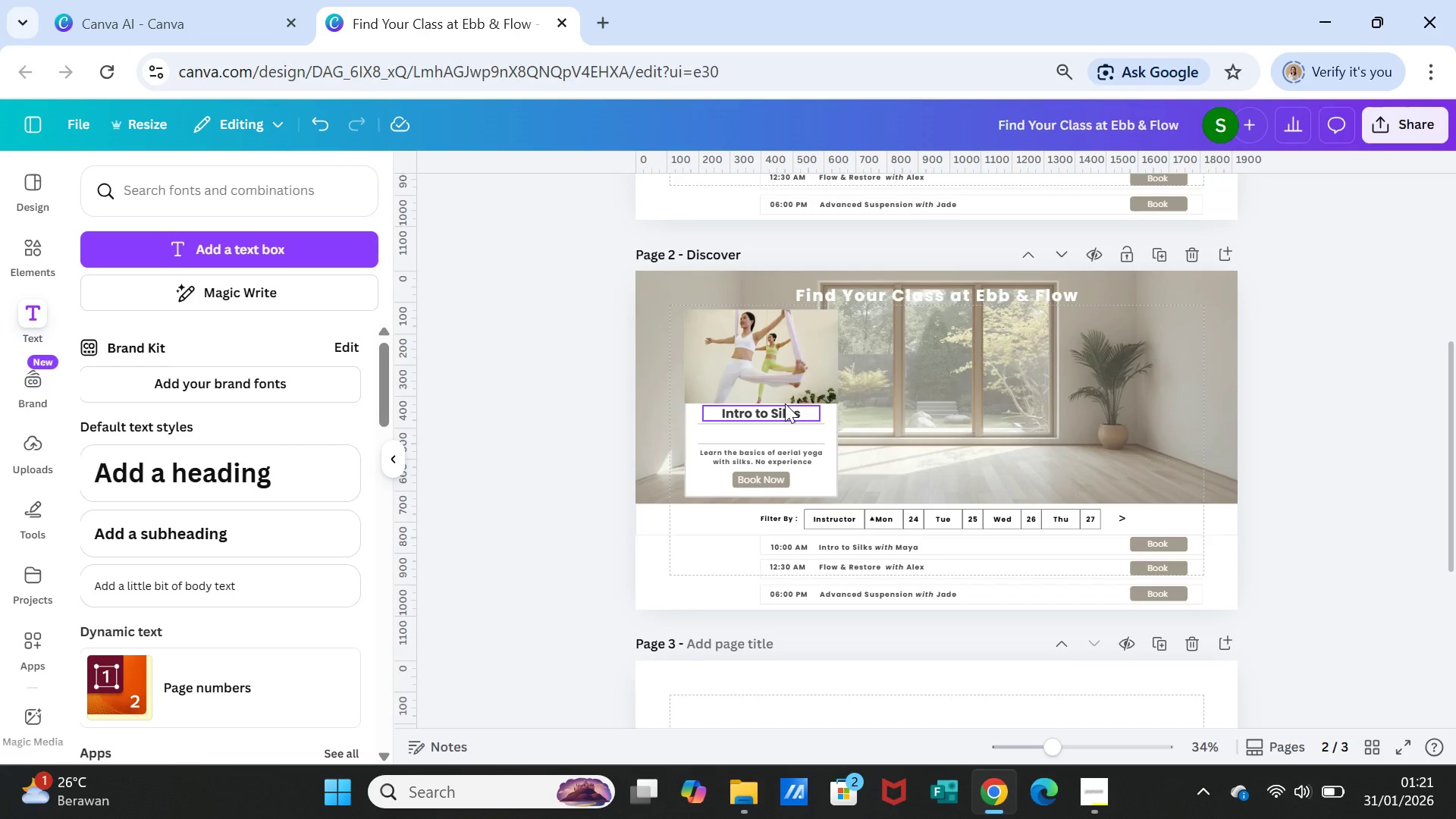 
left_click([785, 403])
 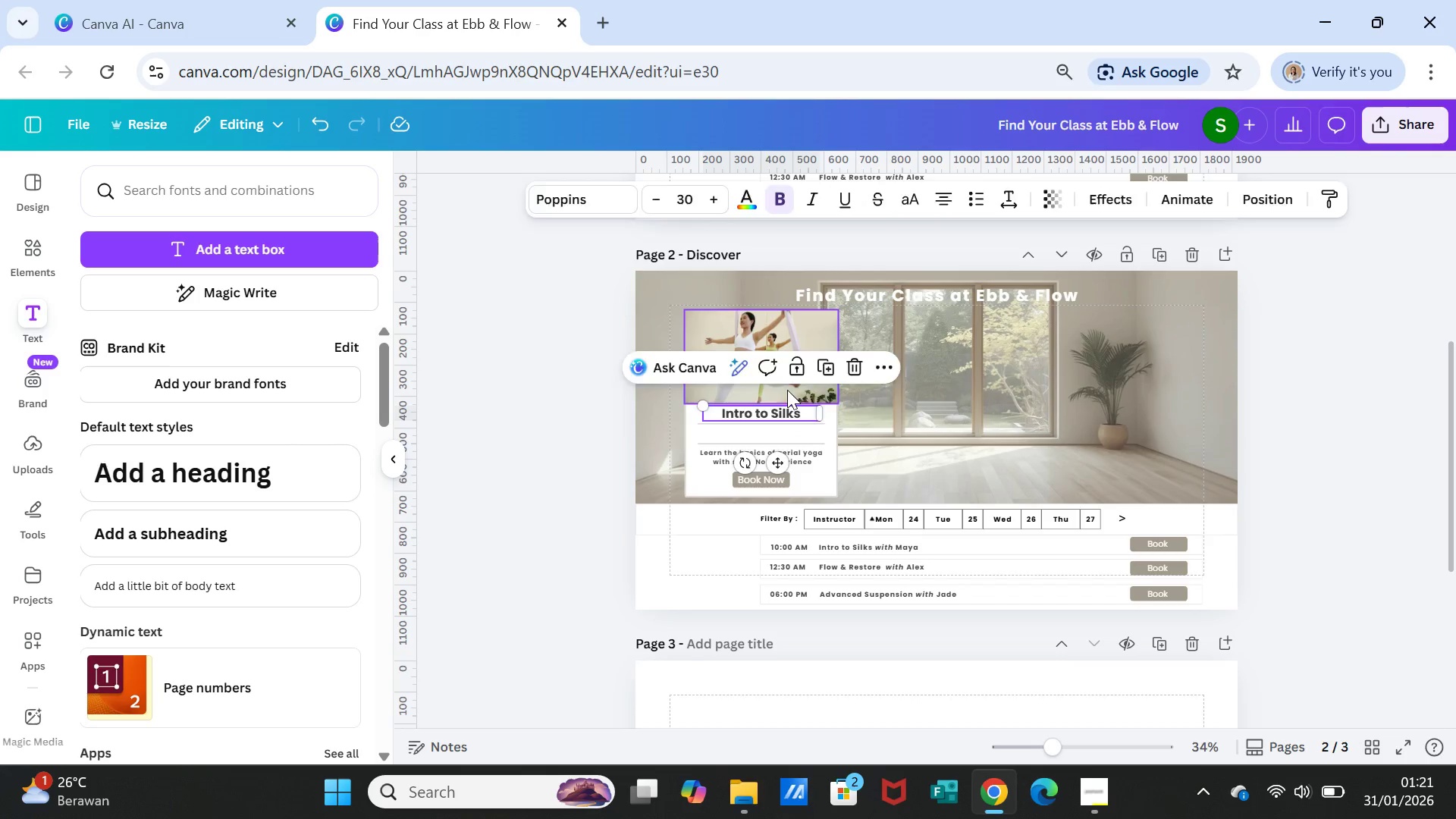 
key(Delete)
 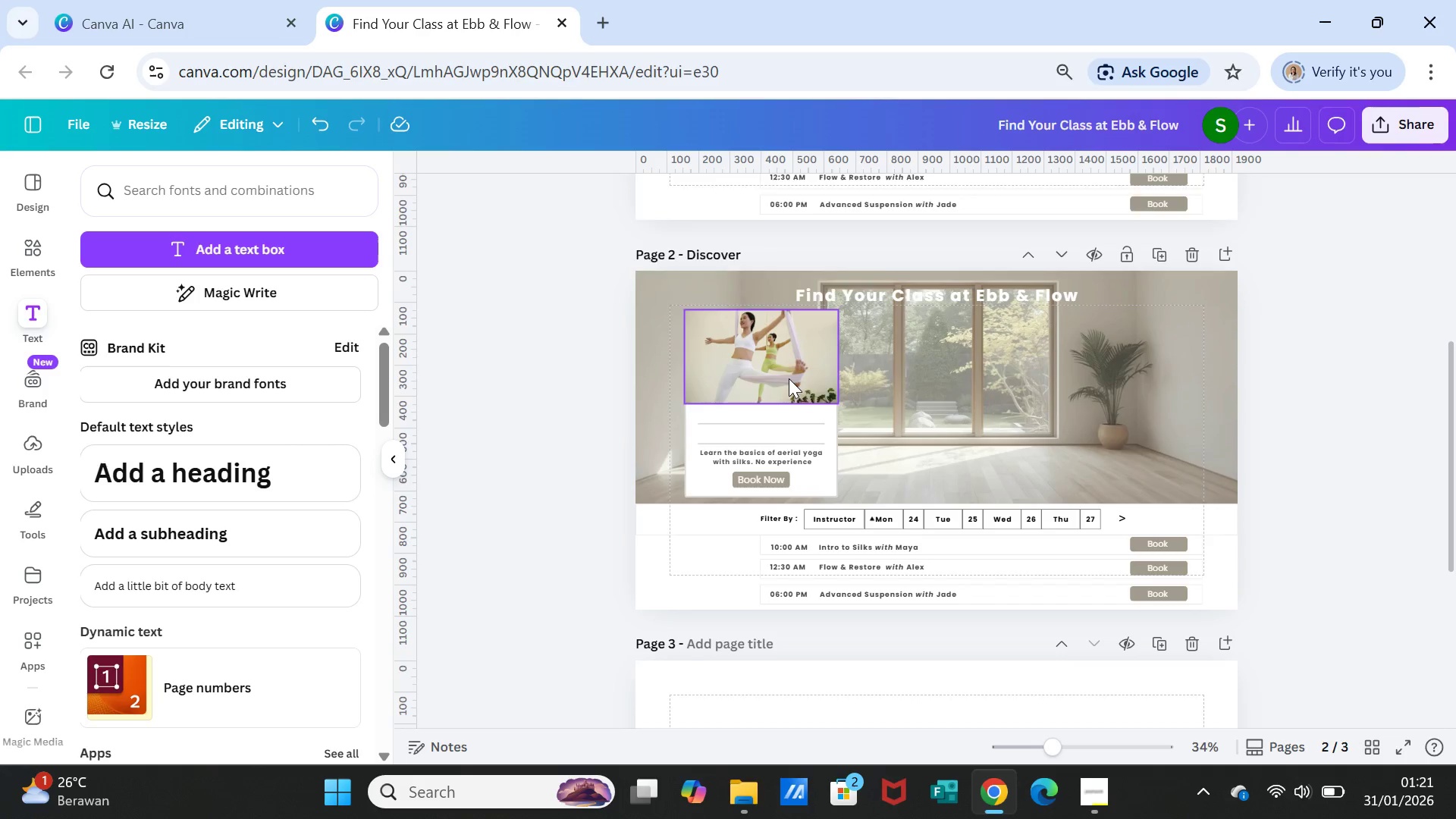 
left_click([789, 378])
 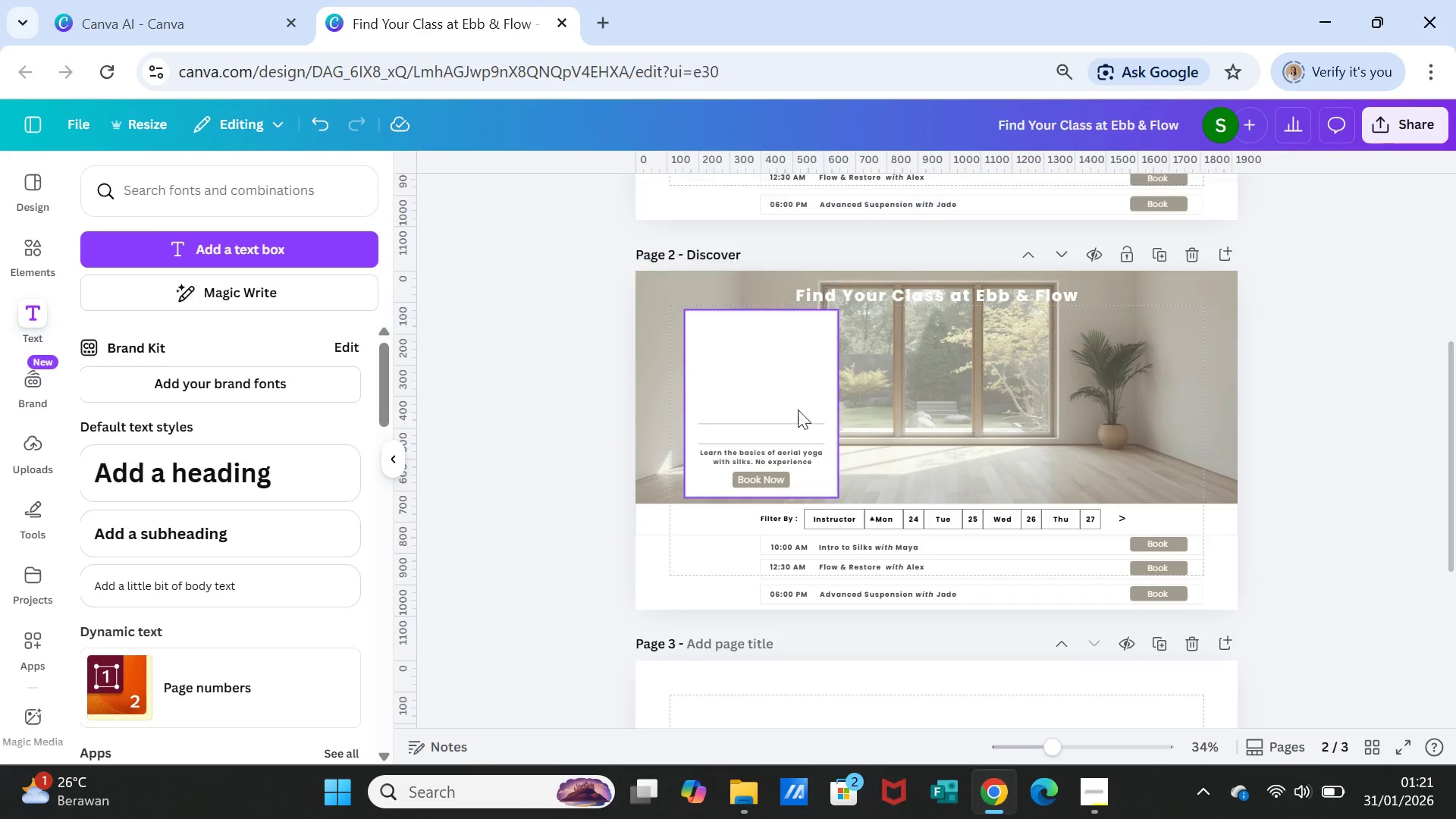 
key(Delete)
 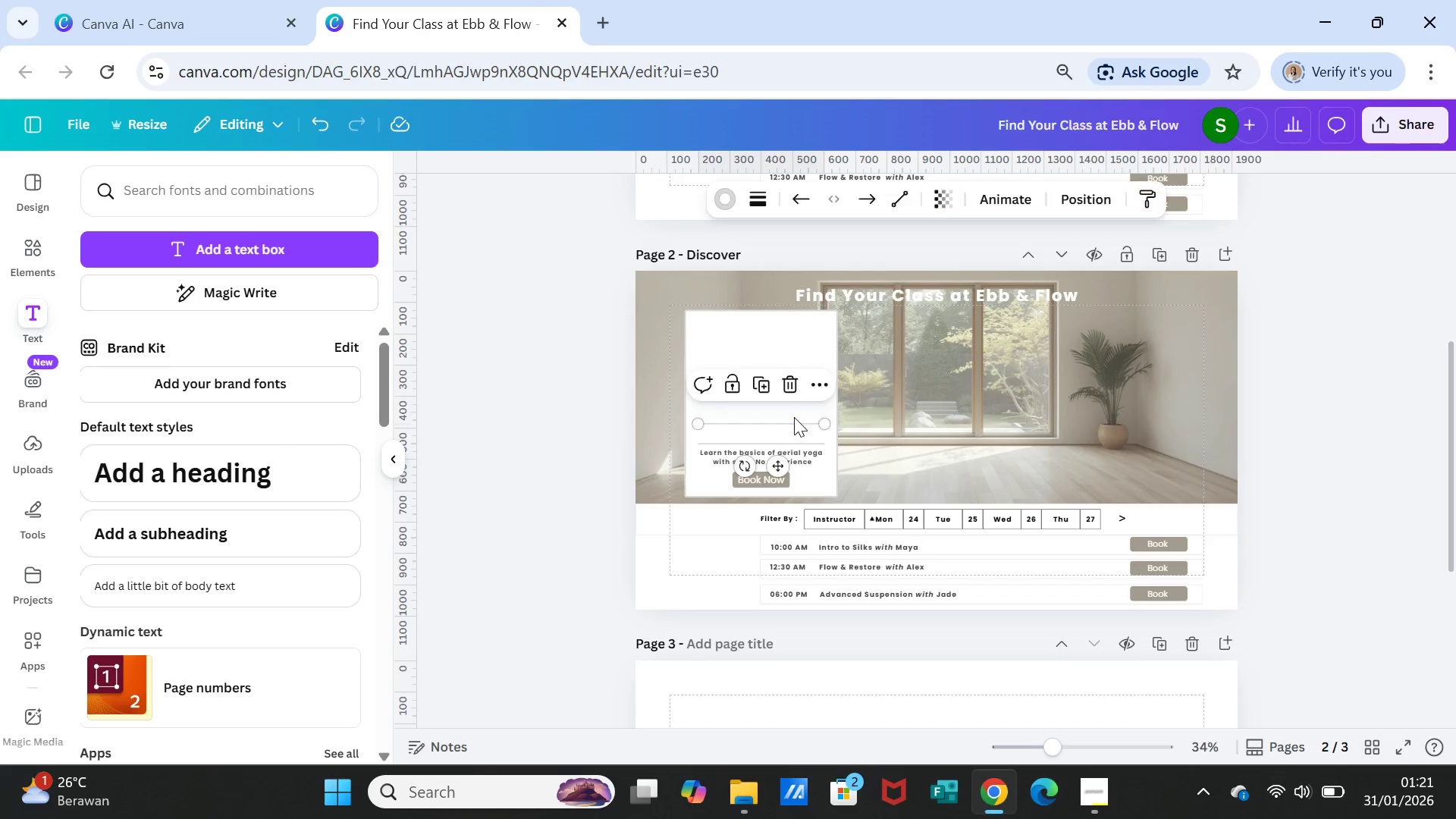 
left_click([794, 417])
 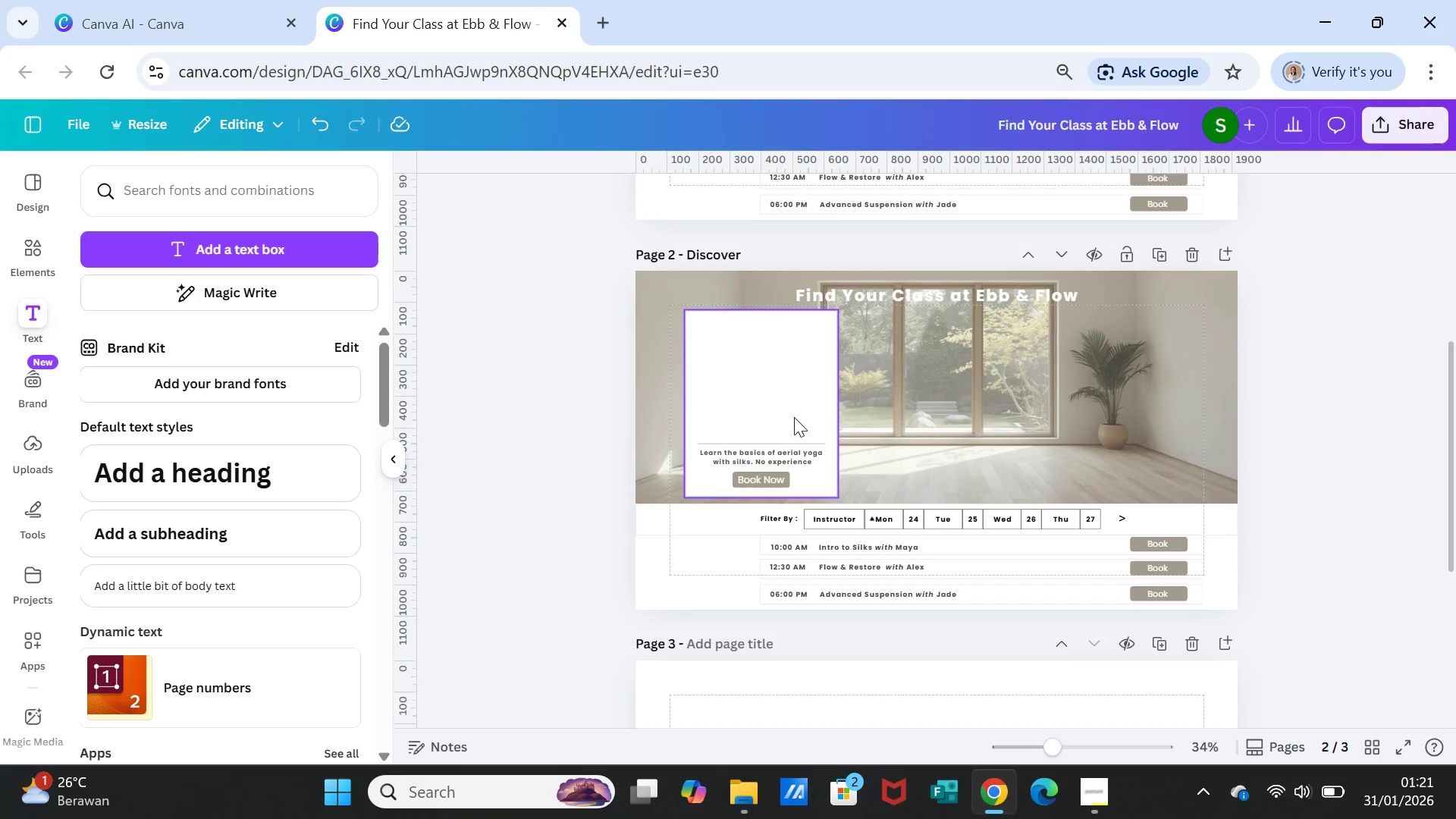 
key(Delete)
 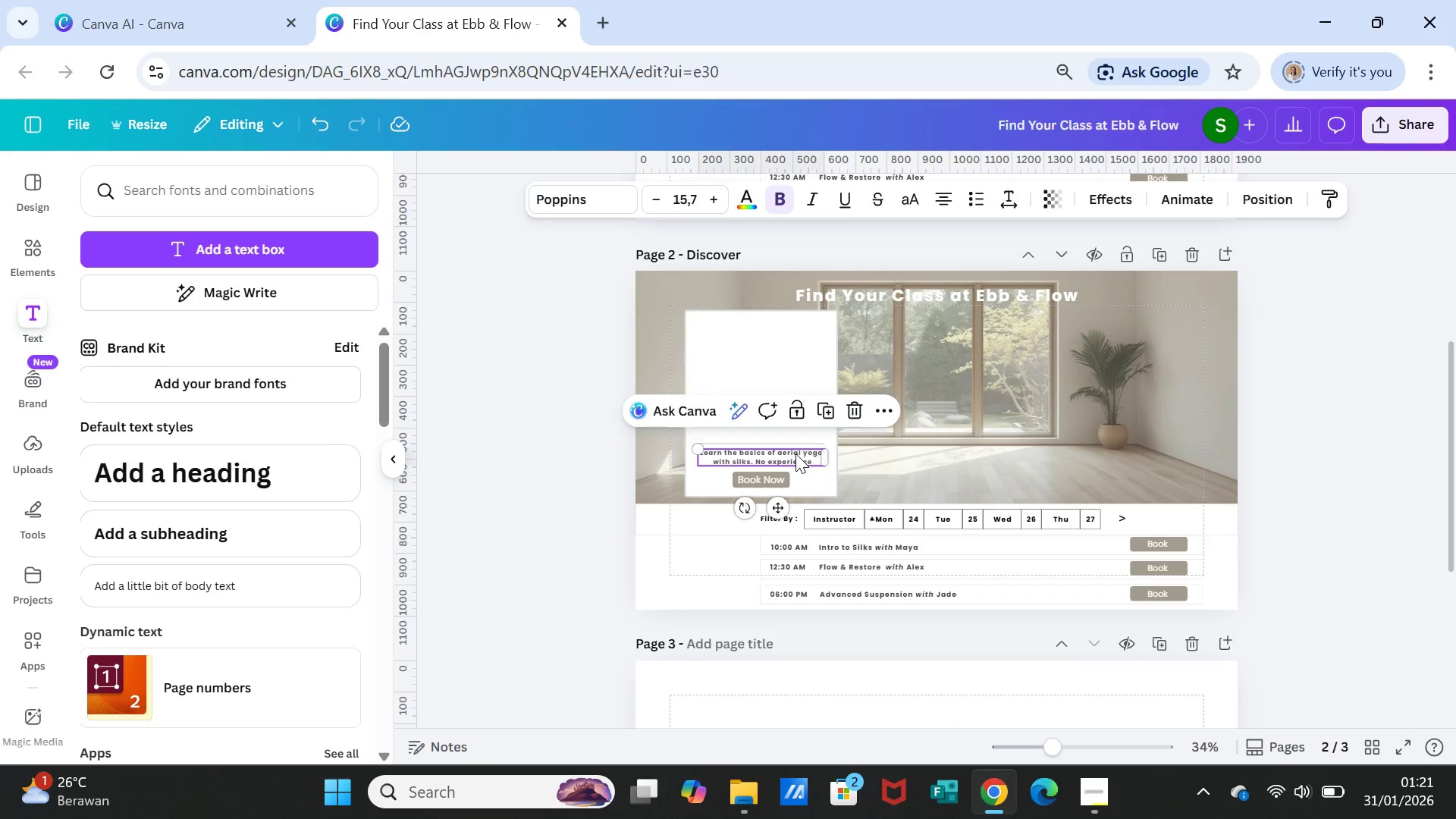 
key(Delete)
 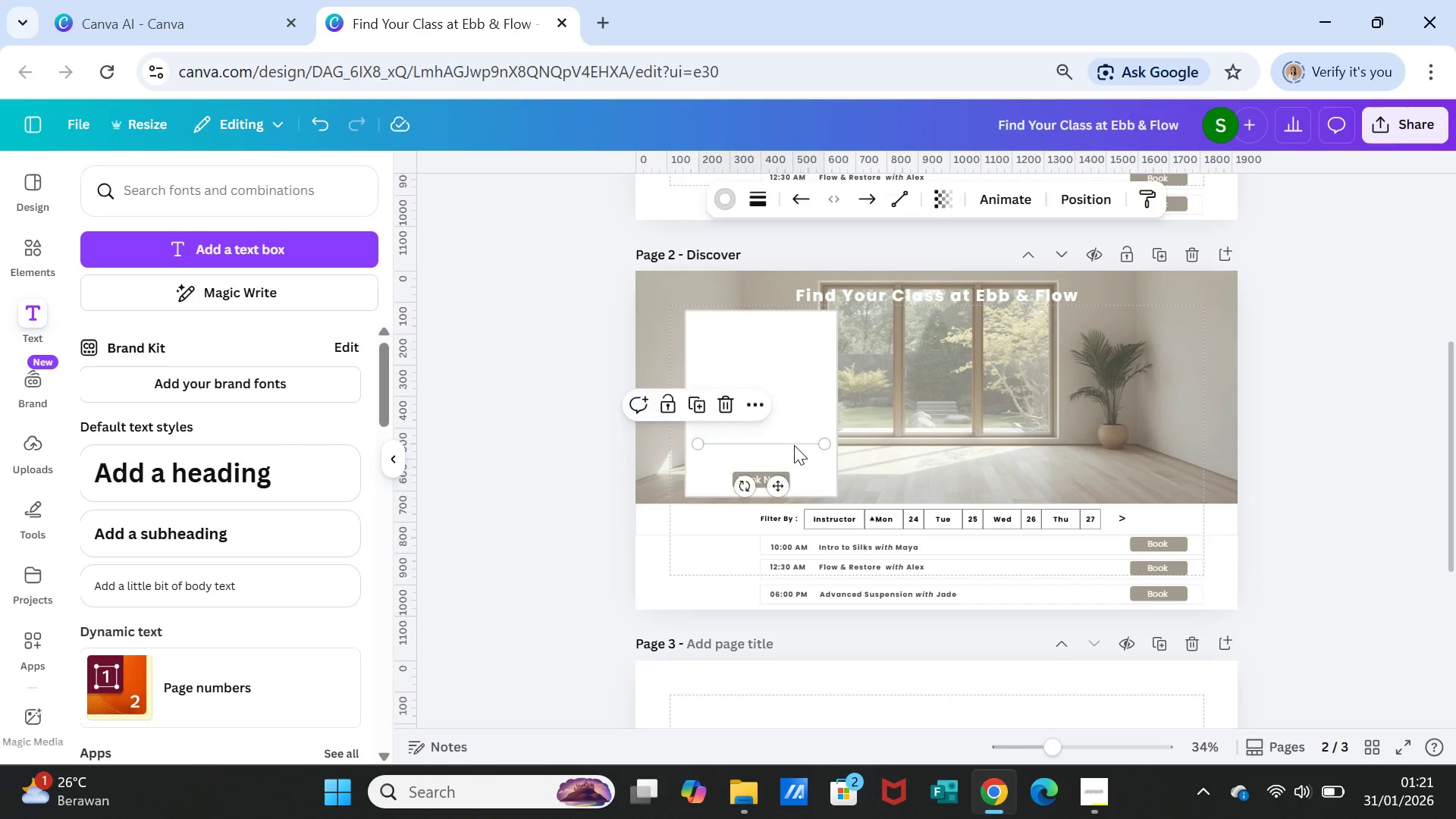 
left_click([794, 445])
 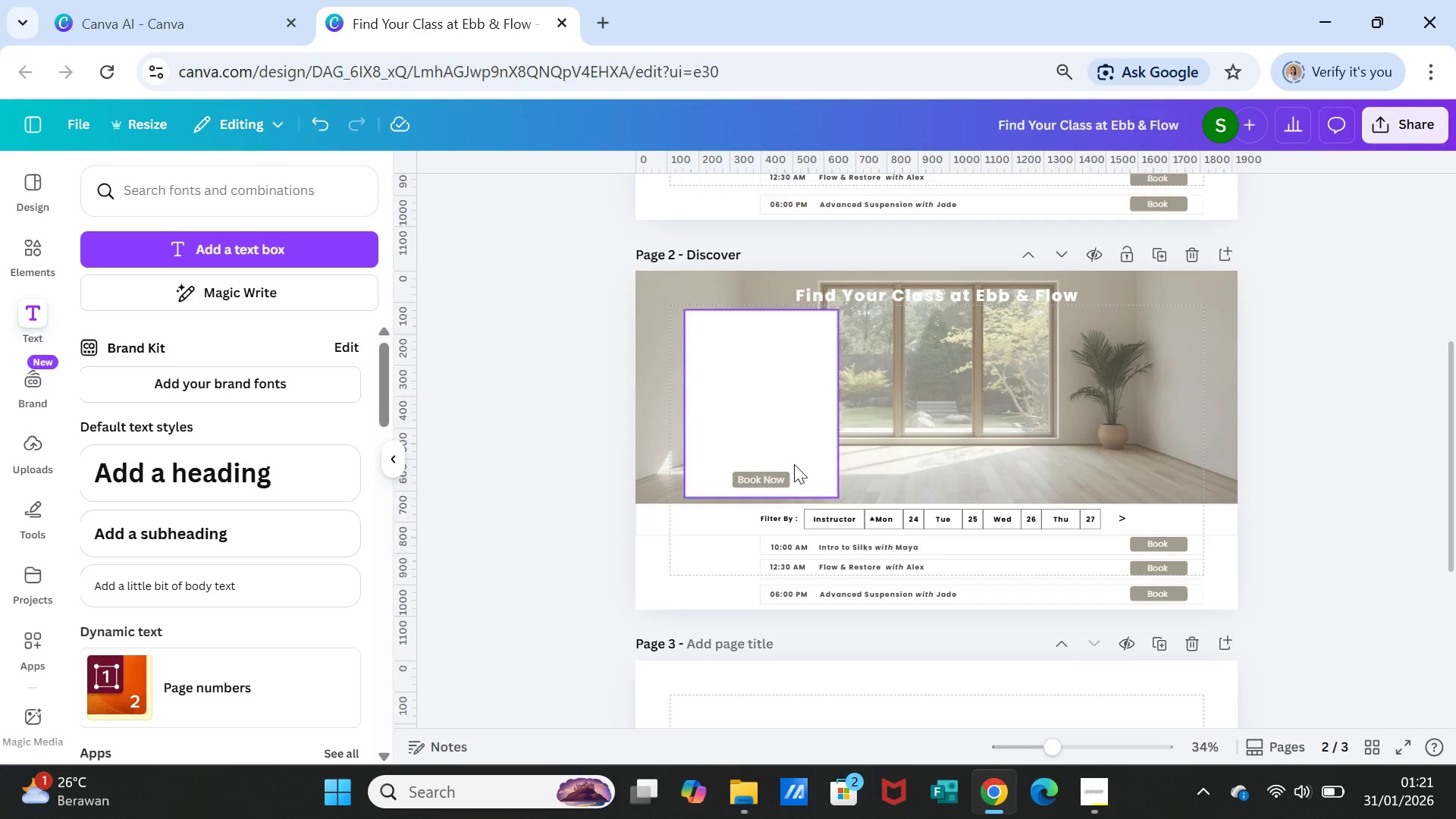 
key(Delete)
 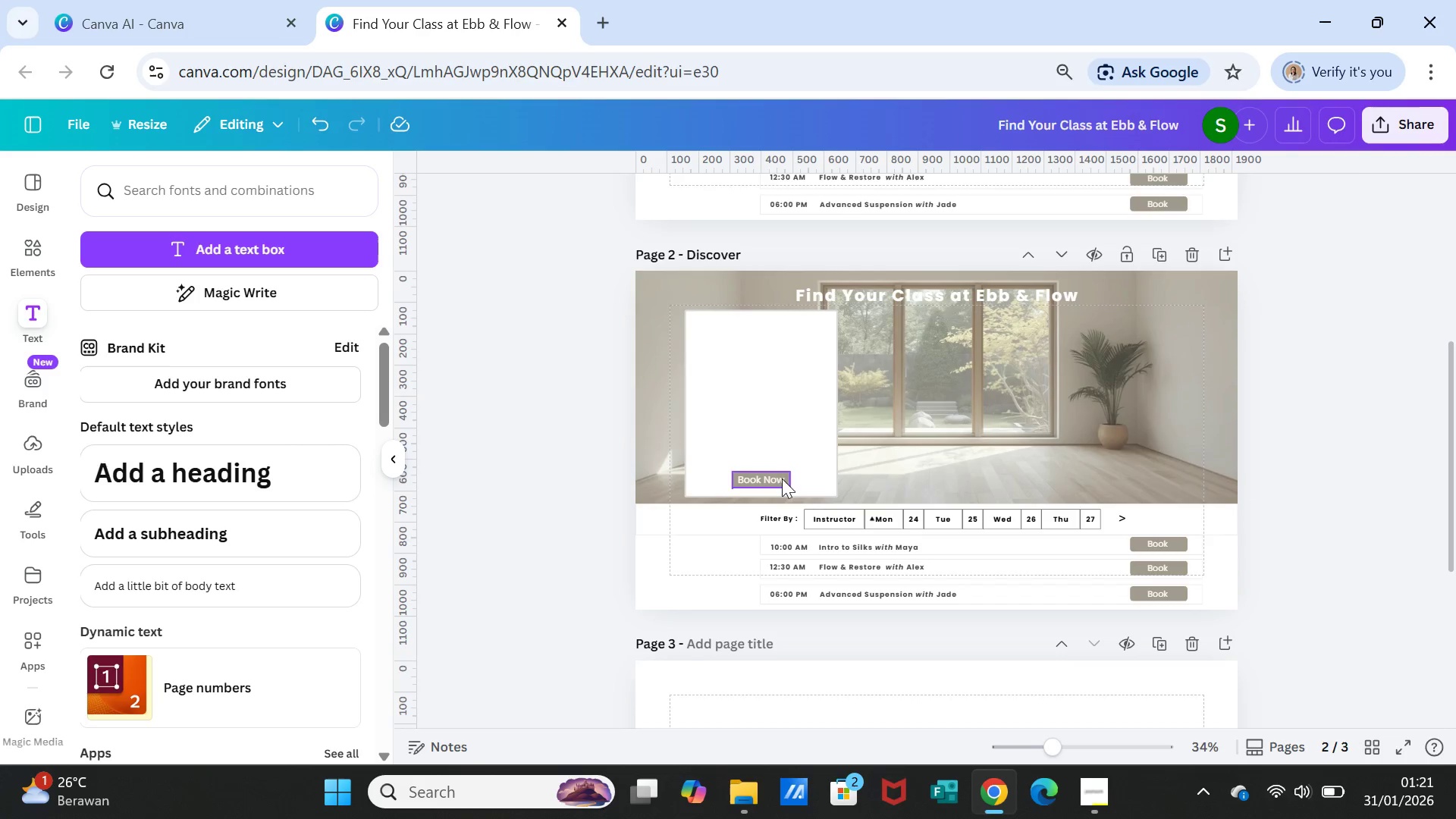 
left_click([782, 479])
 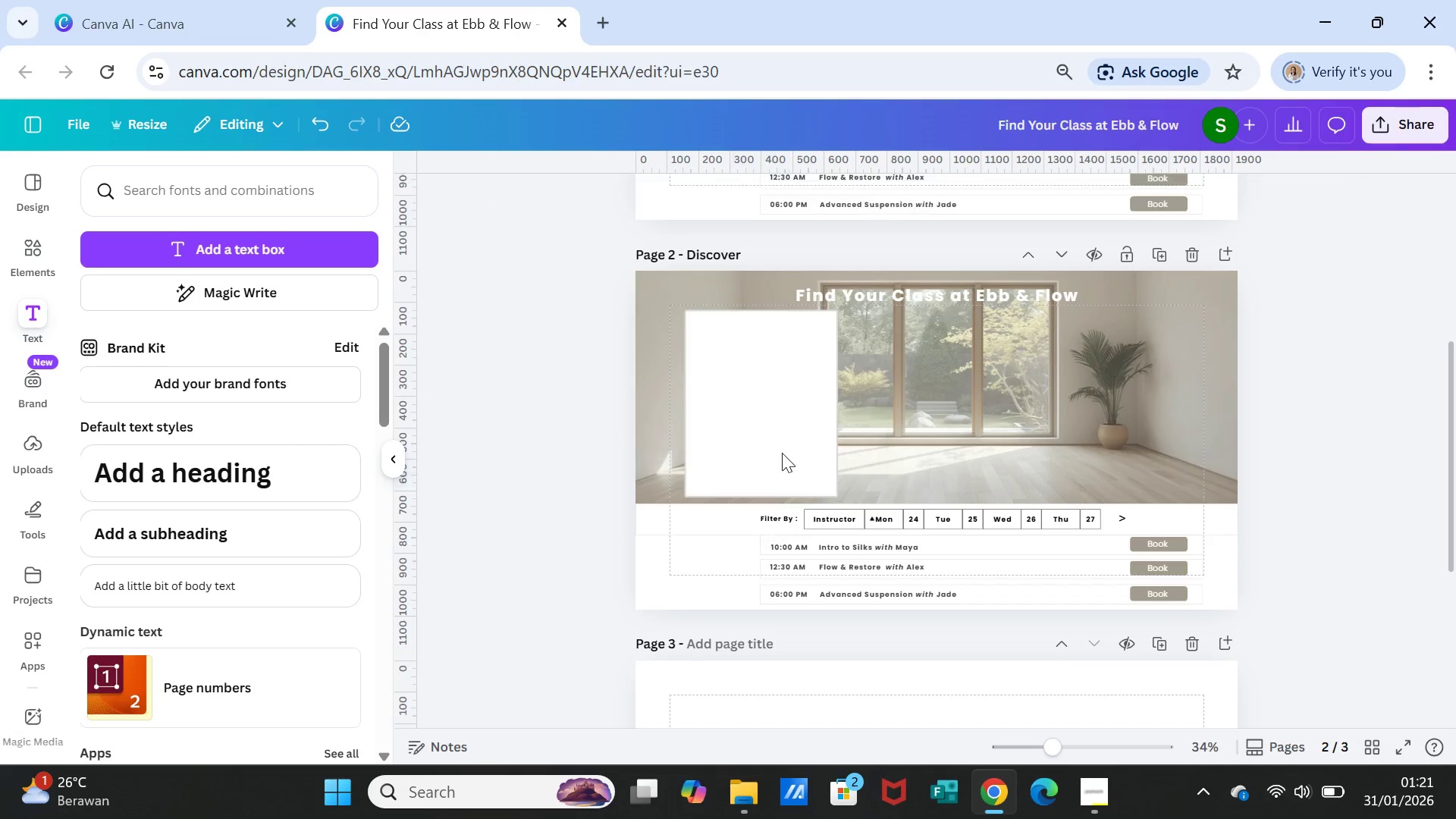 
key(Delete)
 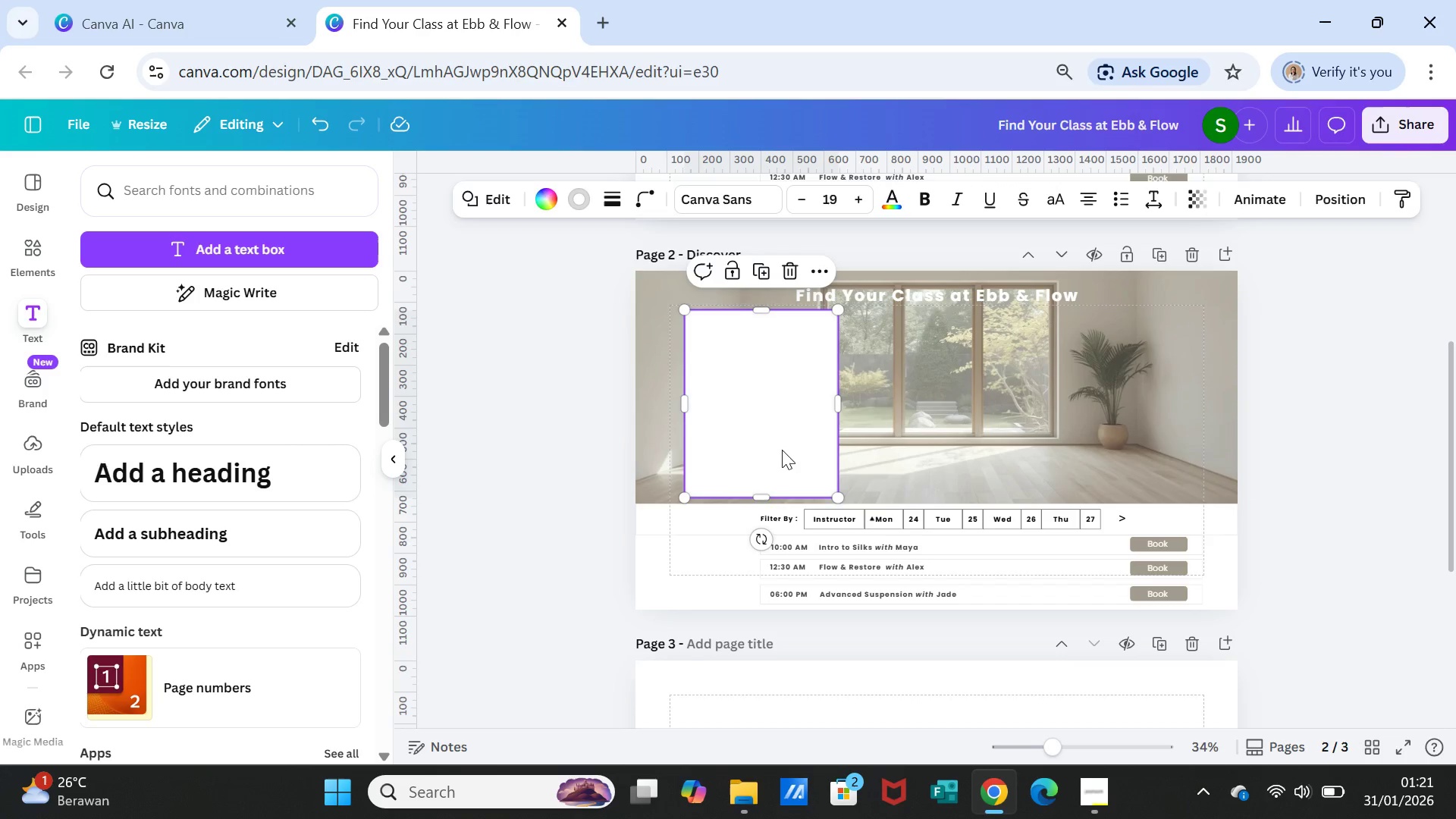 
left_click([782, 450])
 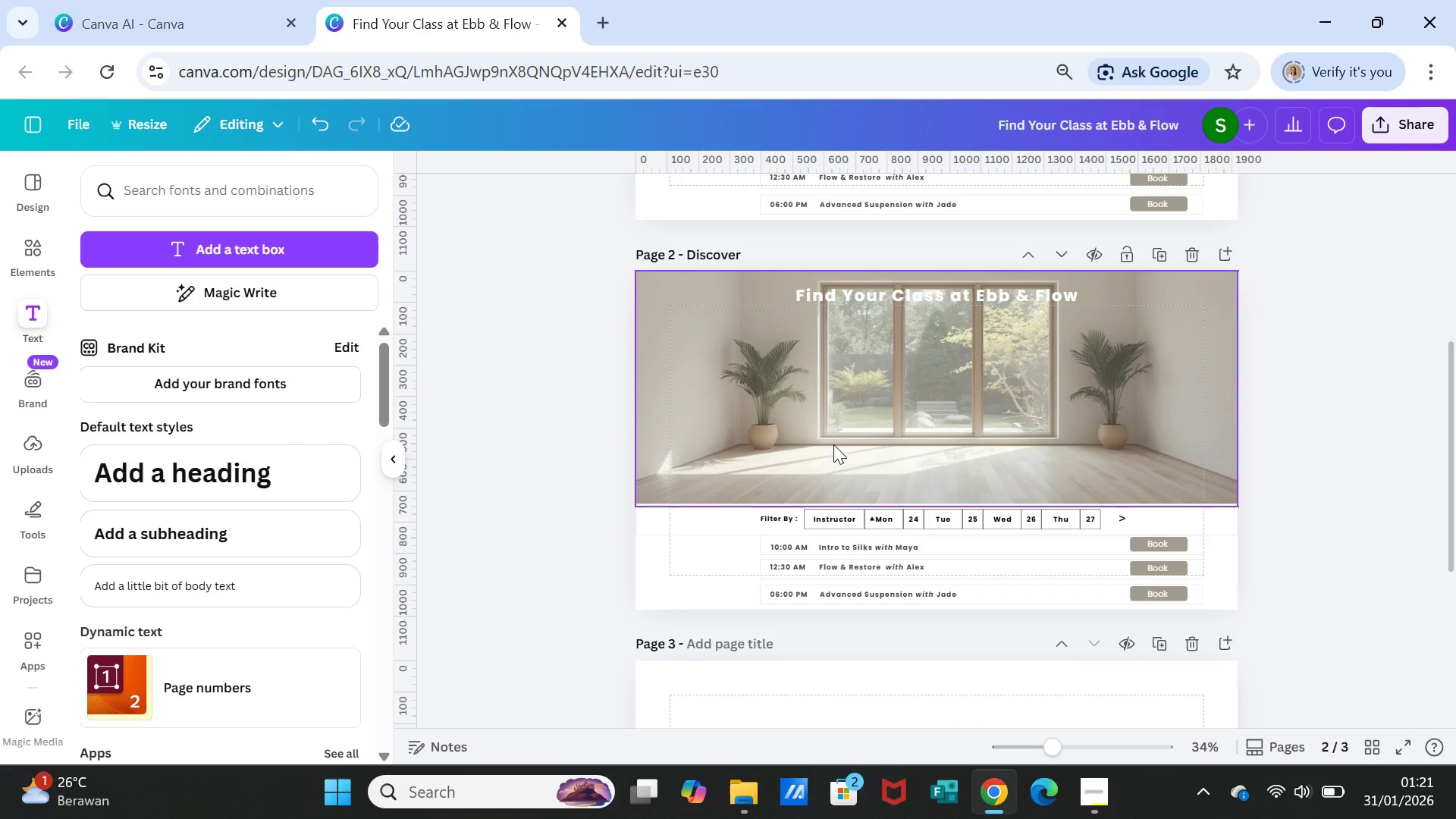 
key(Delete)
 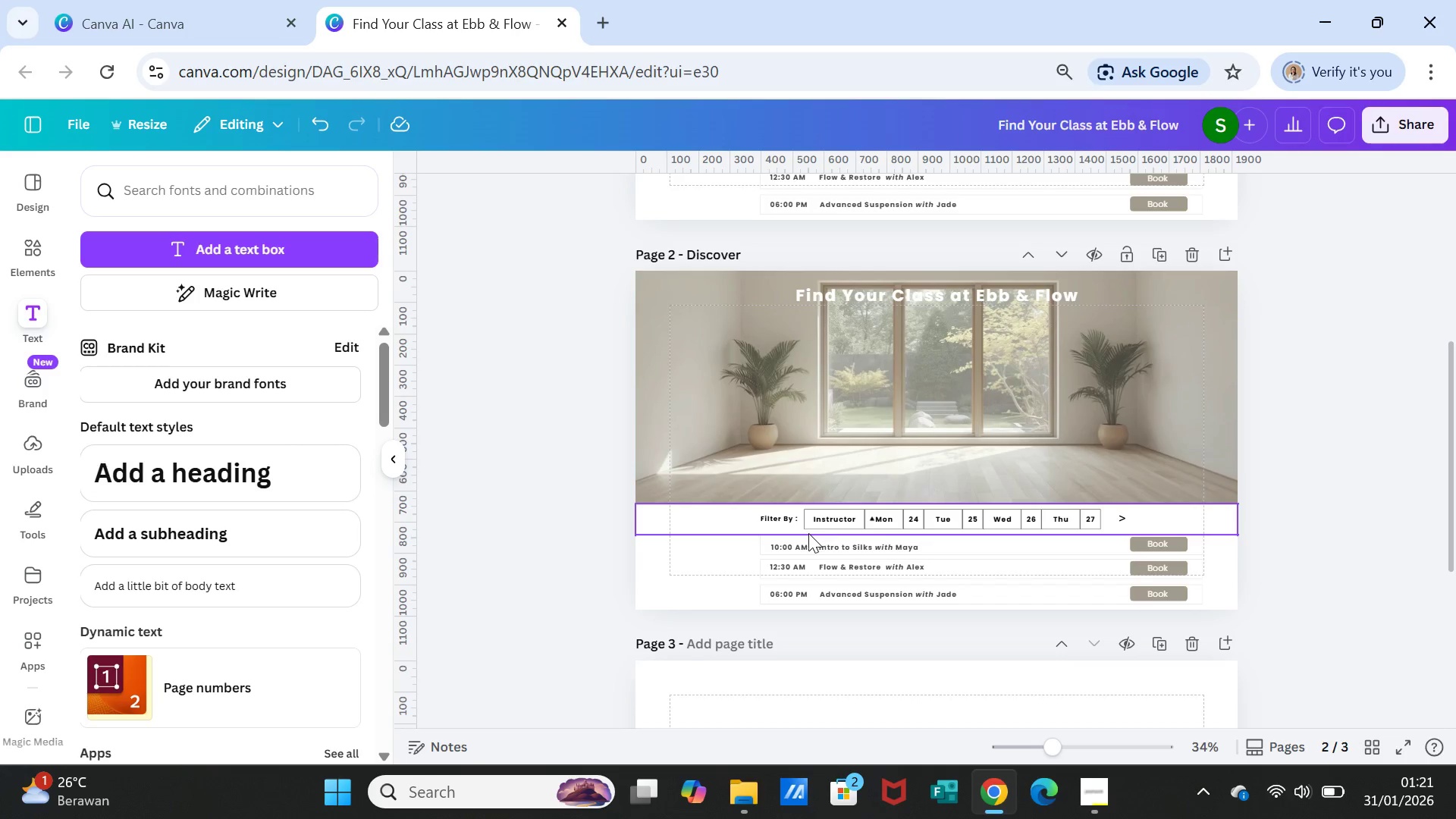 
wait(6.3)
 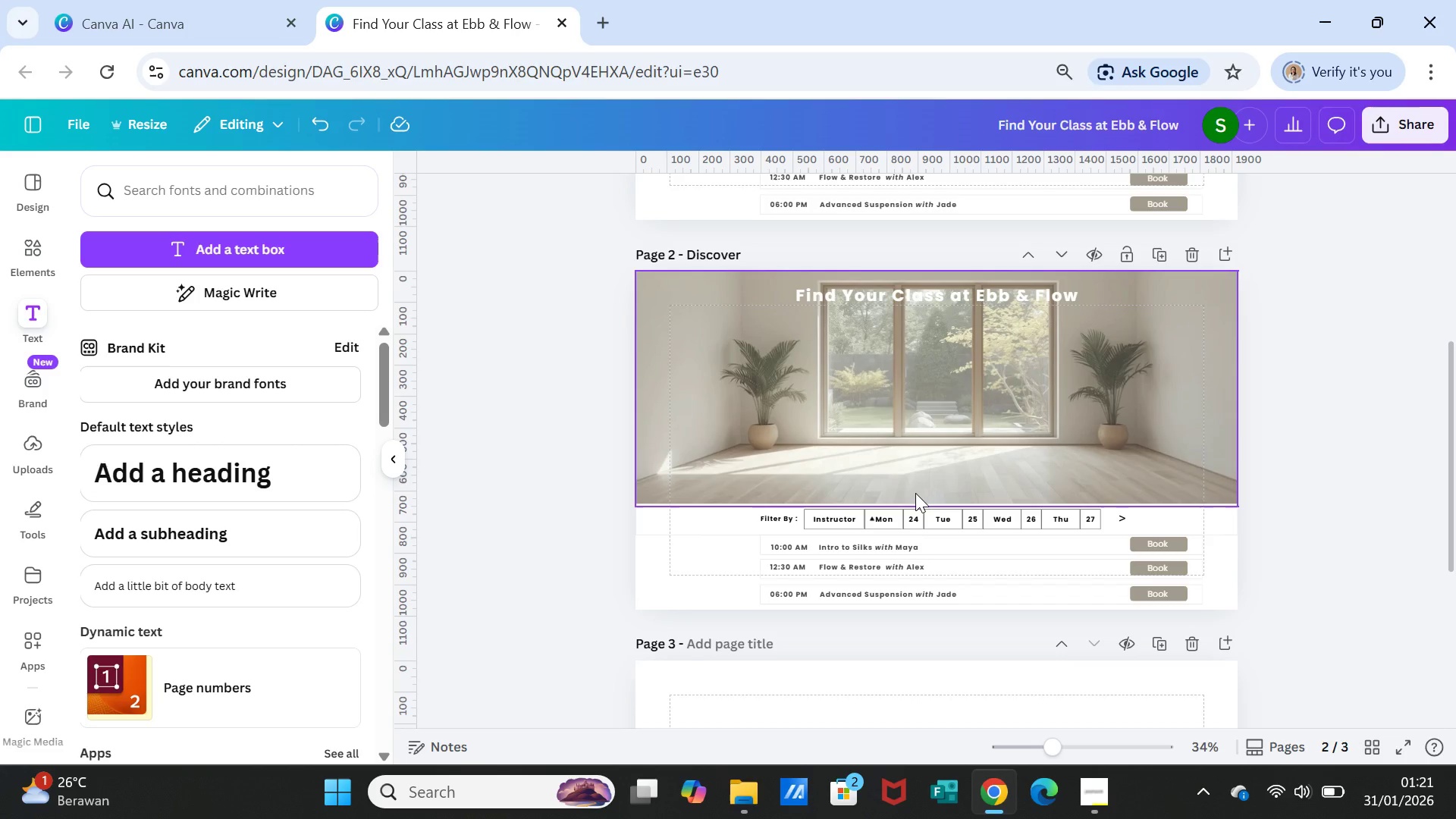 
left_click([720, 520])
 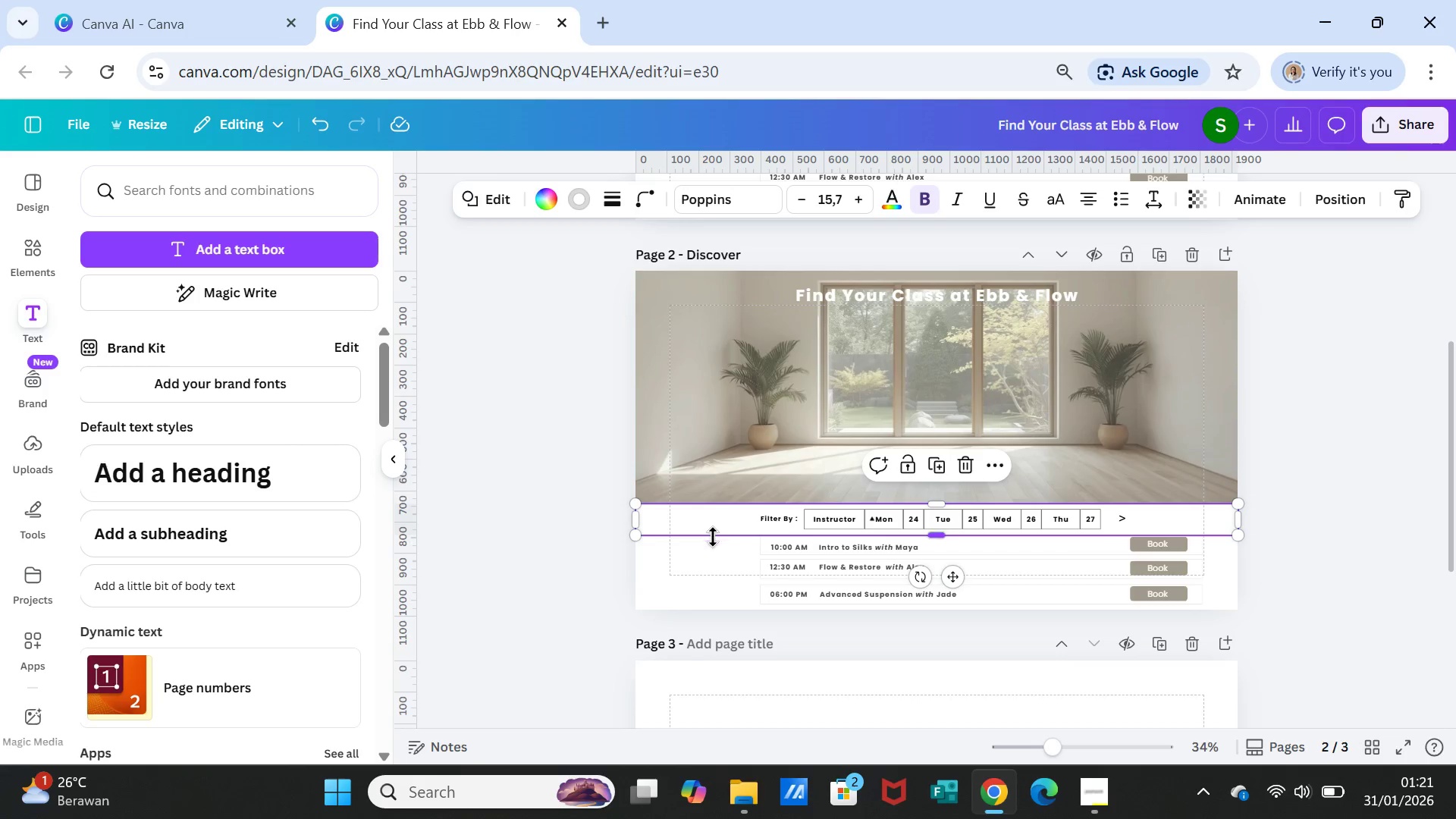 
hold_key(key=ShiftLeft, duration=16.45)
left_click([774, 520])
 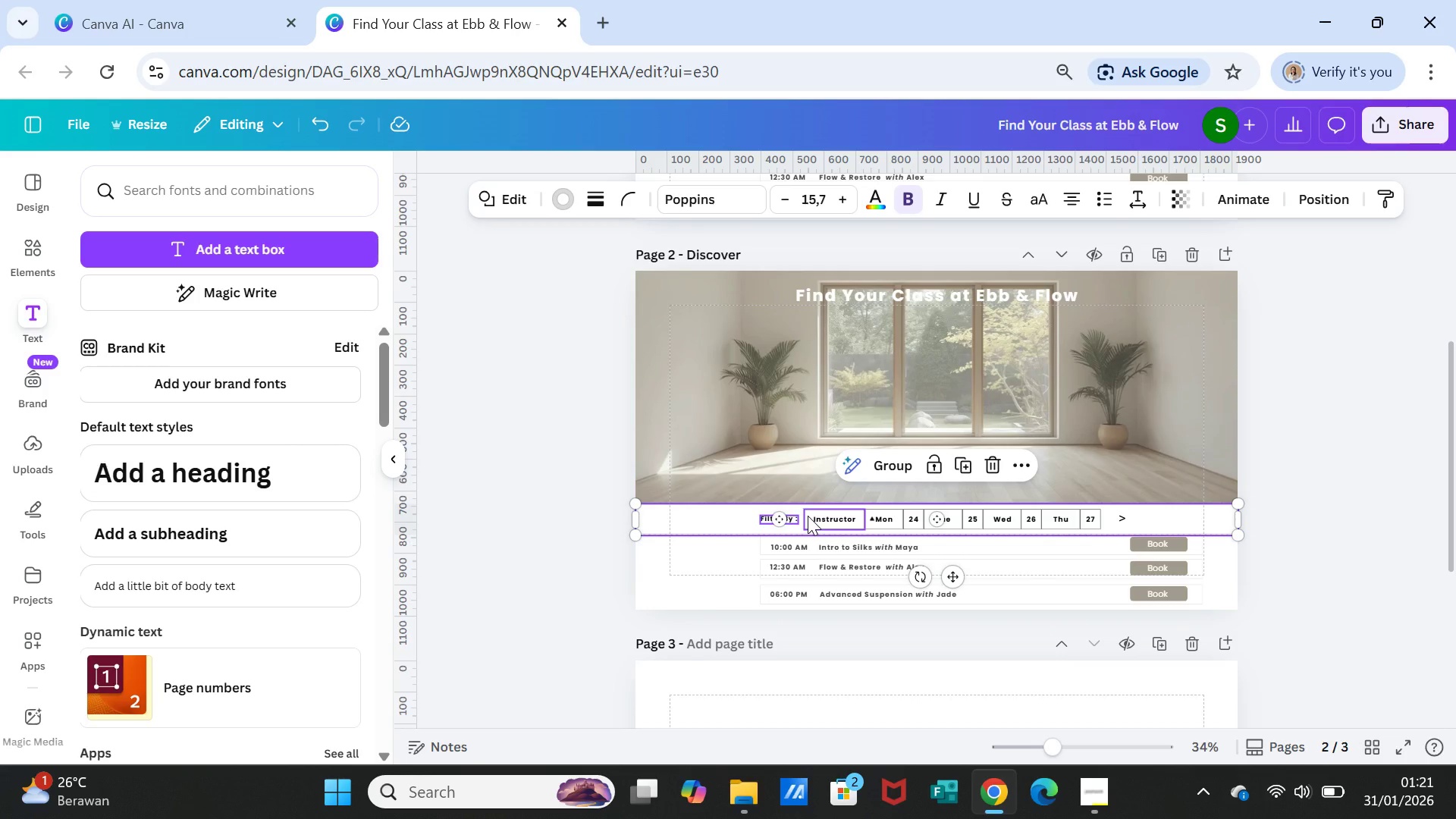 
left_click([808, 516])
 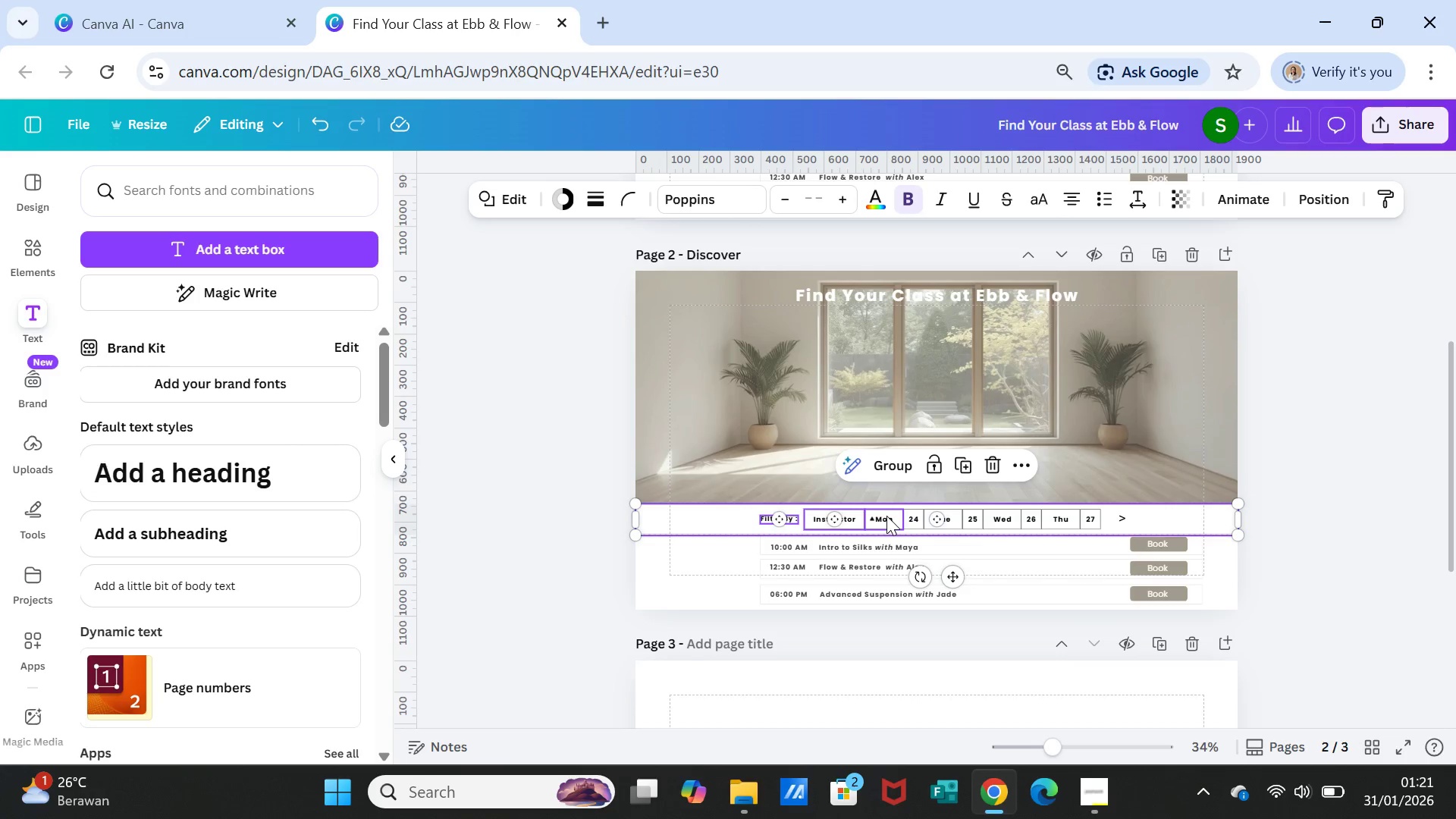 
left_click([886, 516])
 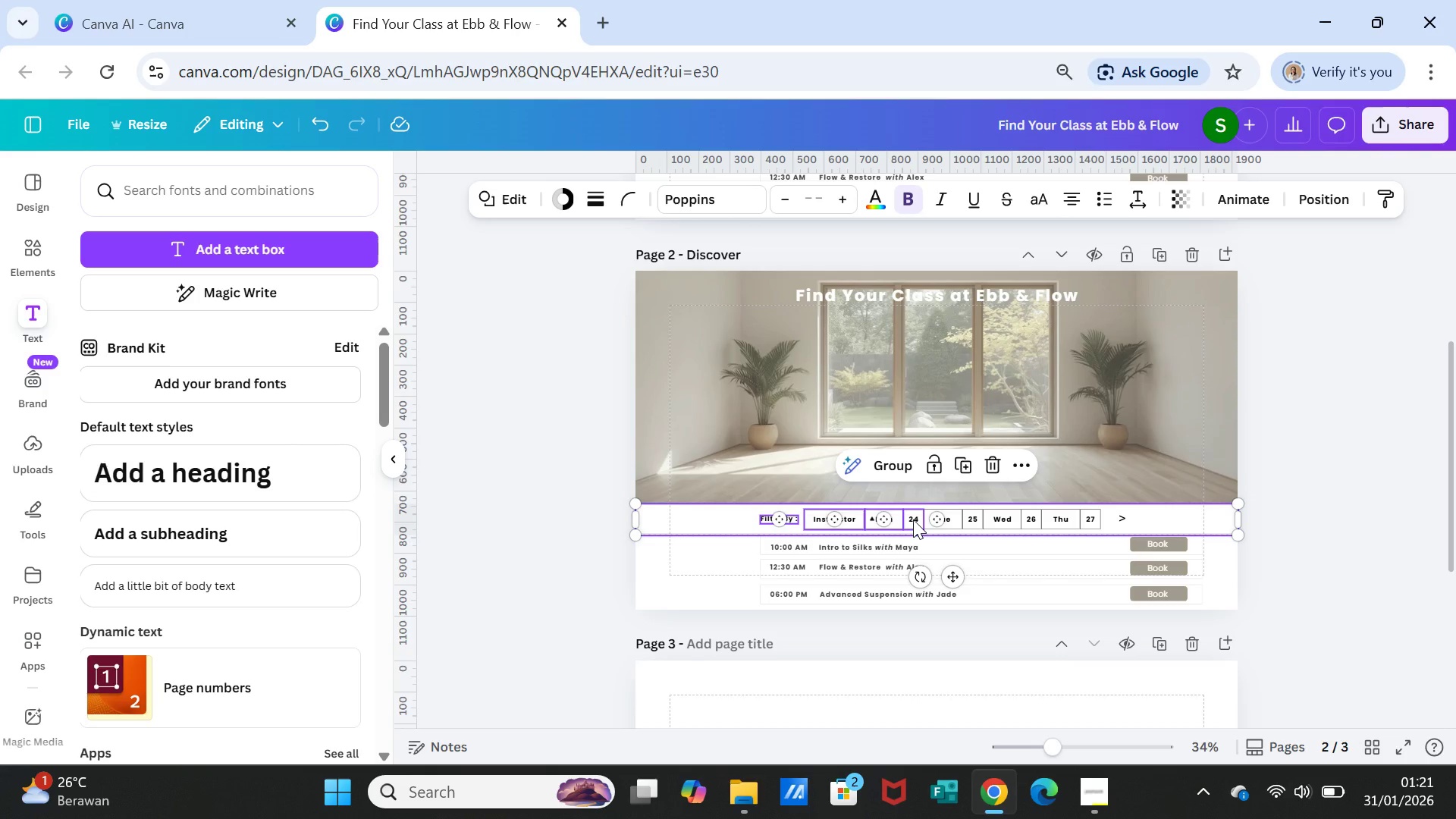 
left_click([913, 519])
 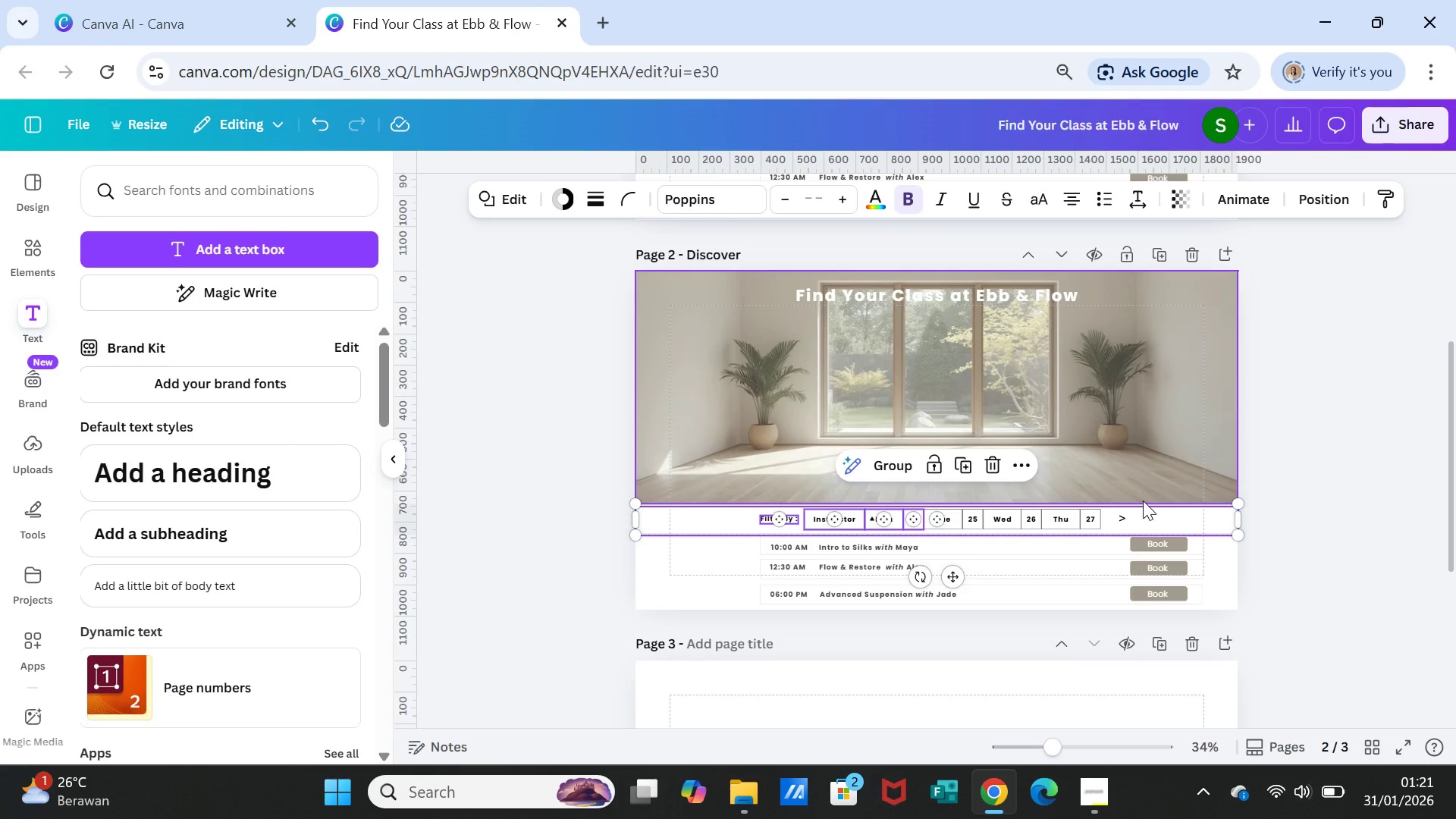 
right_click([898, 516])
 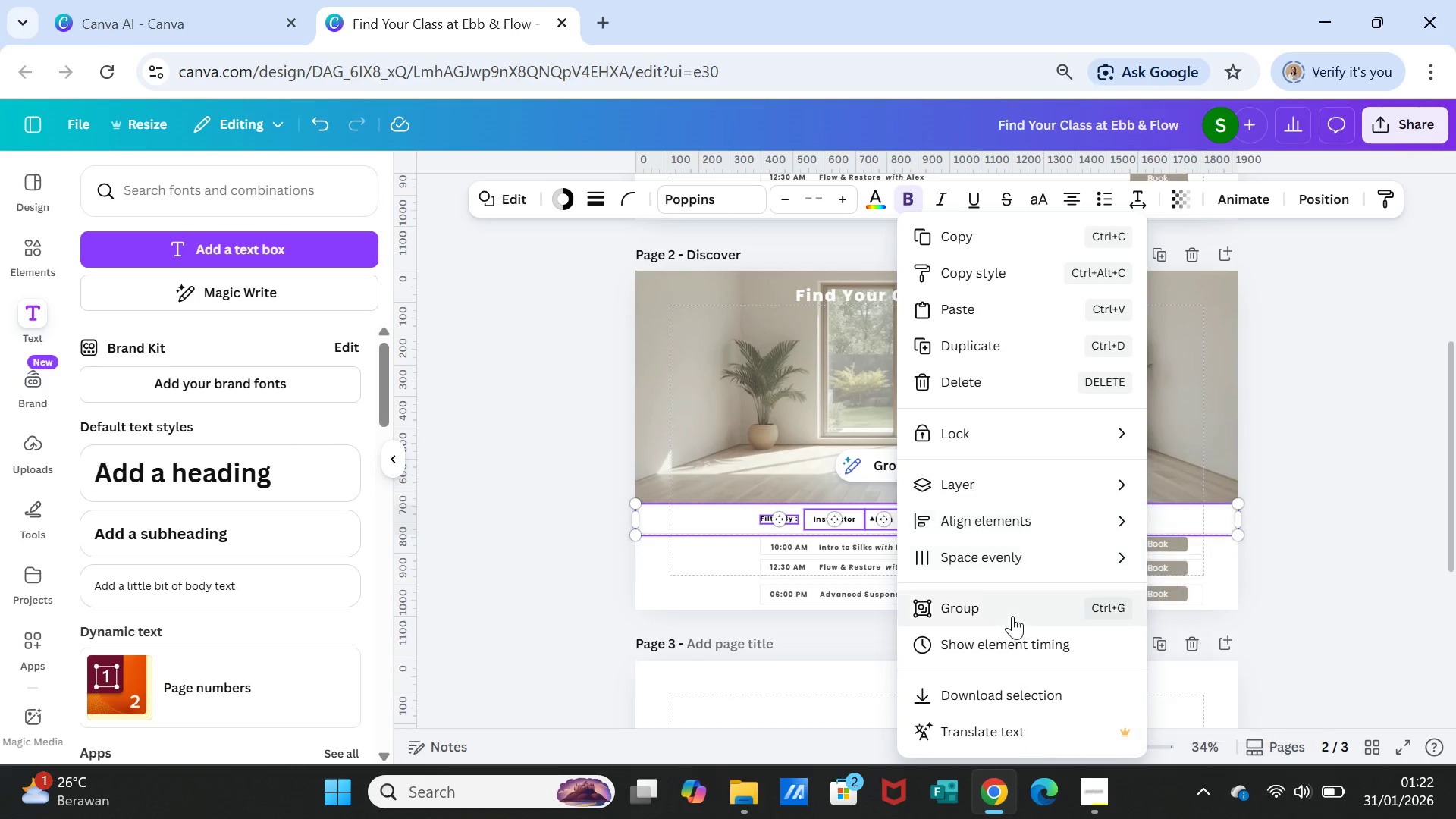 
left_click([1009, 609])
 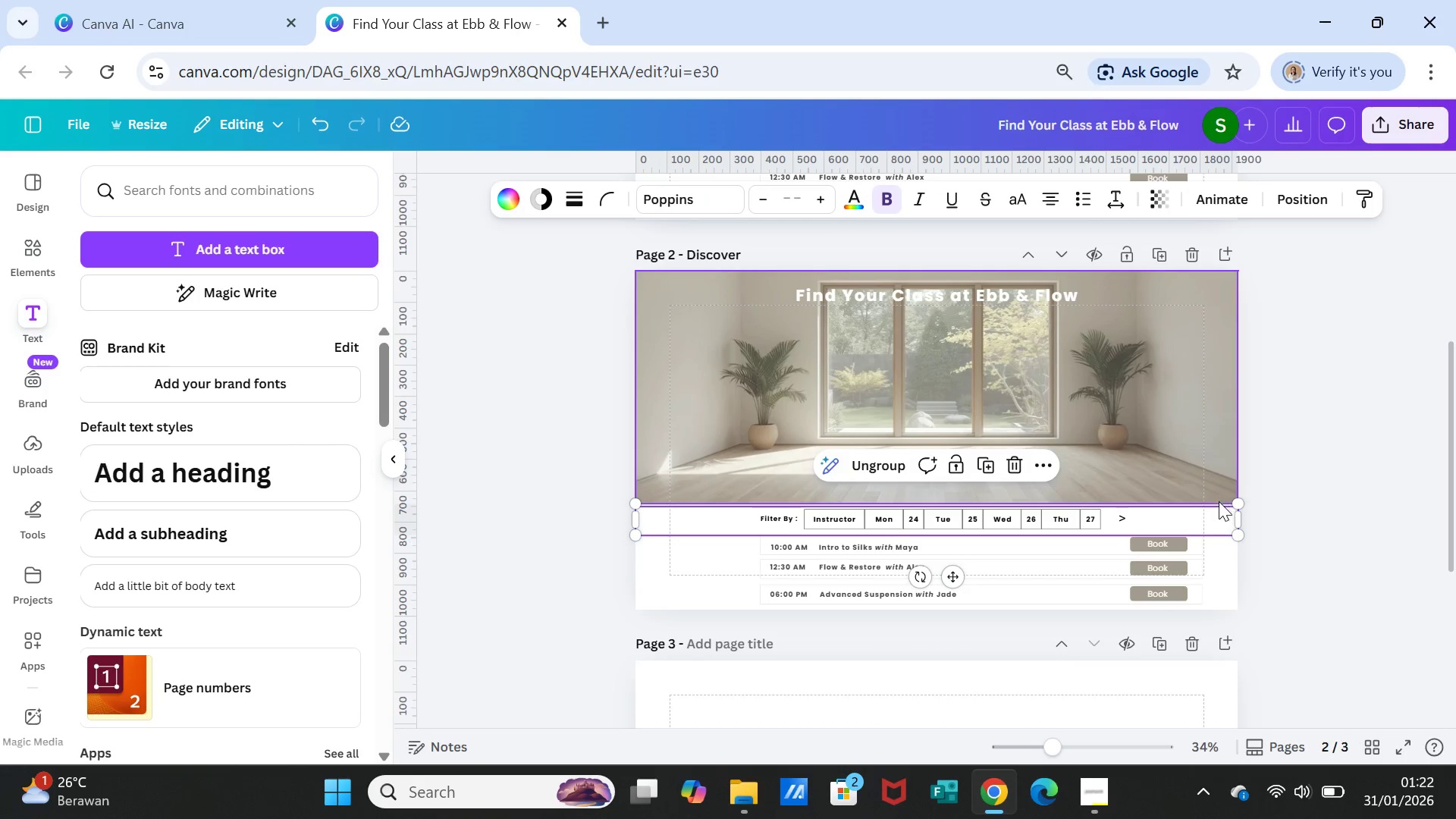 
left_click_drag(start_coordinate=[1219, 511], to_coordinate=[1219, 357])
 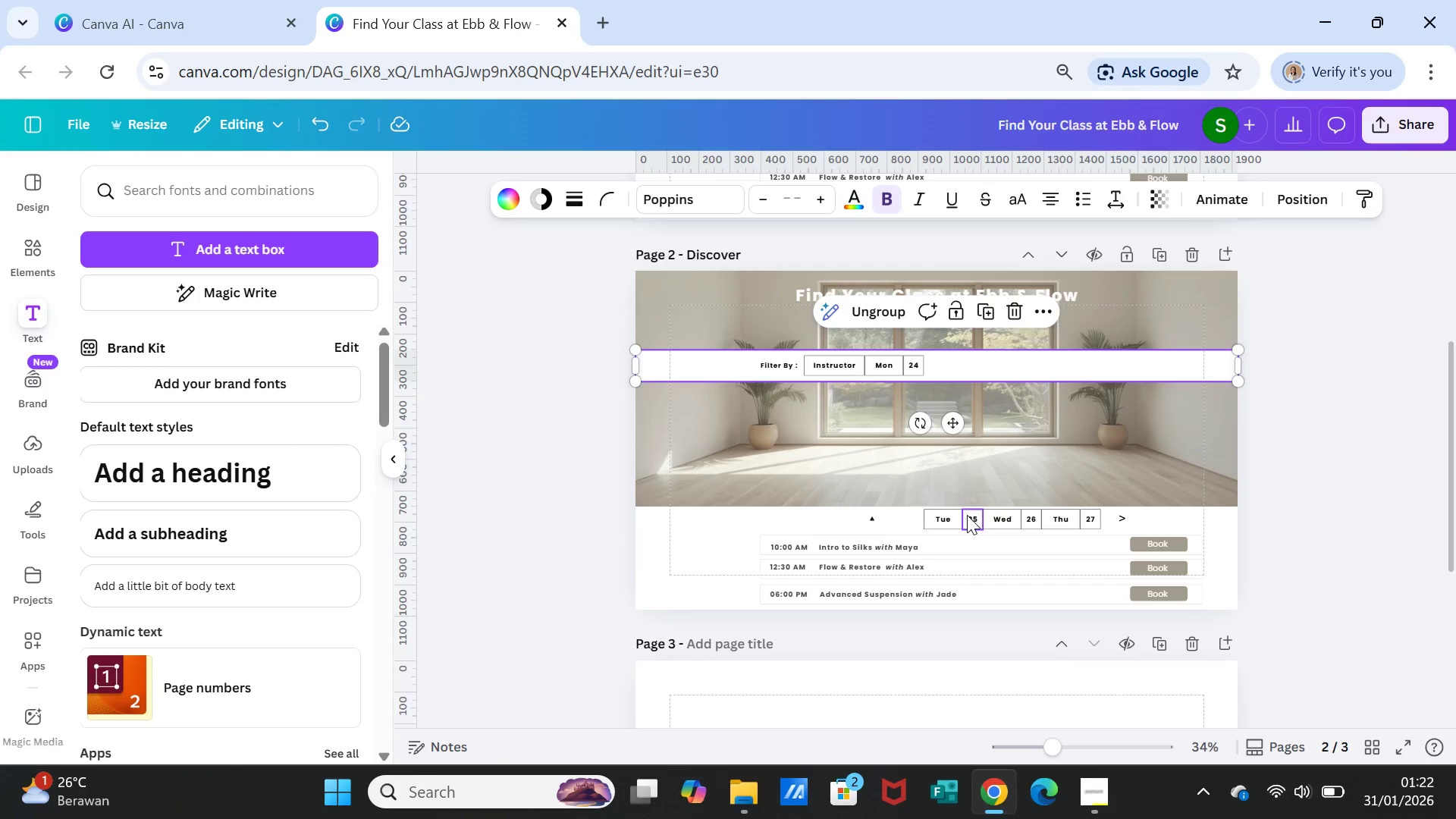 
left_click([967, 515])
 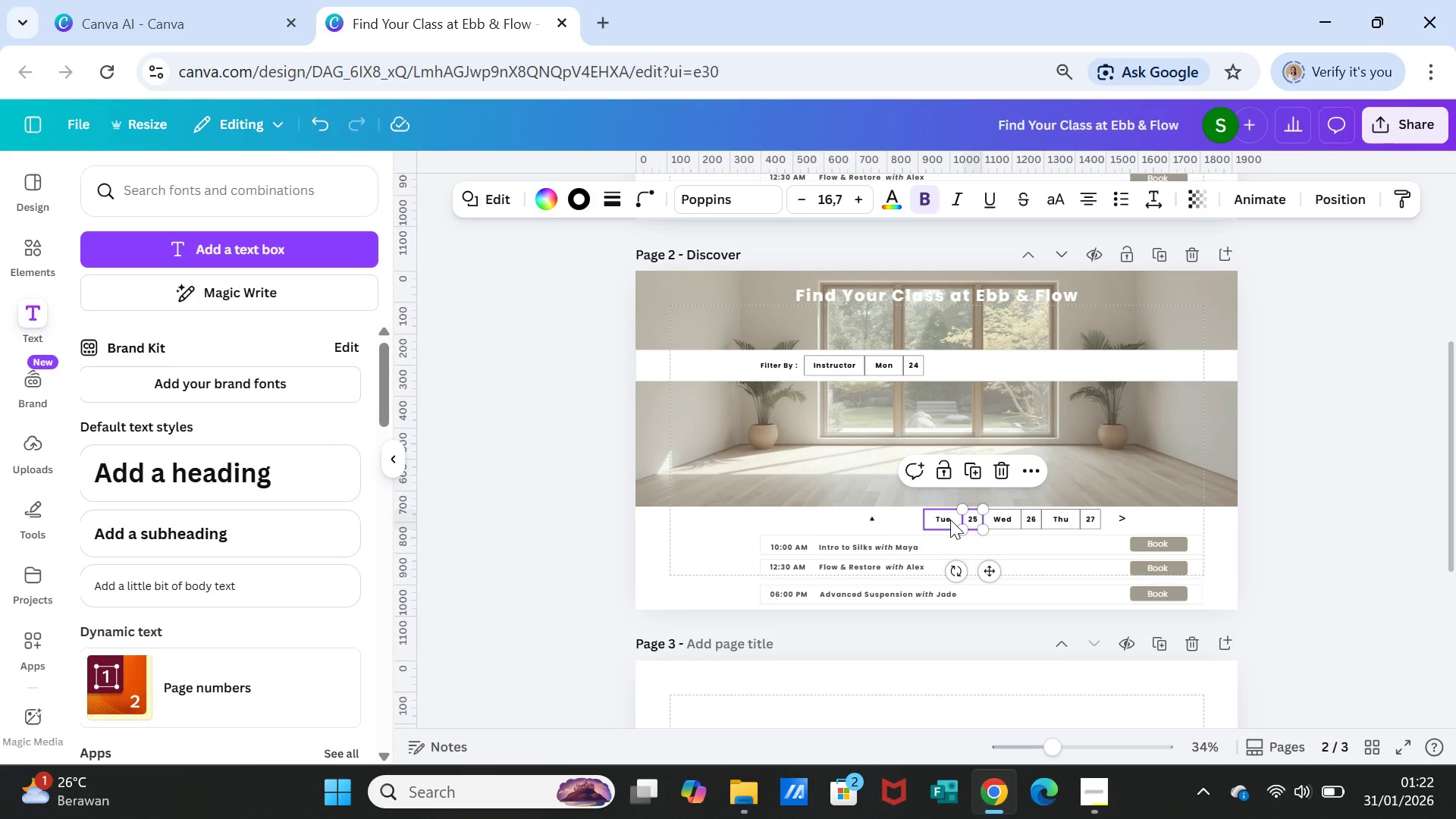 
key(Delete)
 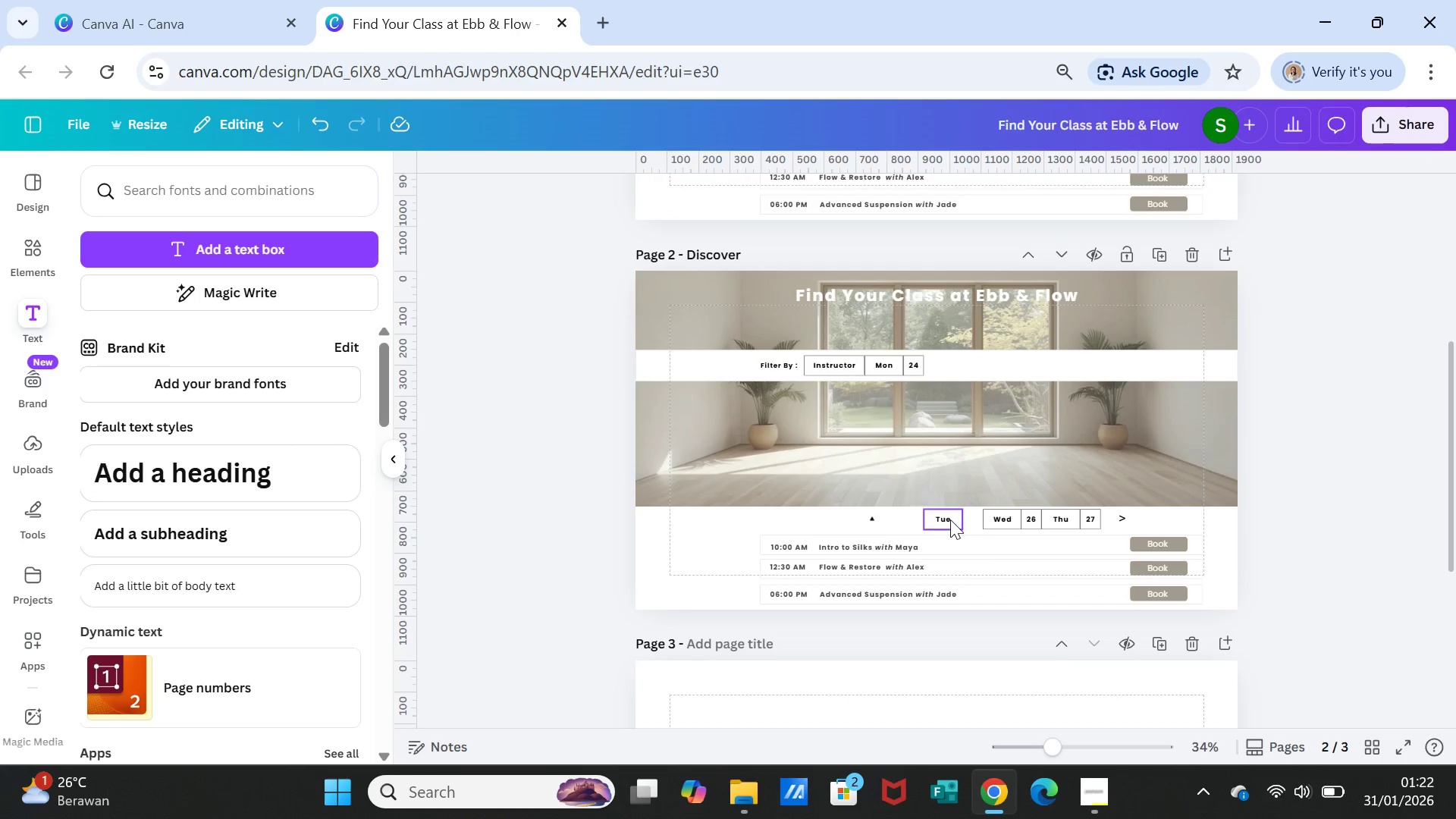 
left_click([950, 519])
 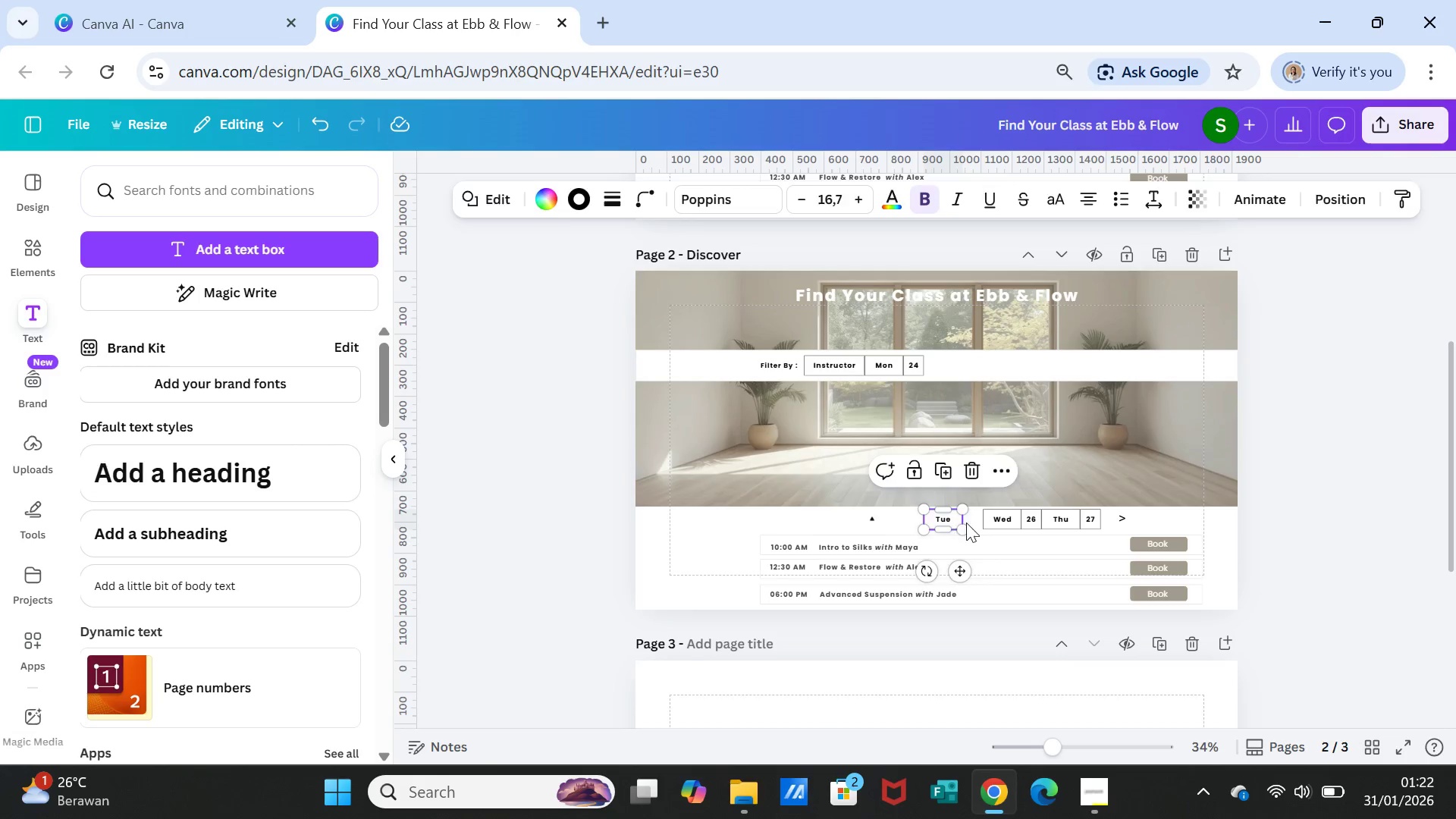 
key(Delete)
 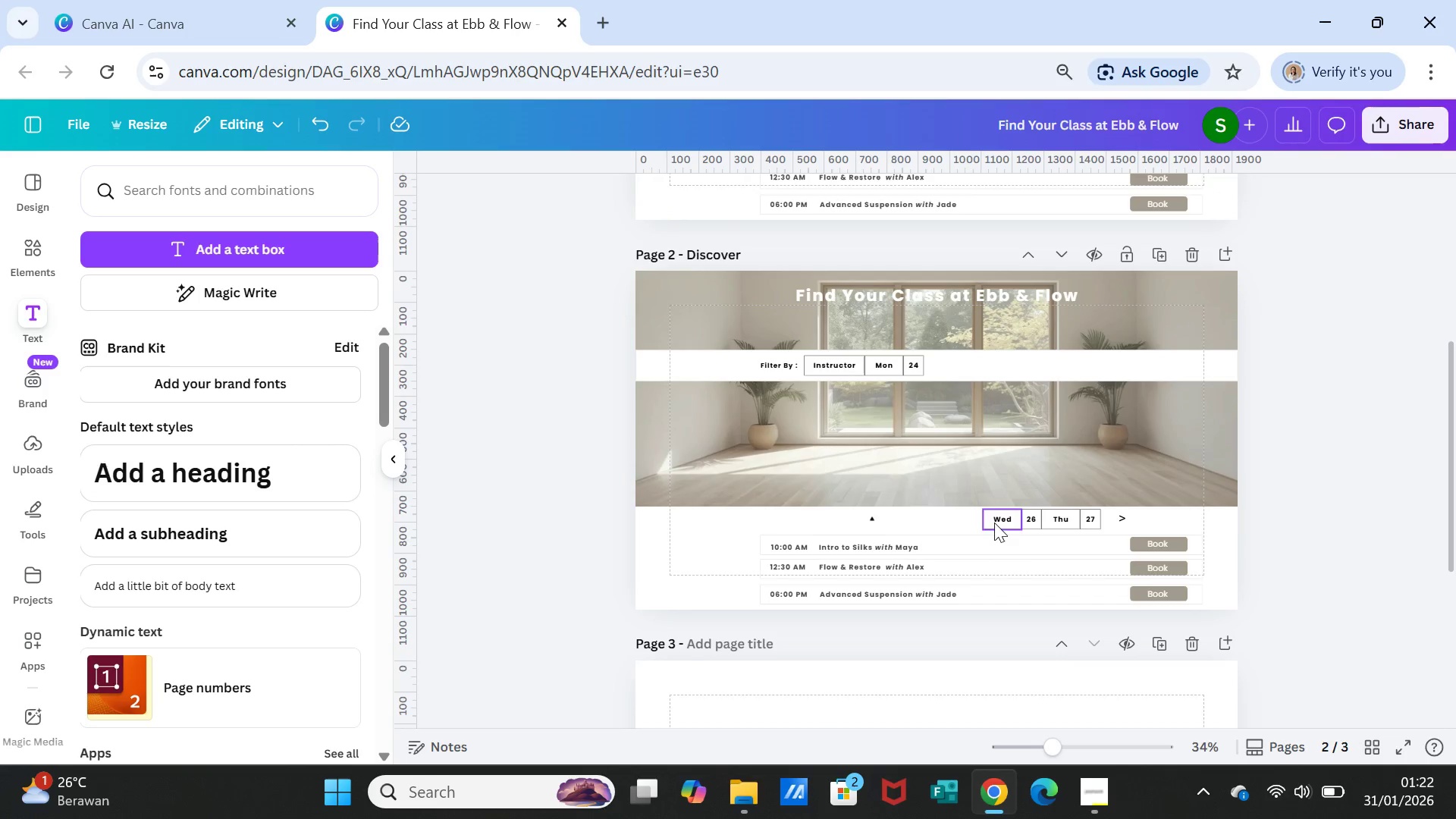 
left_click([994, 522])
 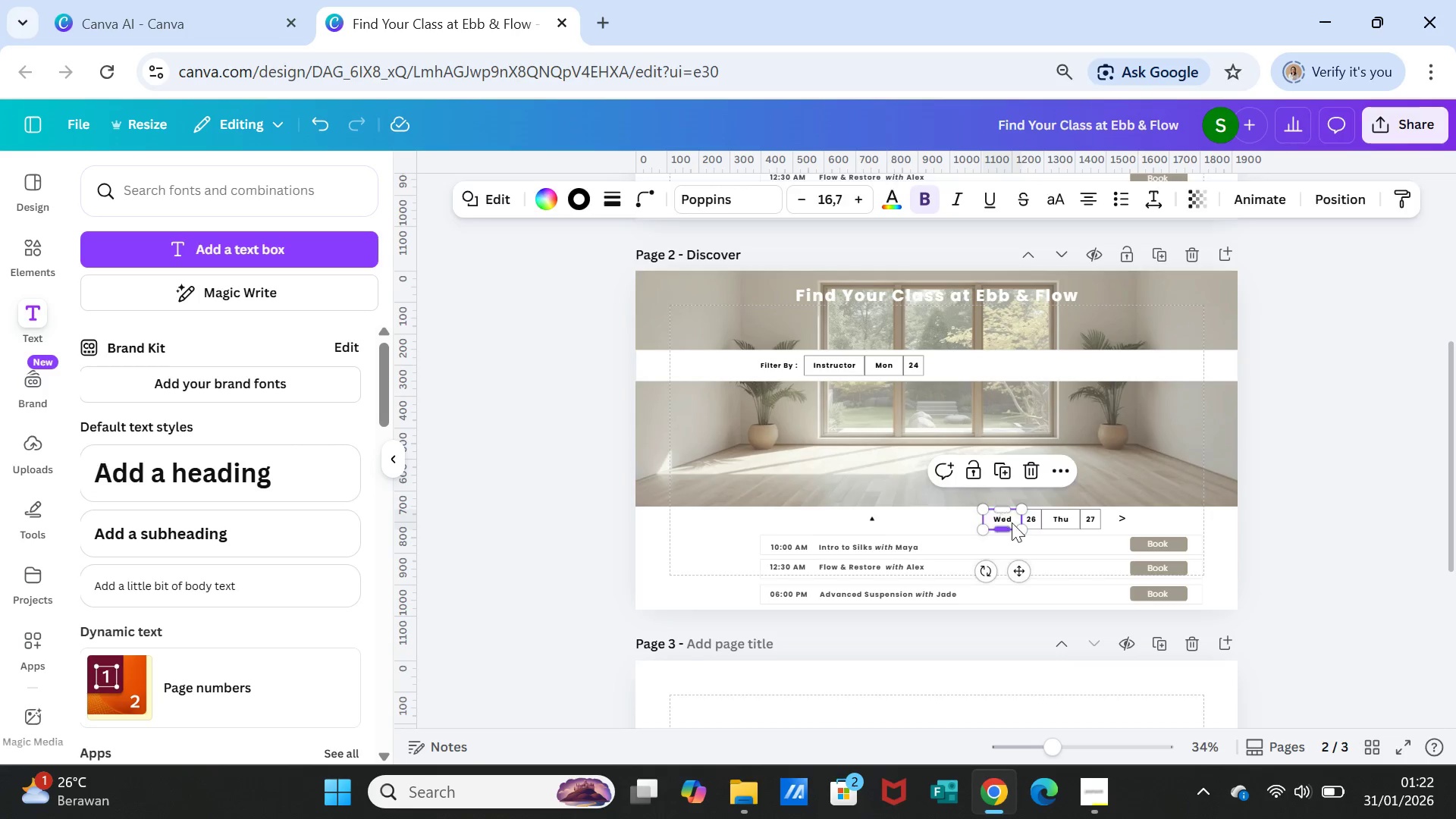 
key(Delete)
 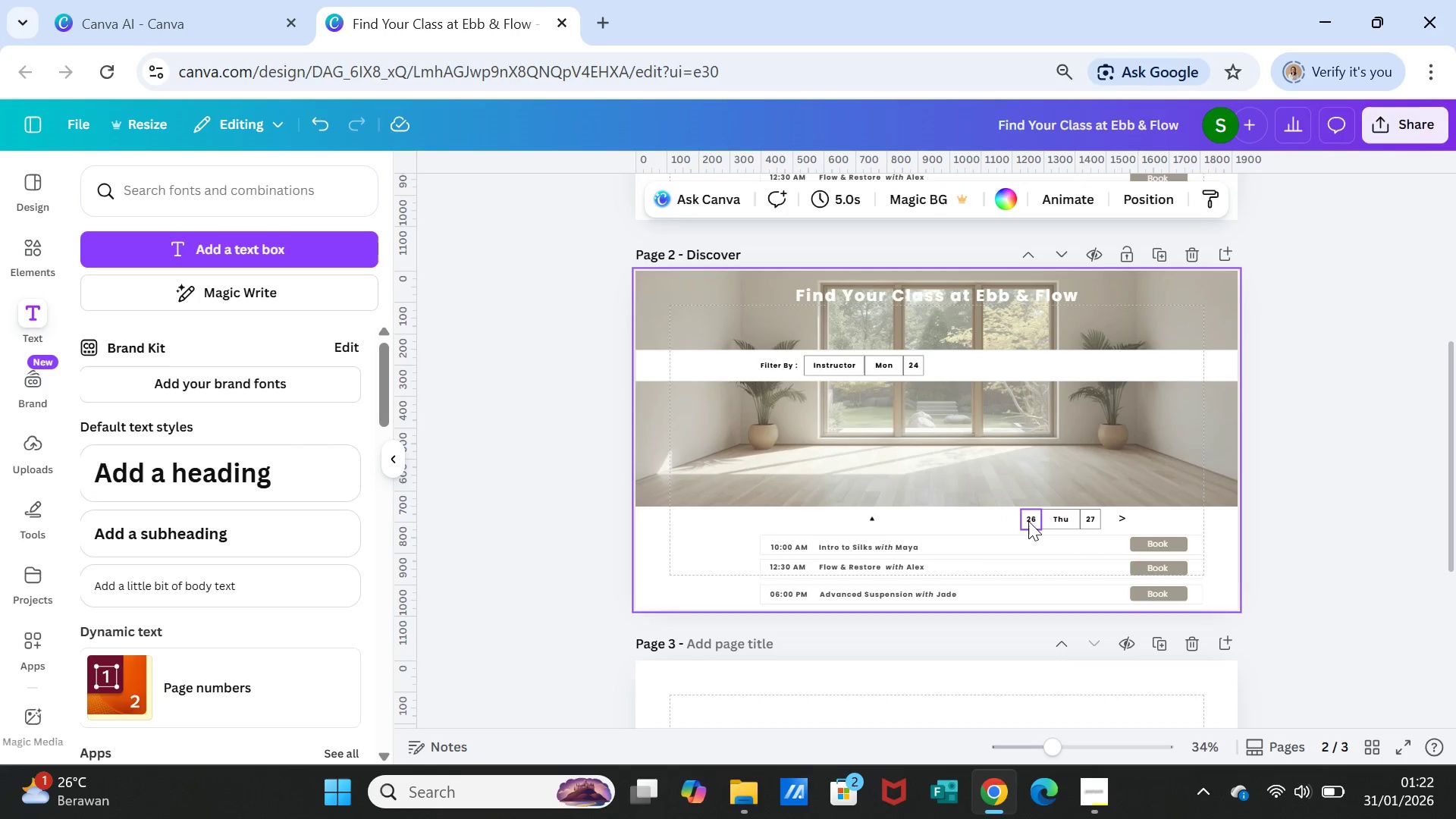 
double_click([1029, 521])
 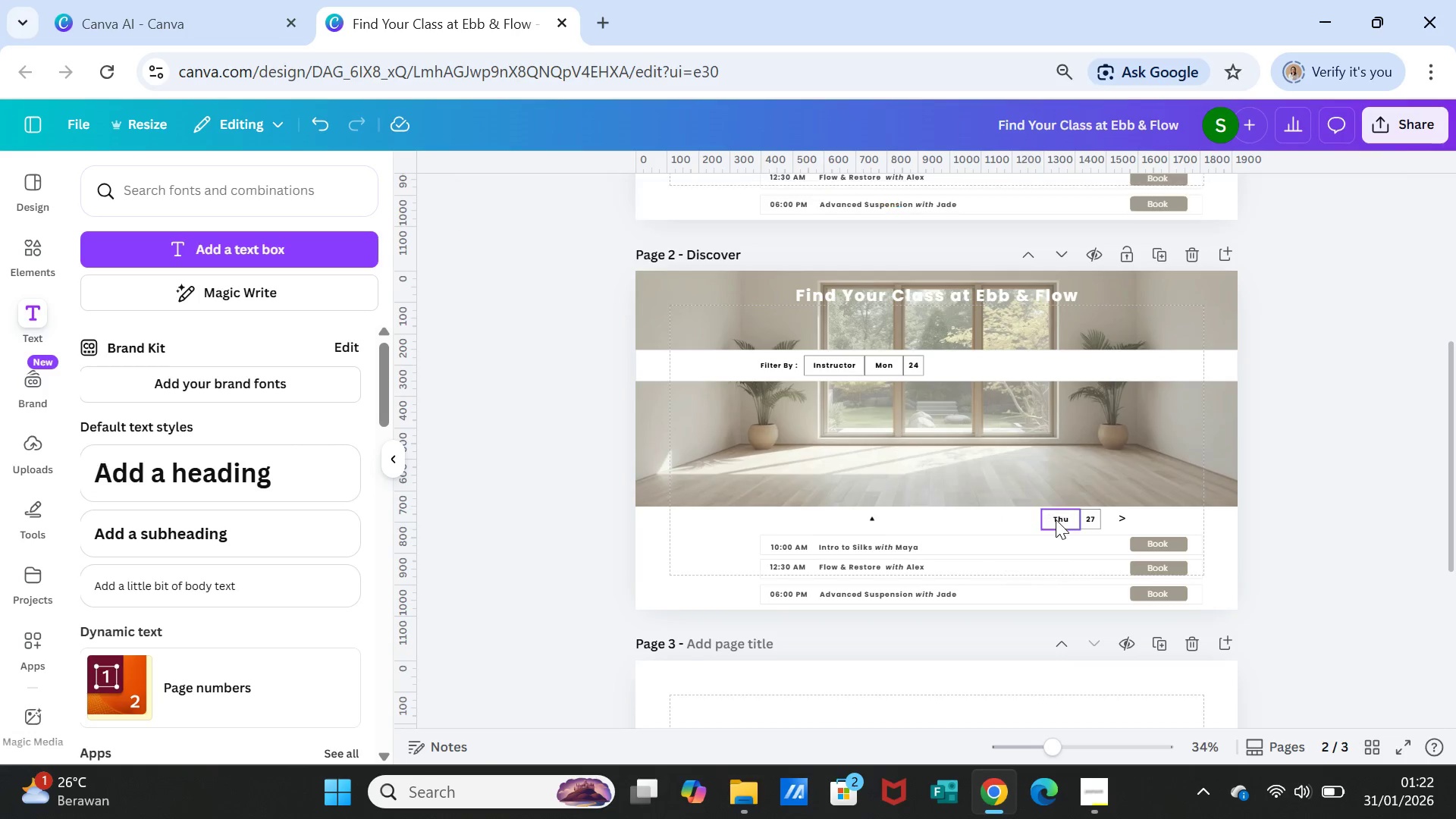 
key(Delete)
 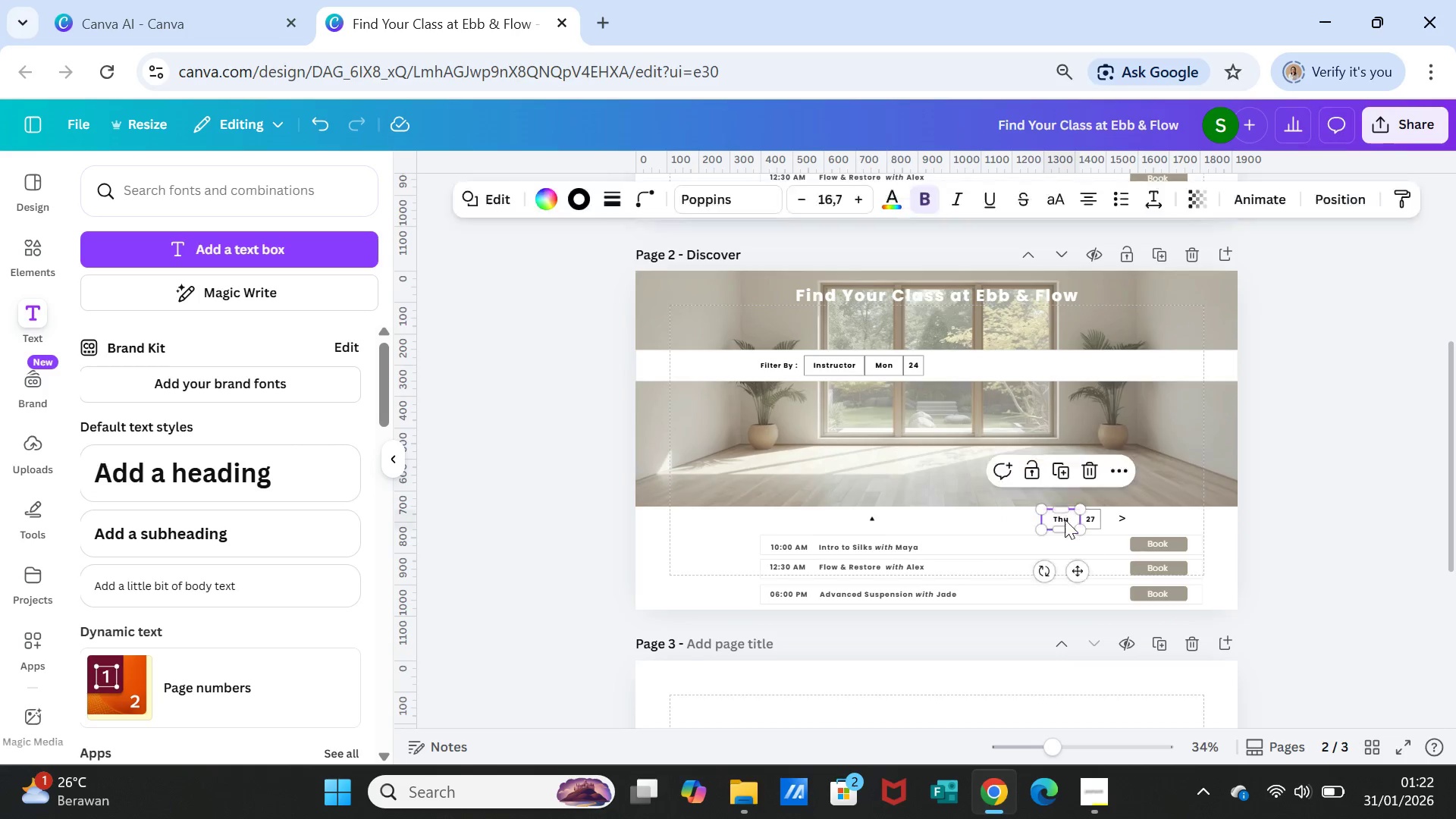 
left_click([1056, 519])
 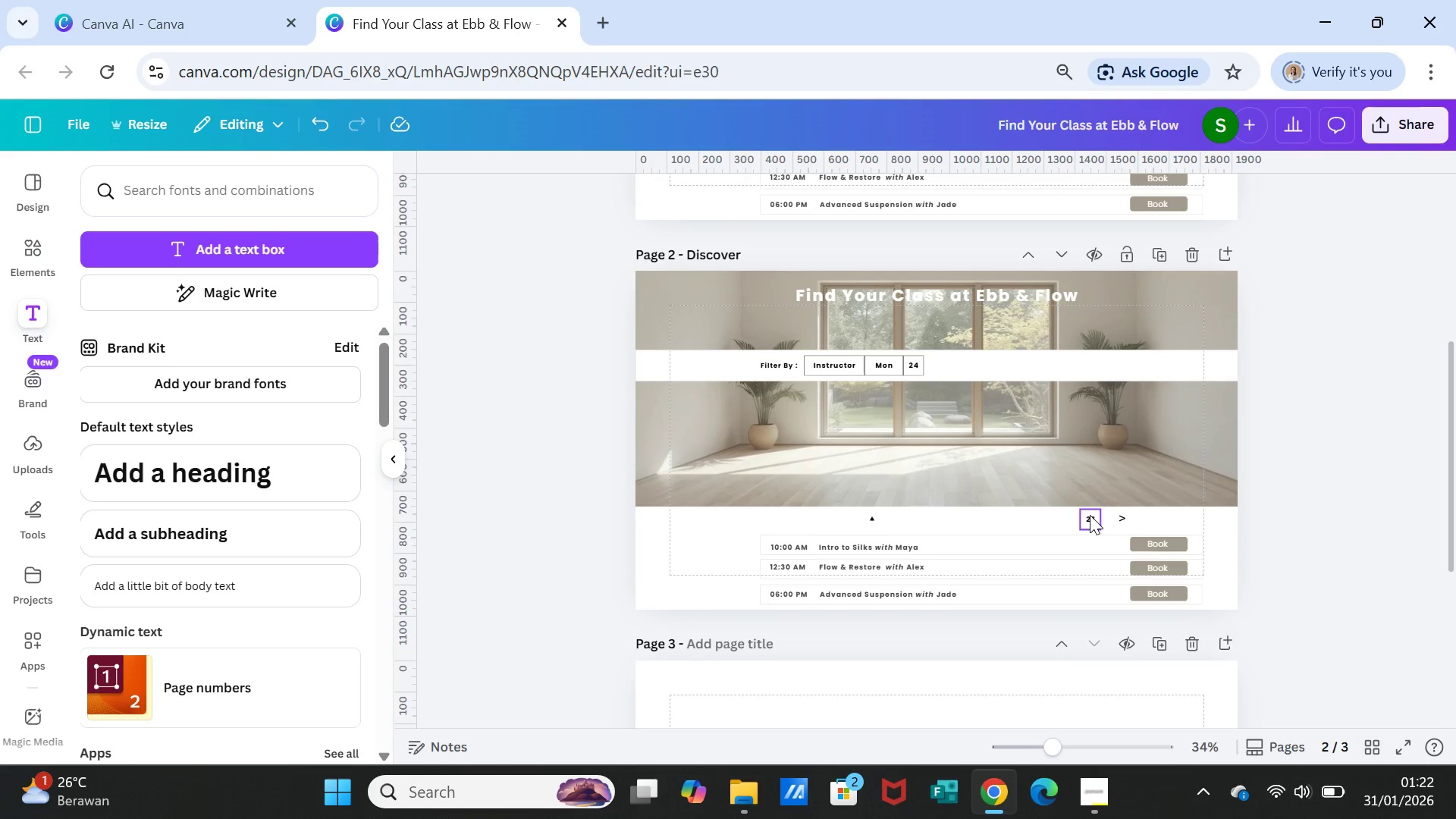 
key(Delete)
 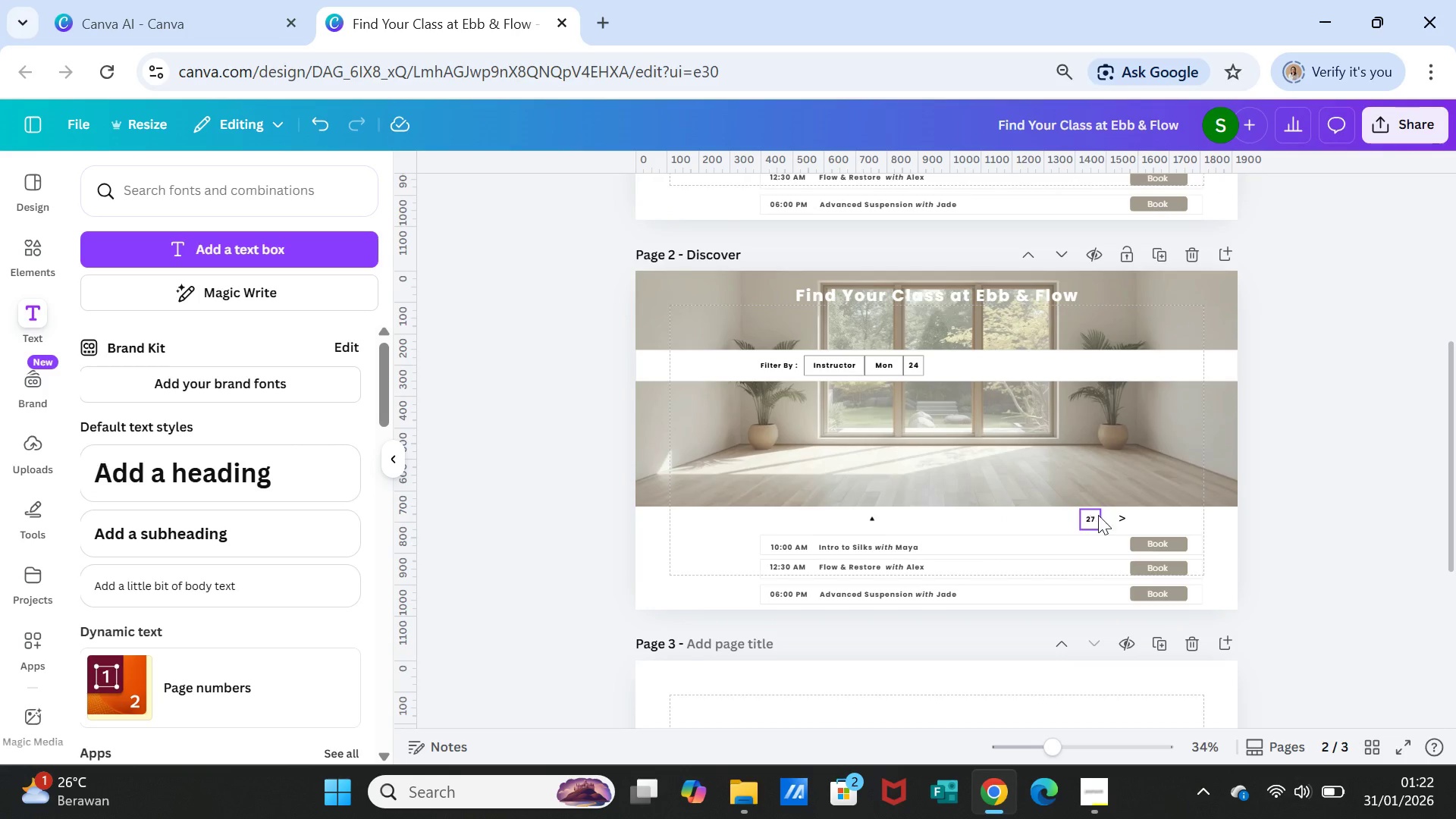 
double_click([1090, 515])
 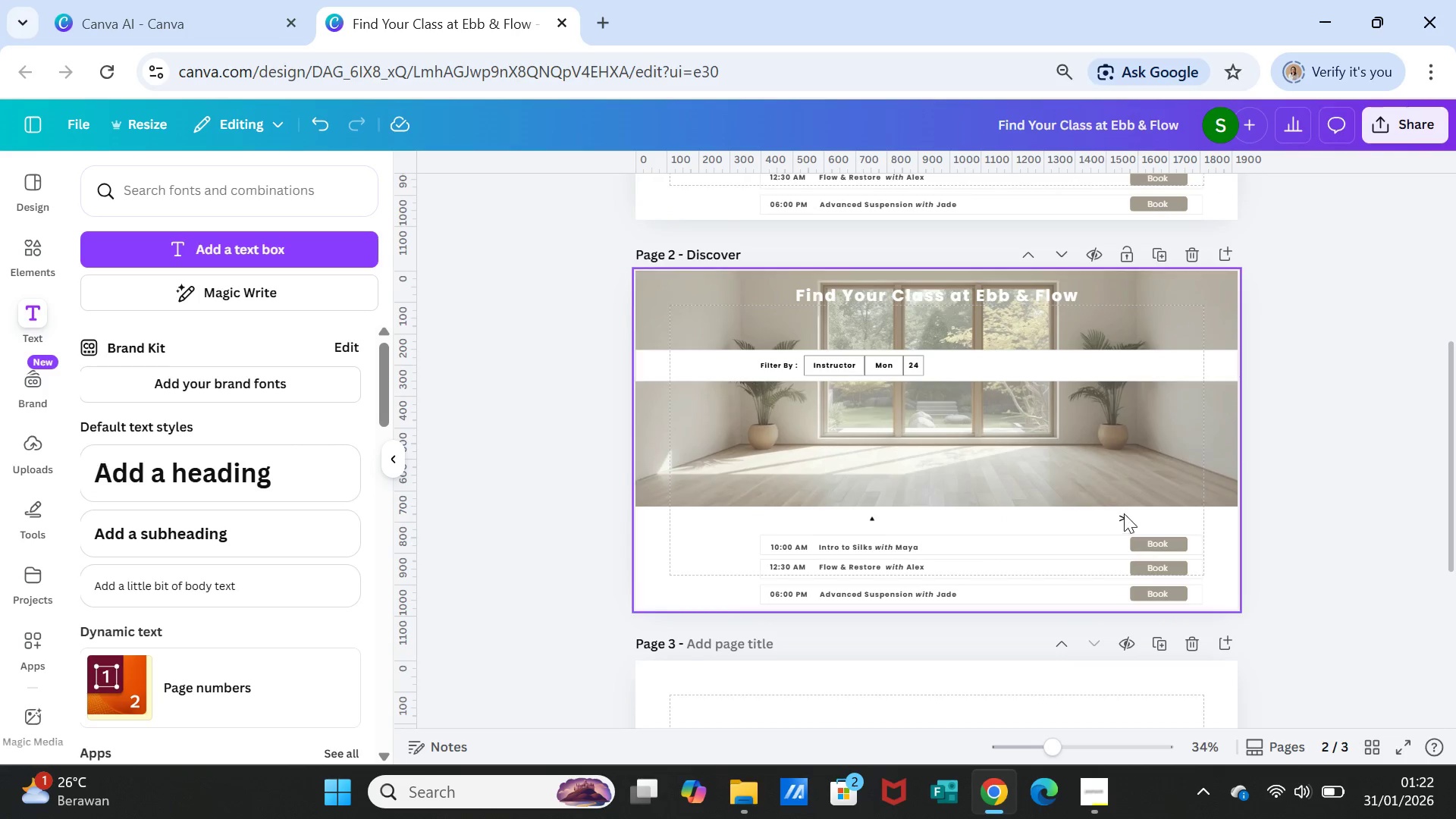 
key(Delete)
 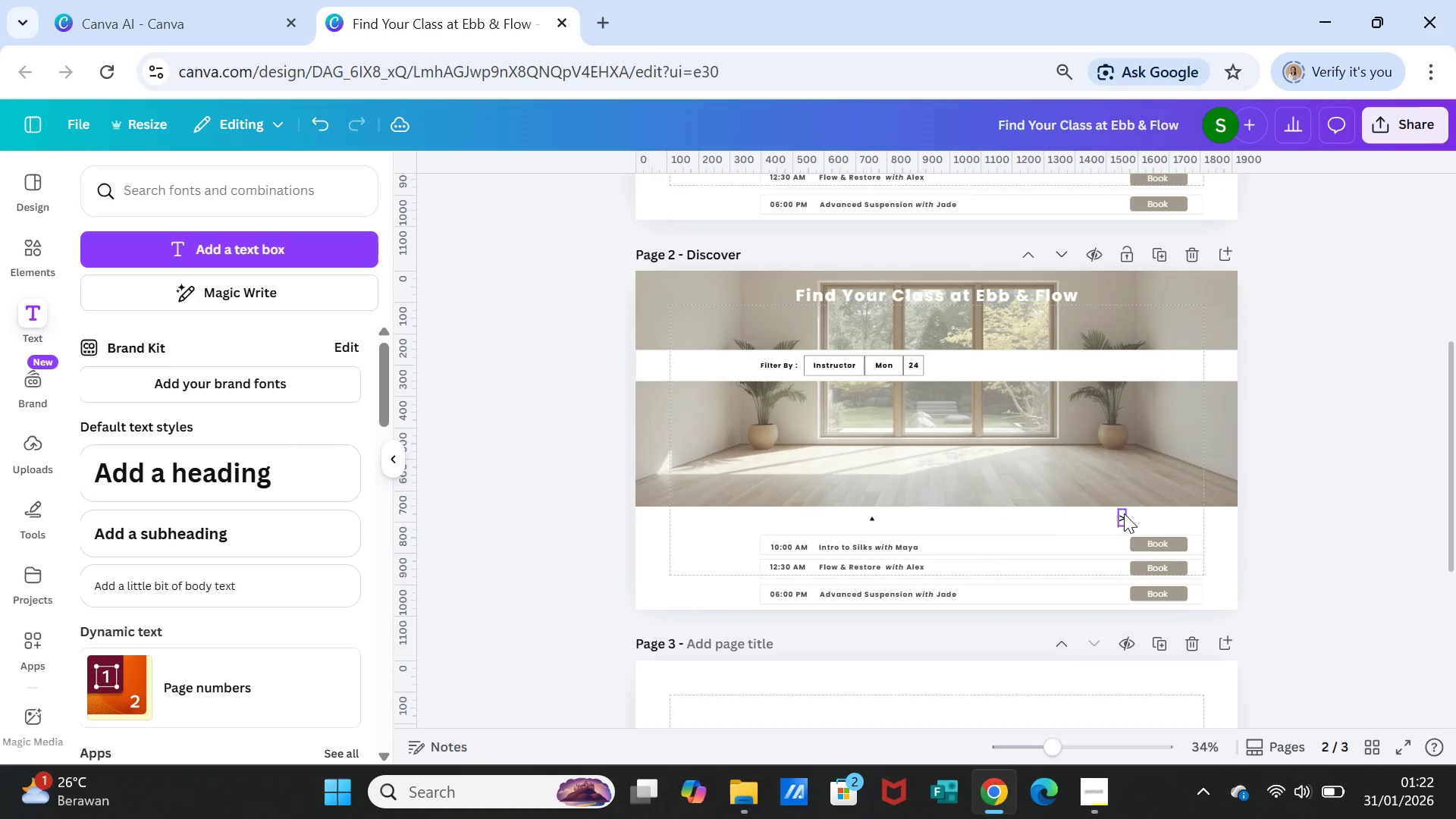 
triple_click([1124, 513])
 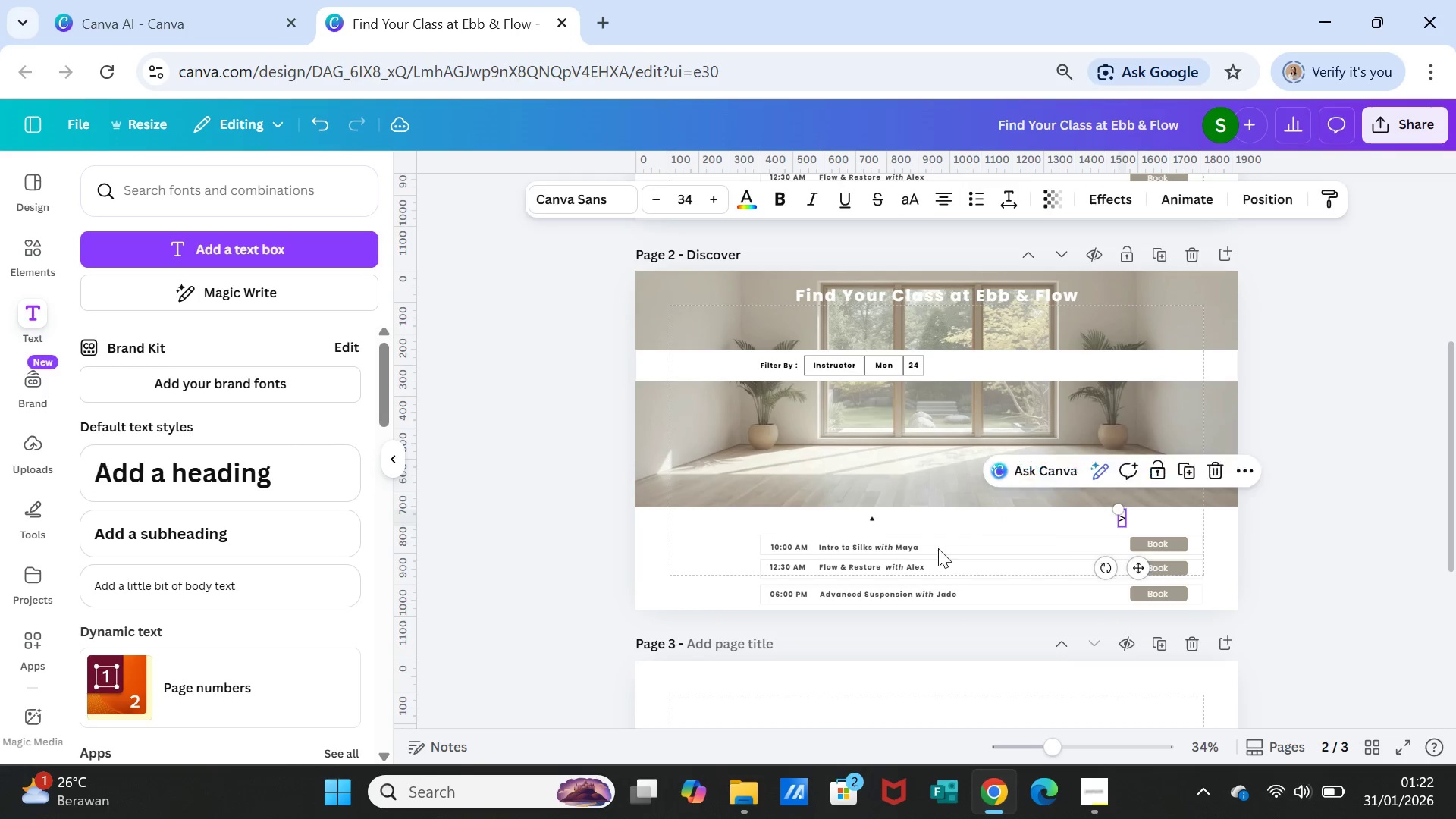 
key(Delete)
 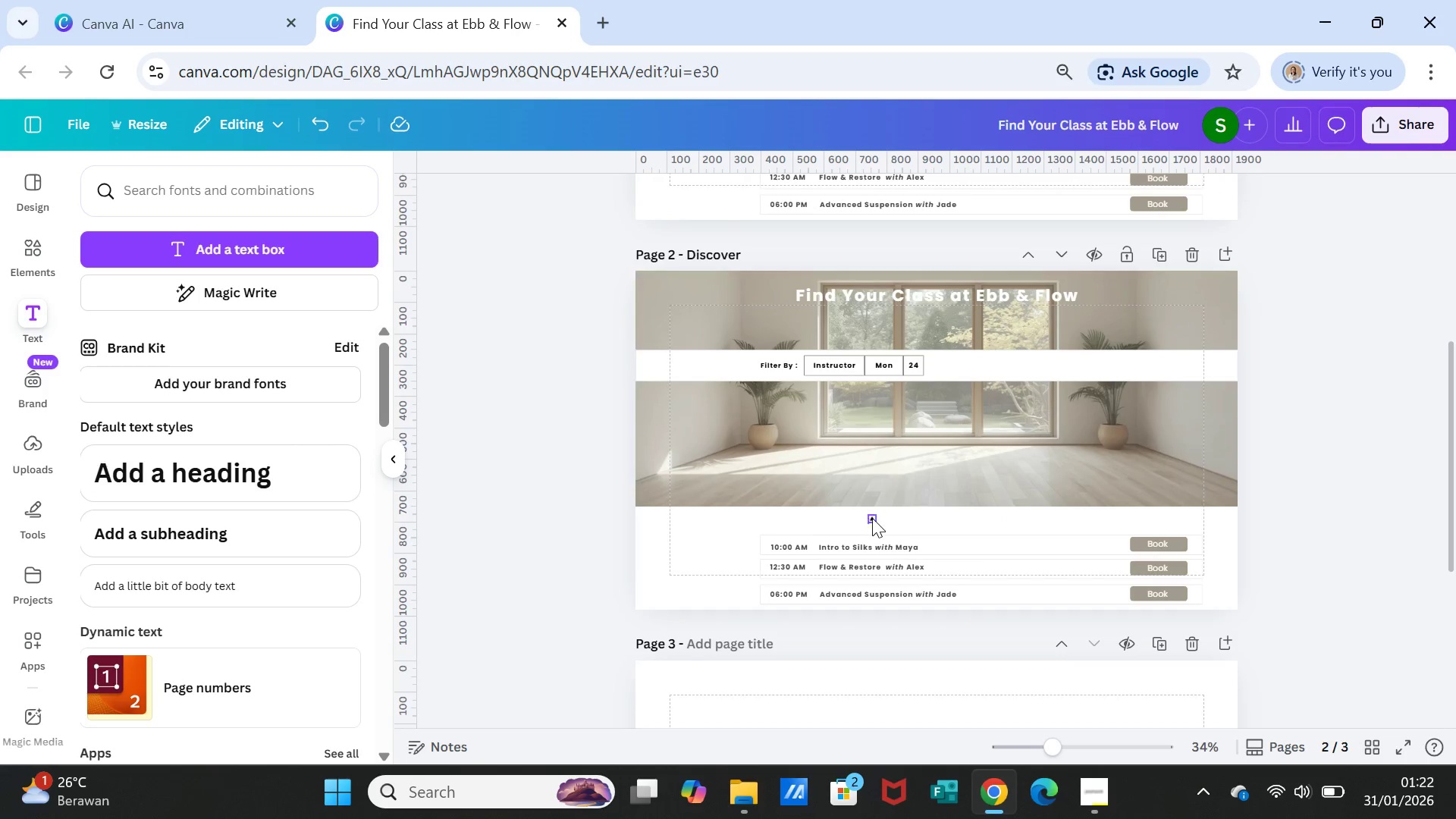 
left_click([872, 518])
 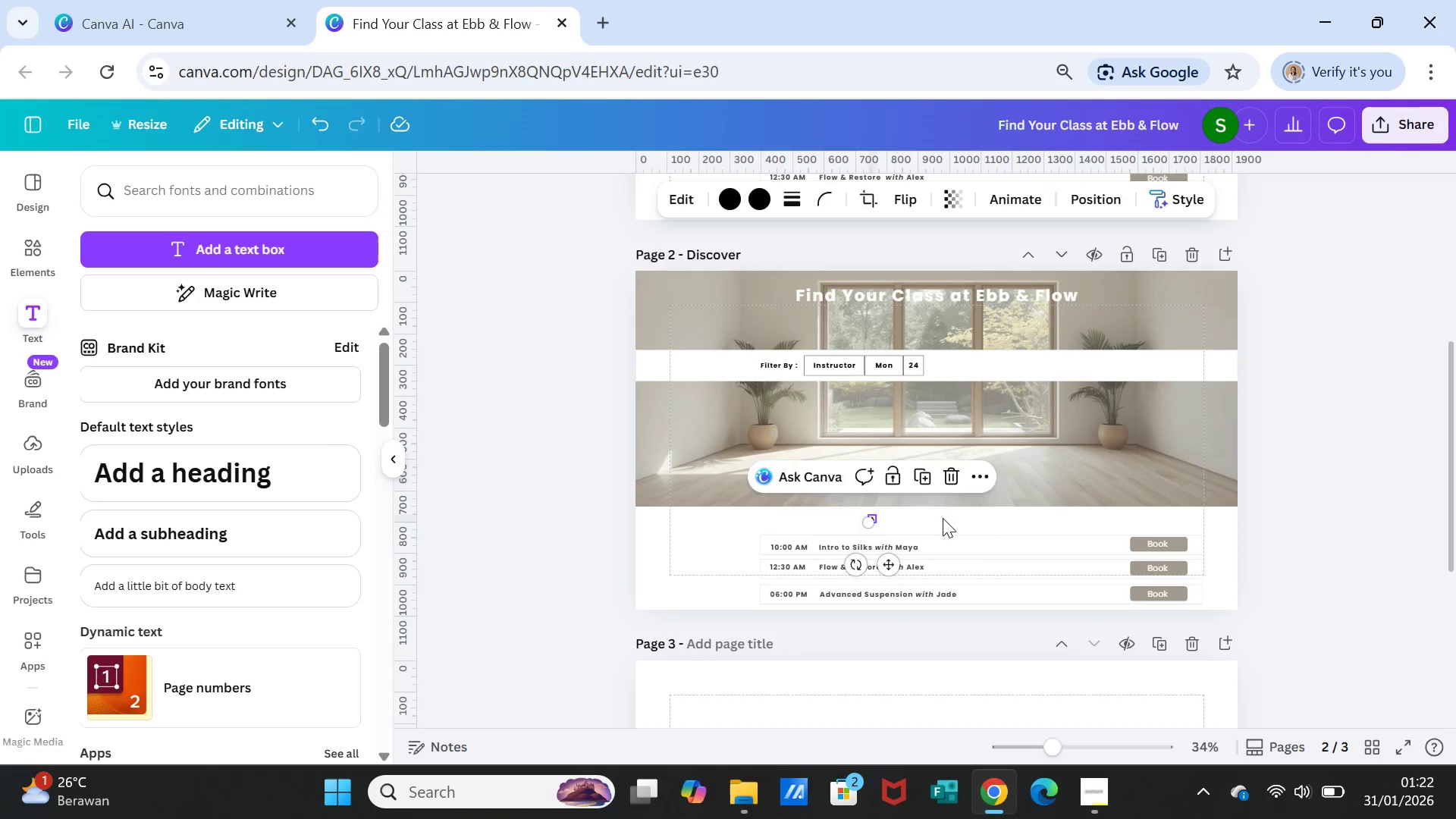 
key(Delete)
 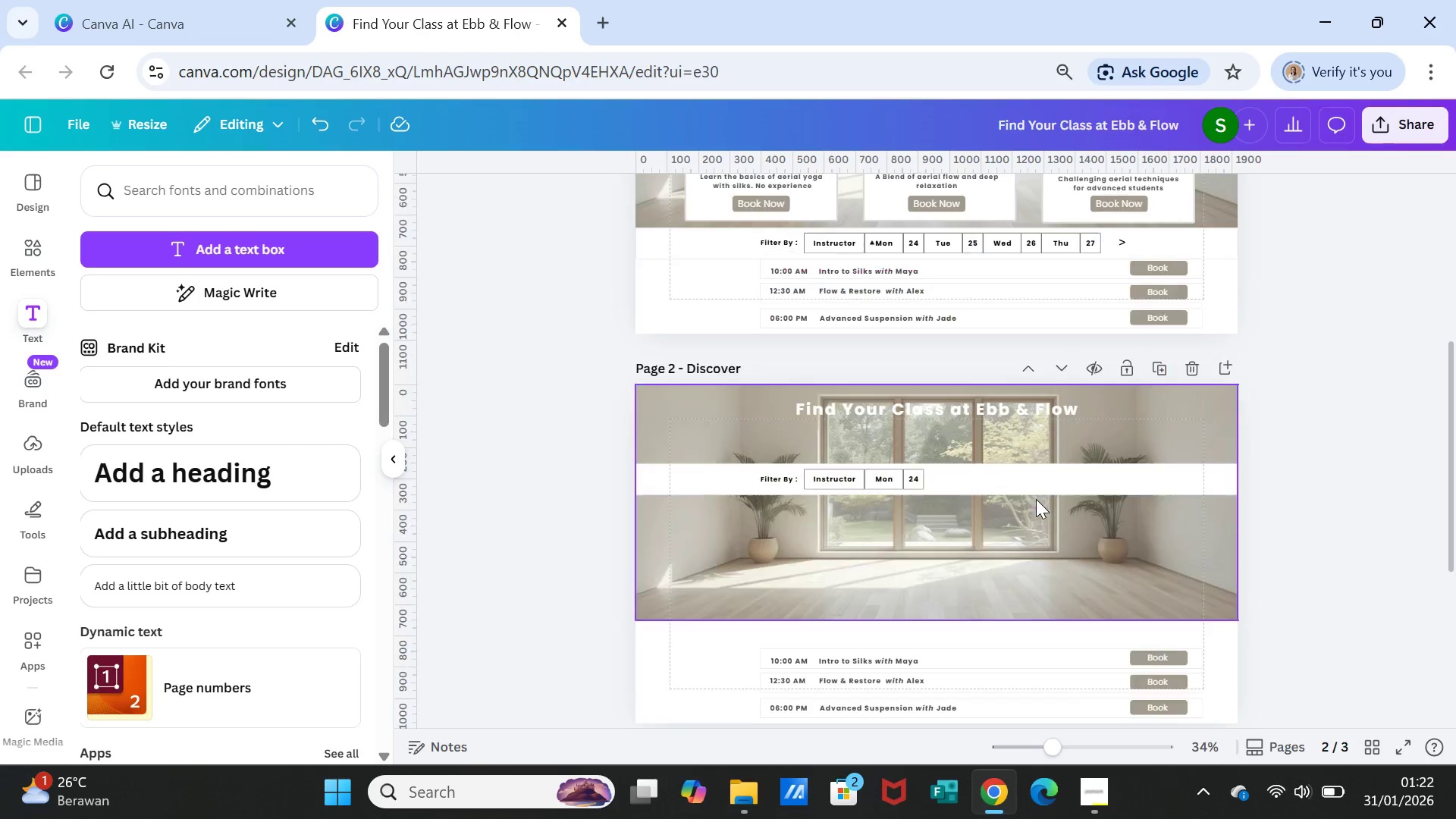 
scroll: coordinate [1036, 499], scroll_direction: up, amount: 1.0
 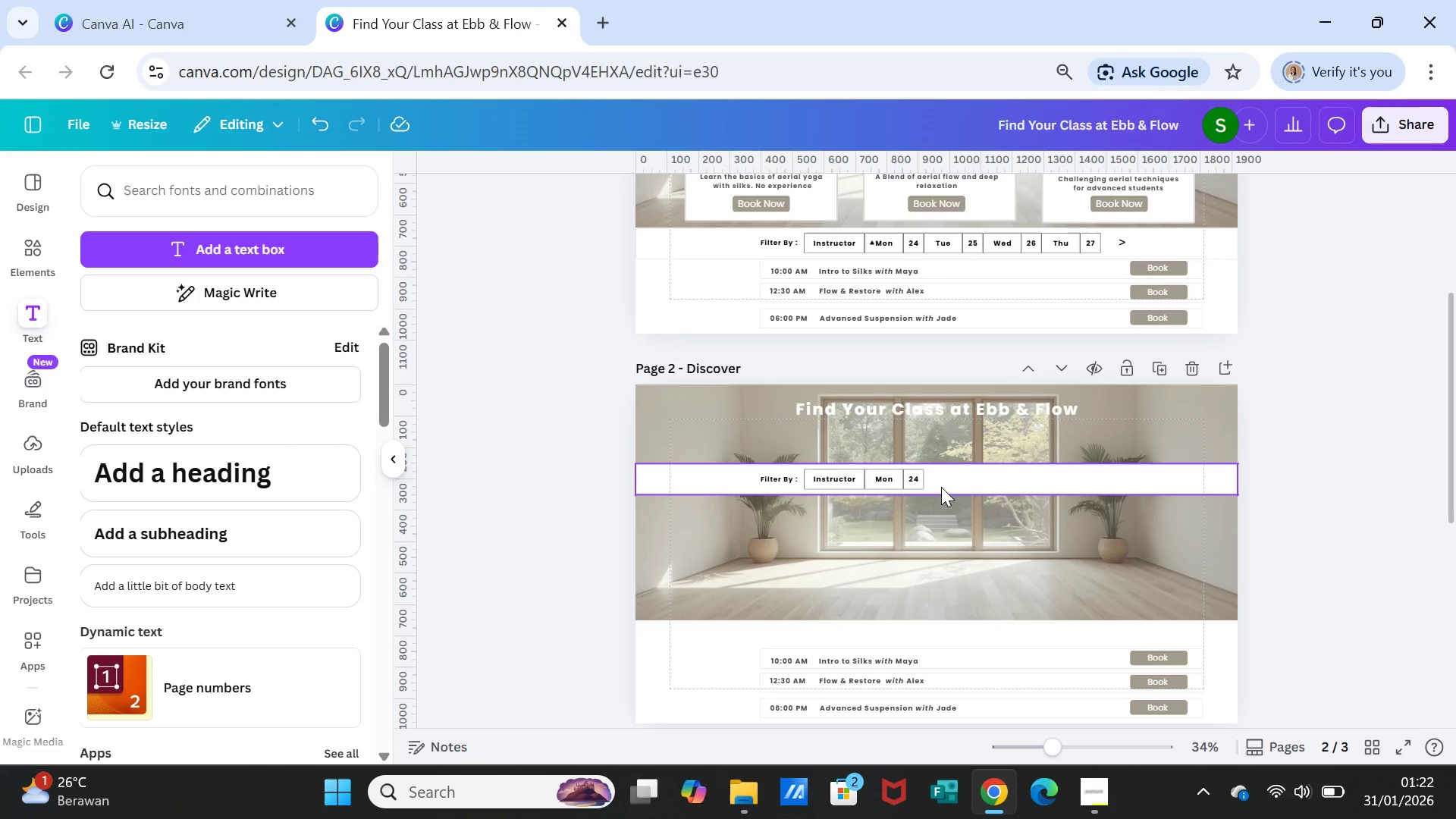 
wait(10.04)
 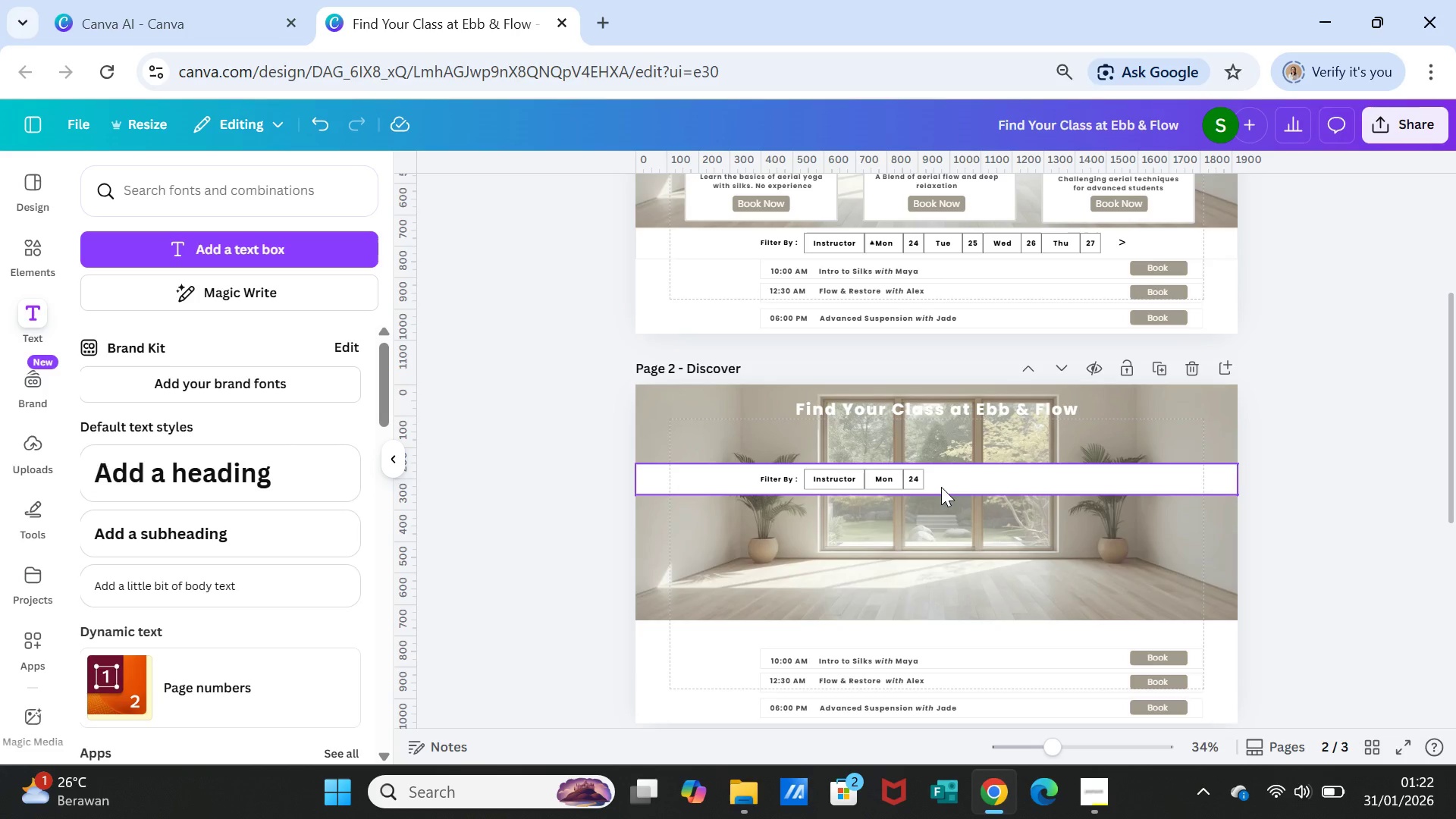 
left_click([970, 541])
 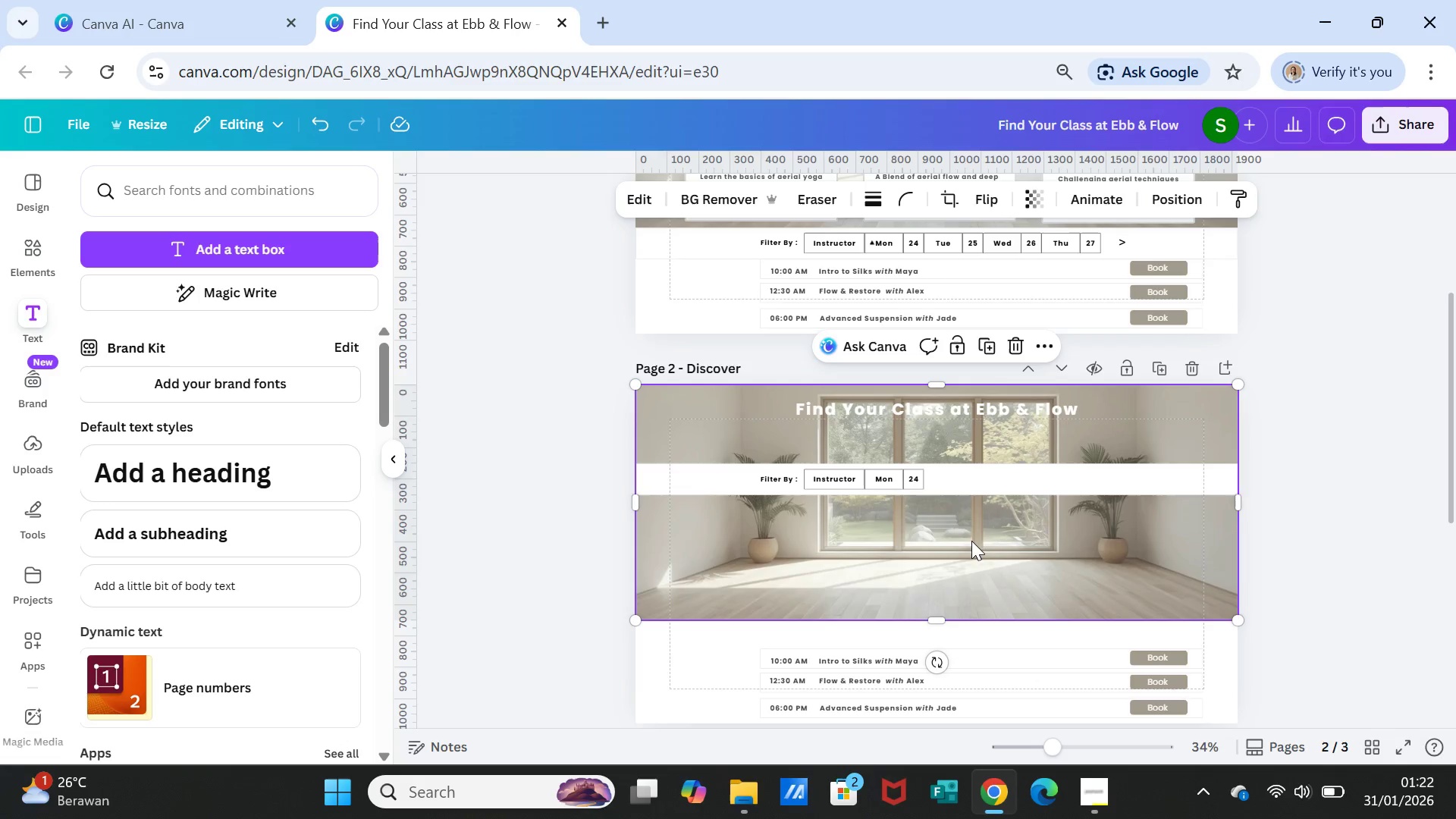 
left_click([1006, 471])
 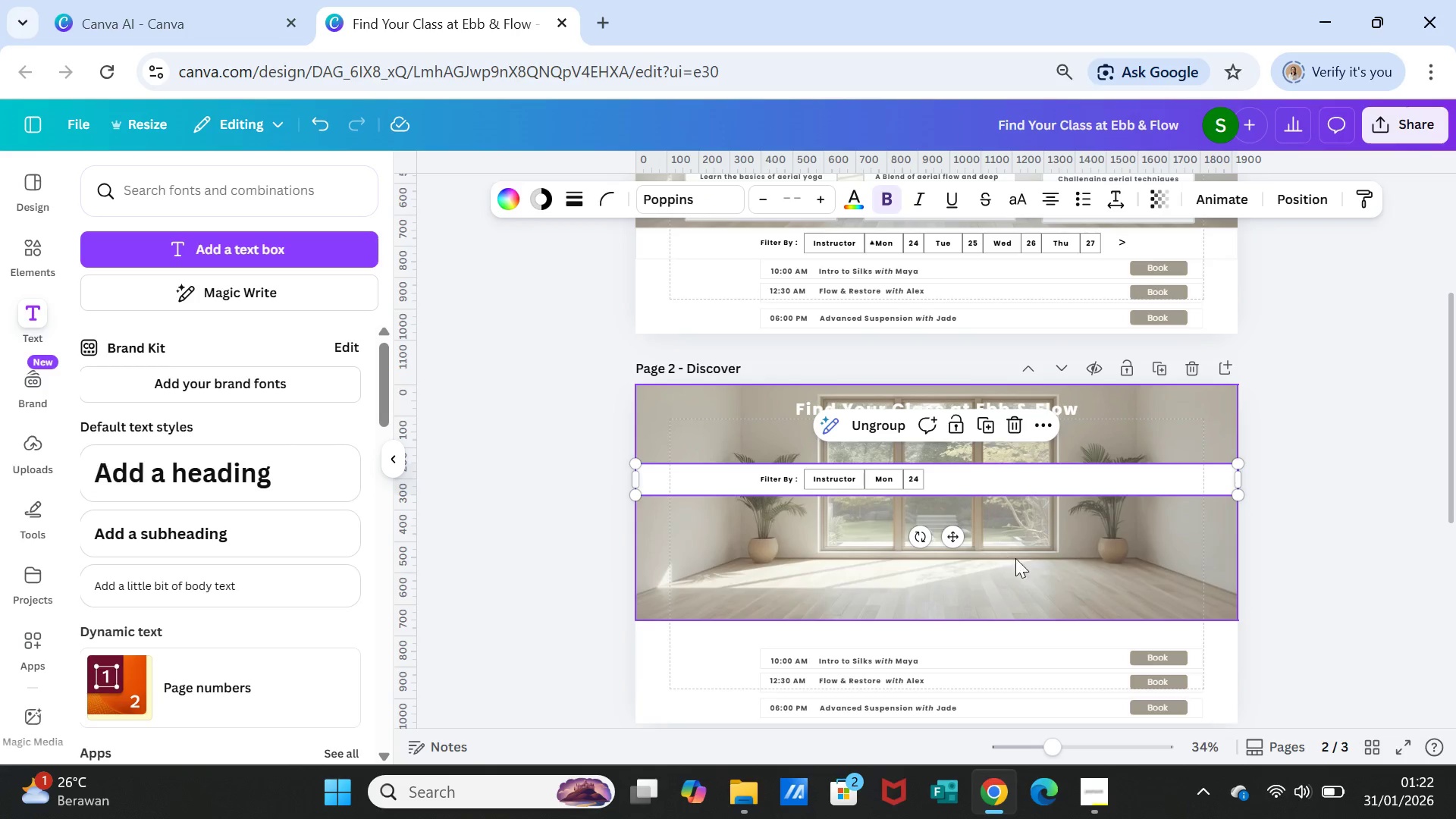 
left_click([1025, 563])
 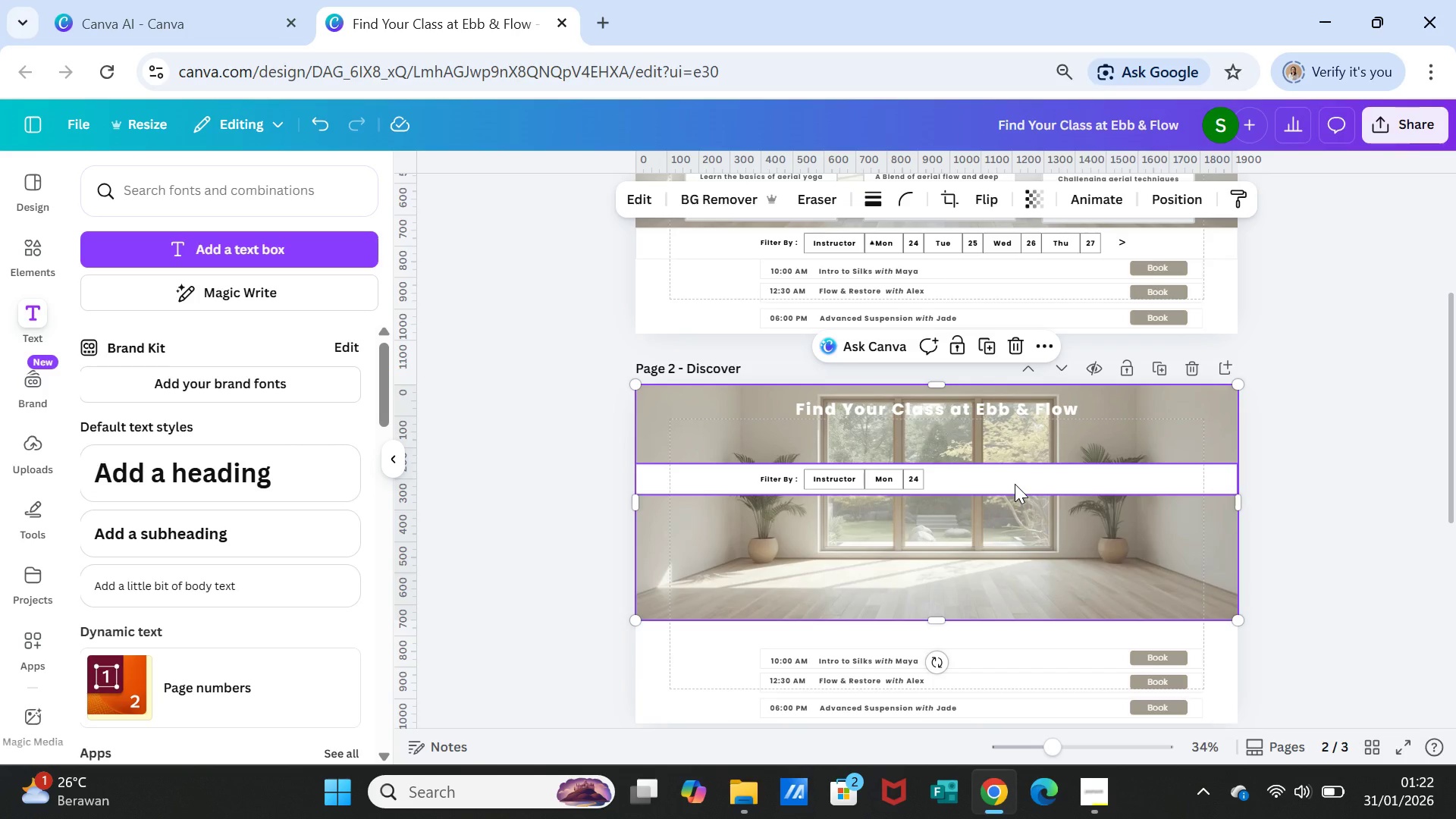 
left_click_drag(start_coordinate=[1015, 484], to_coordinate=[1017, 515])
 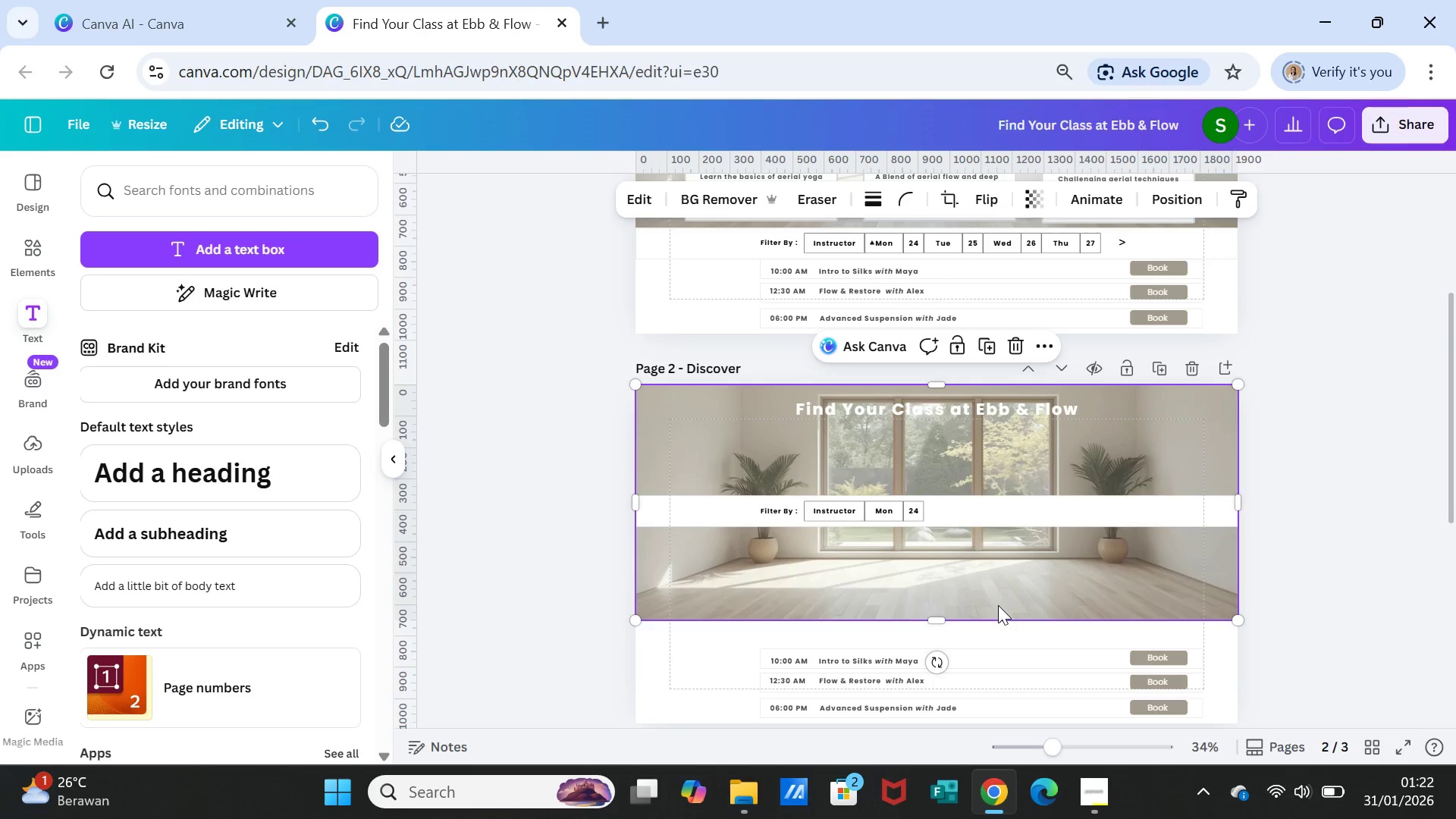 
scroll: coordinate [998, 605], scroll_direction: down, amount: 2.0
 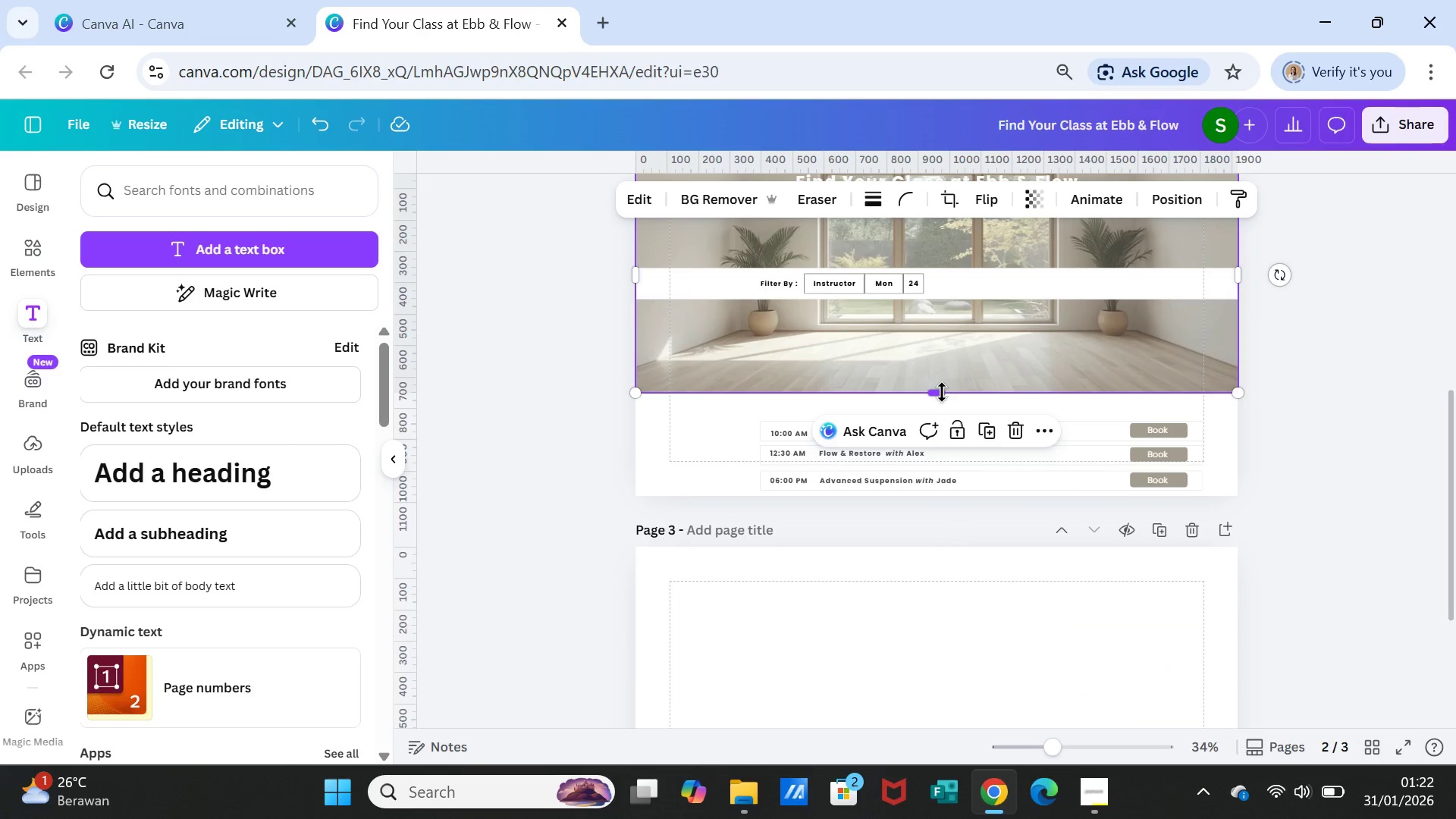 
left_click_drag(start_coordinate=[939, 390], to_coordinate=[936, 493])
 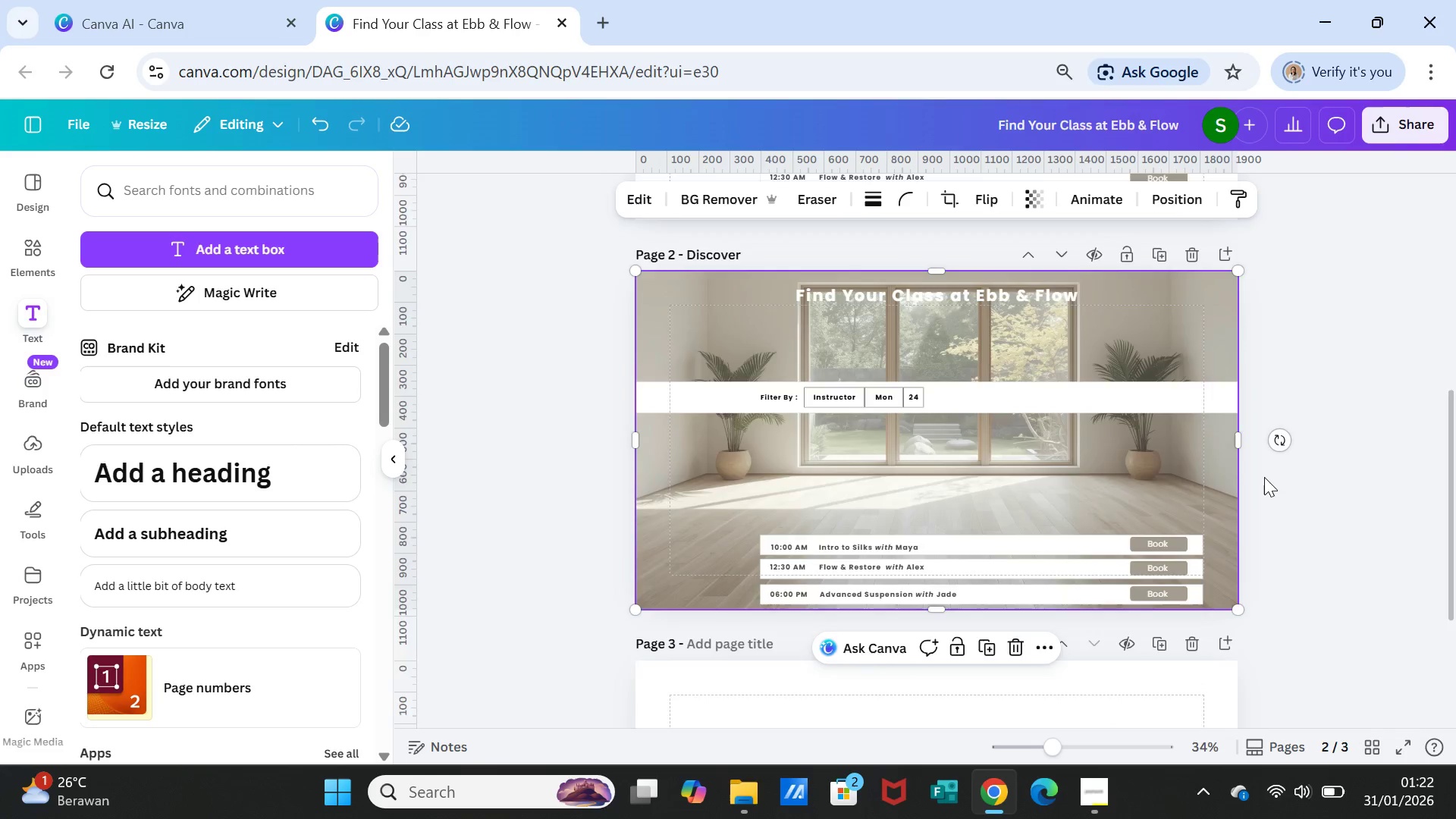 
scroll: coordinate [1264, 477], scroll_direction: up, amount: 2.0
 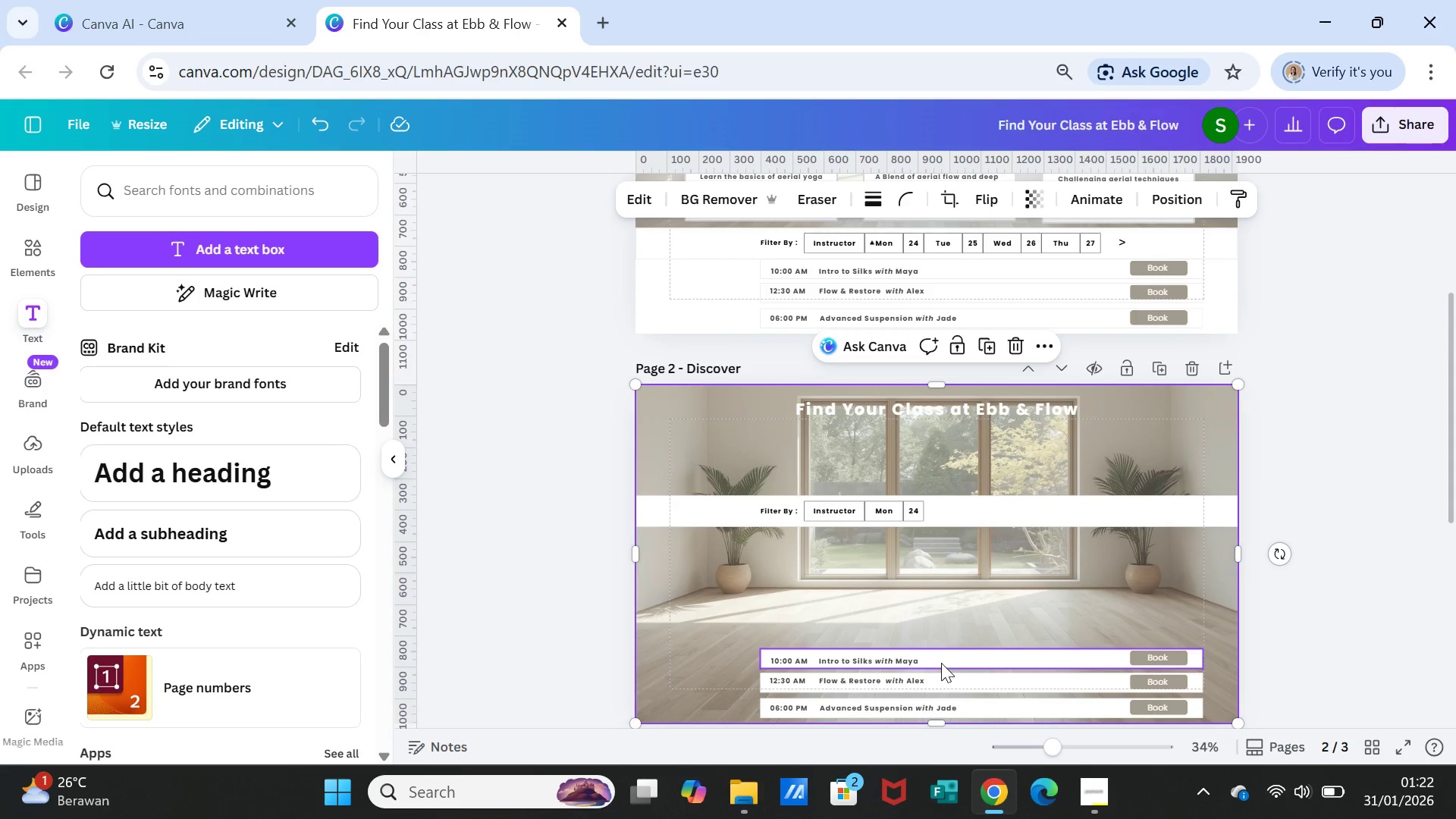 
wait(5.72)
 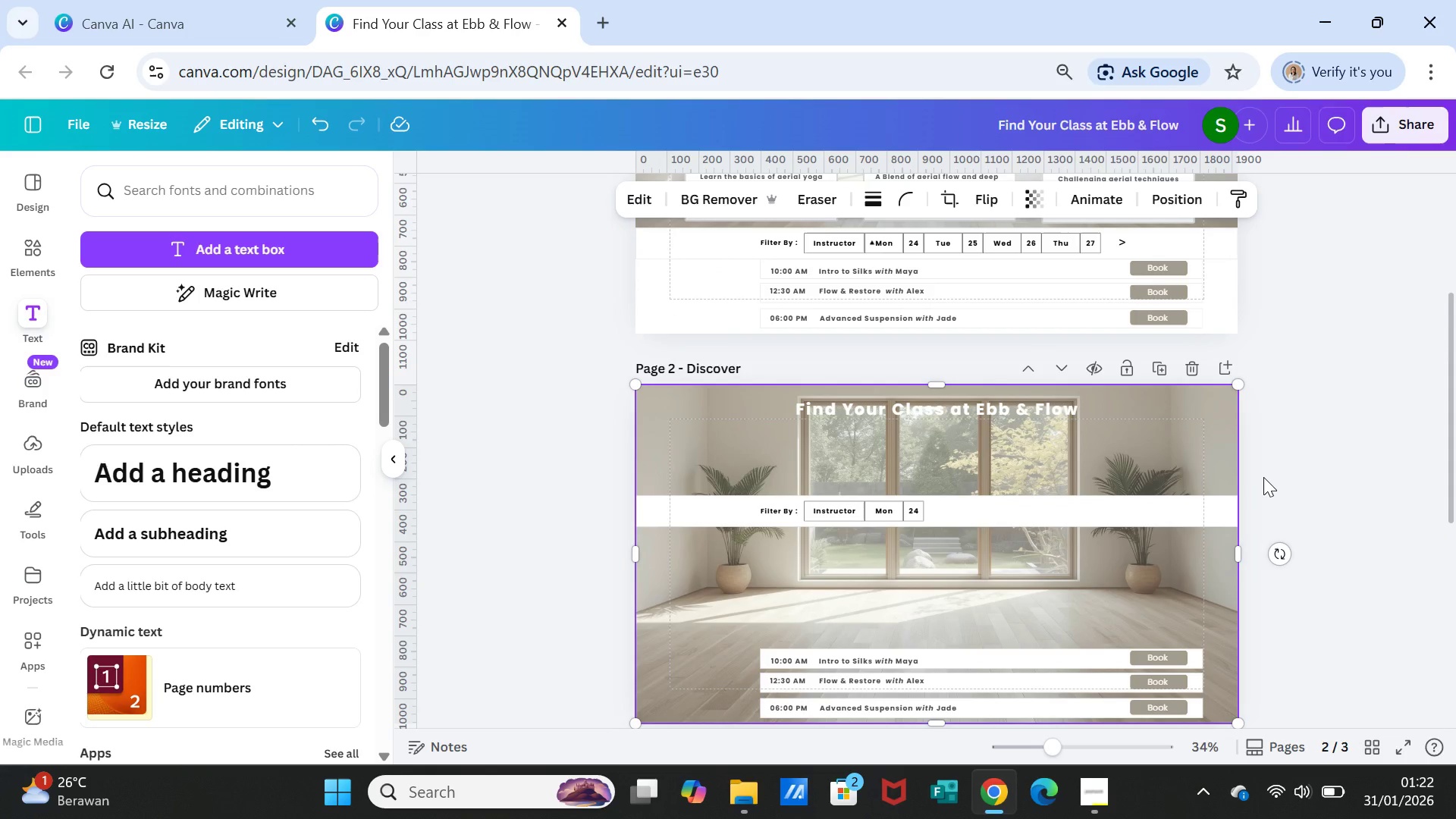 
left_click([940, 663])
 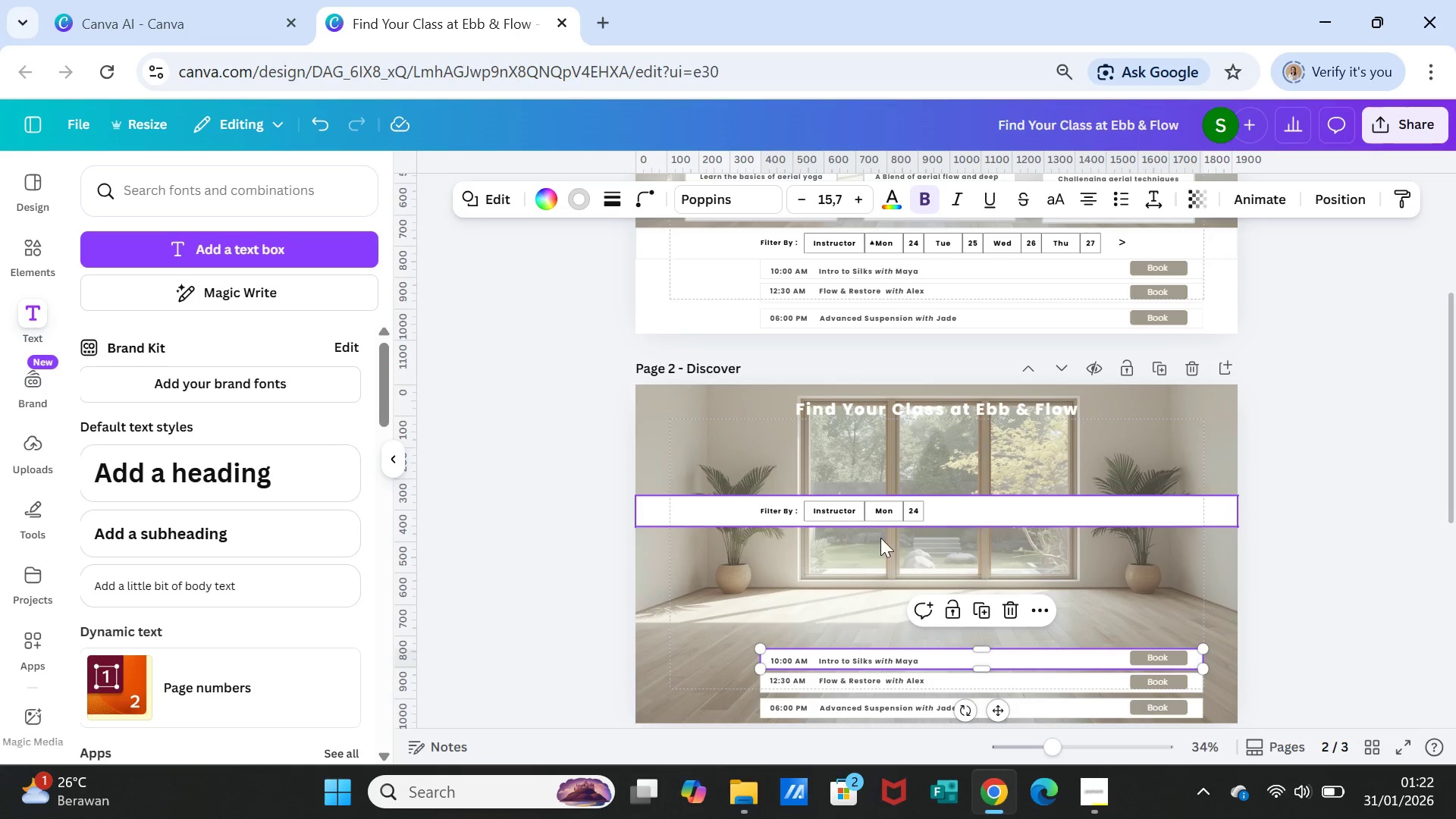 
double_click([835, 510])
 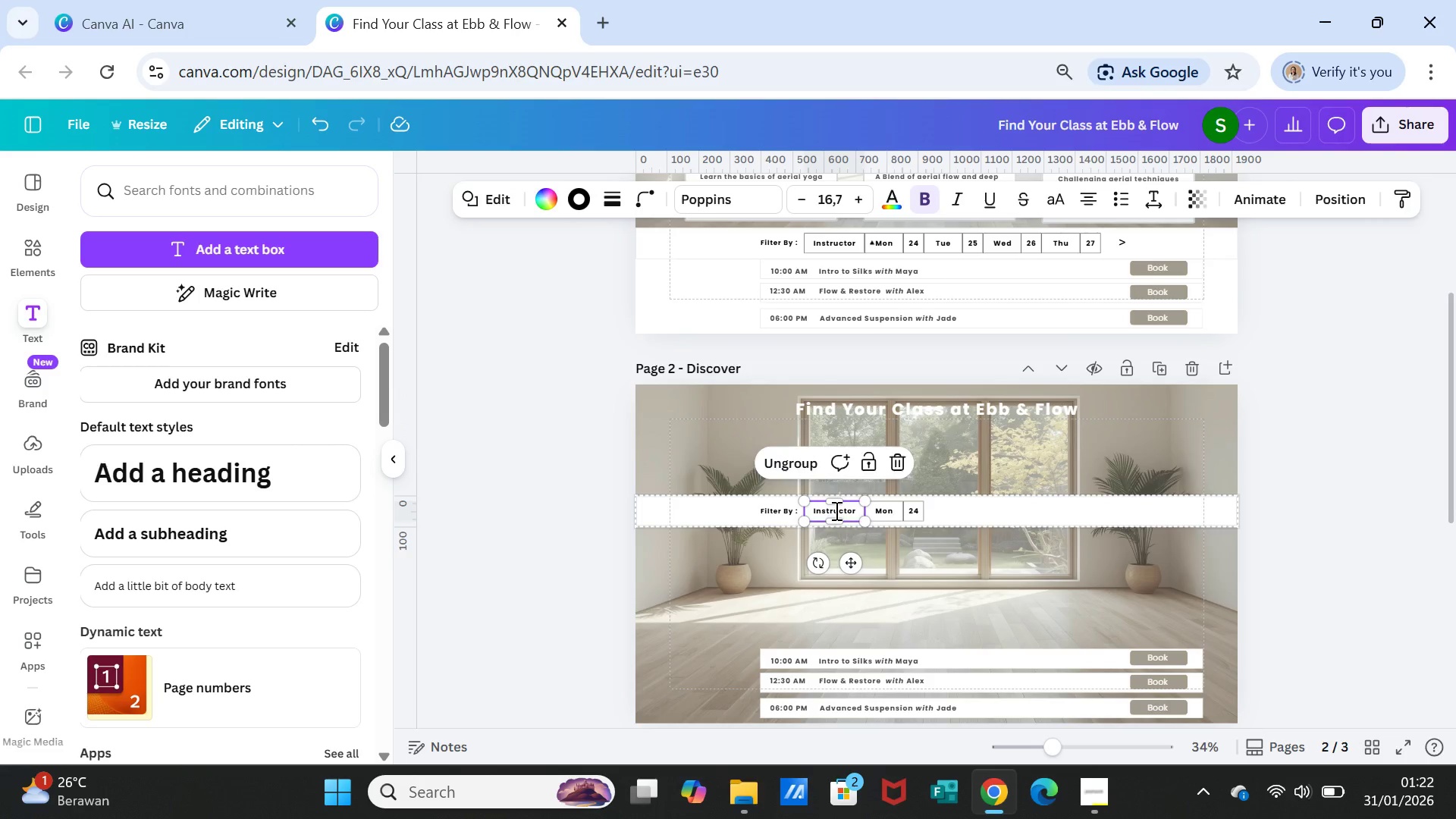 
double_click([835, 510])
 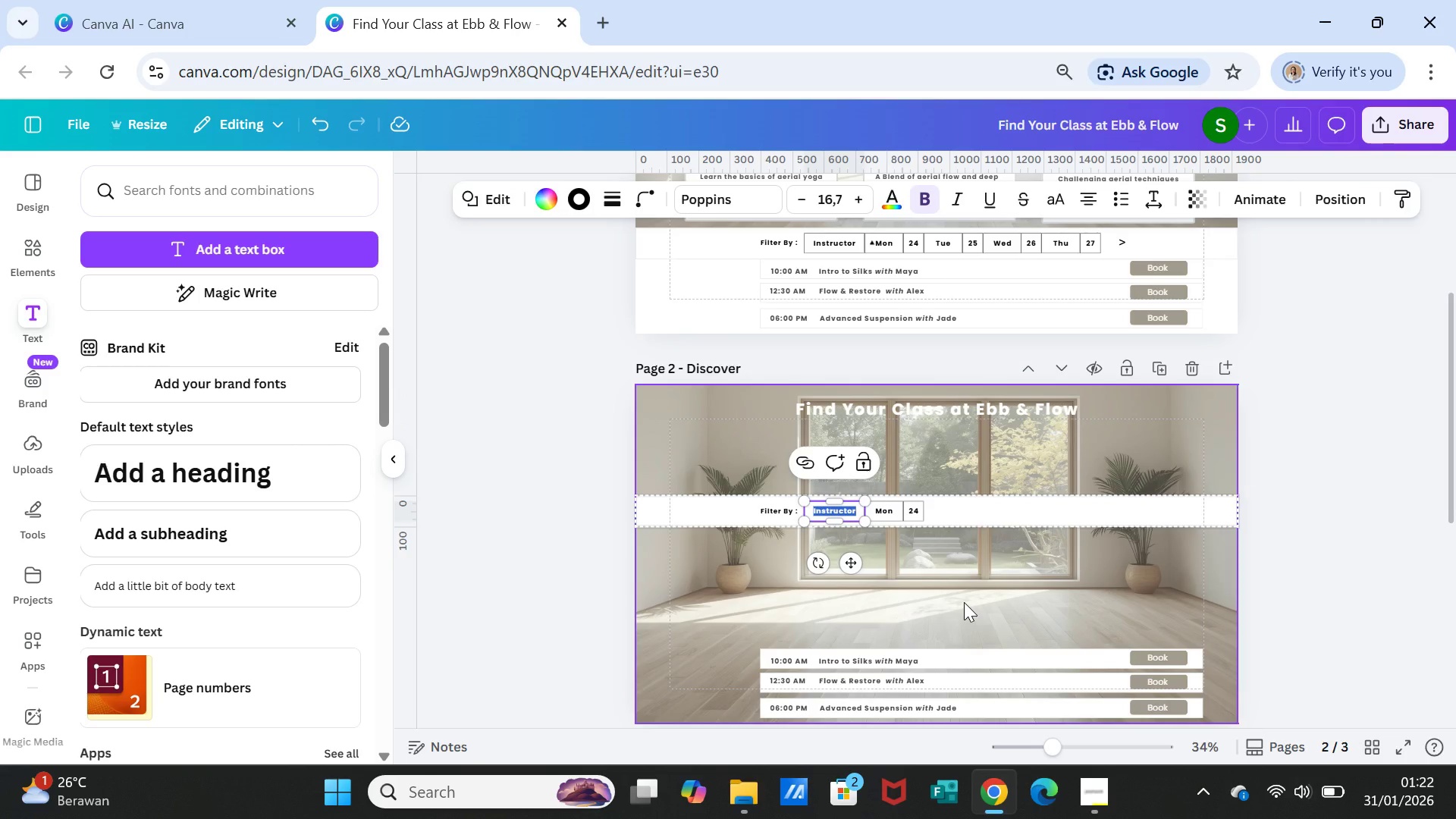 
type(All Teachers)
 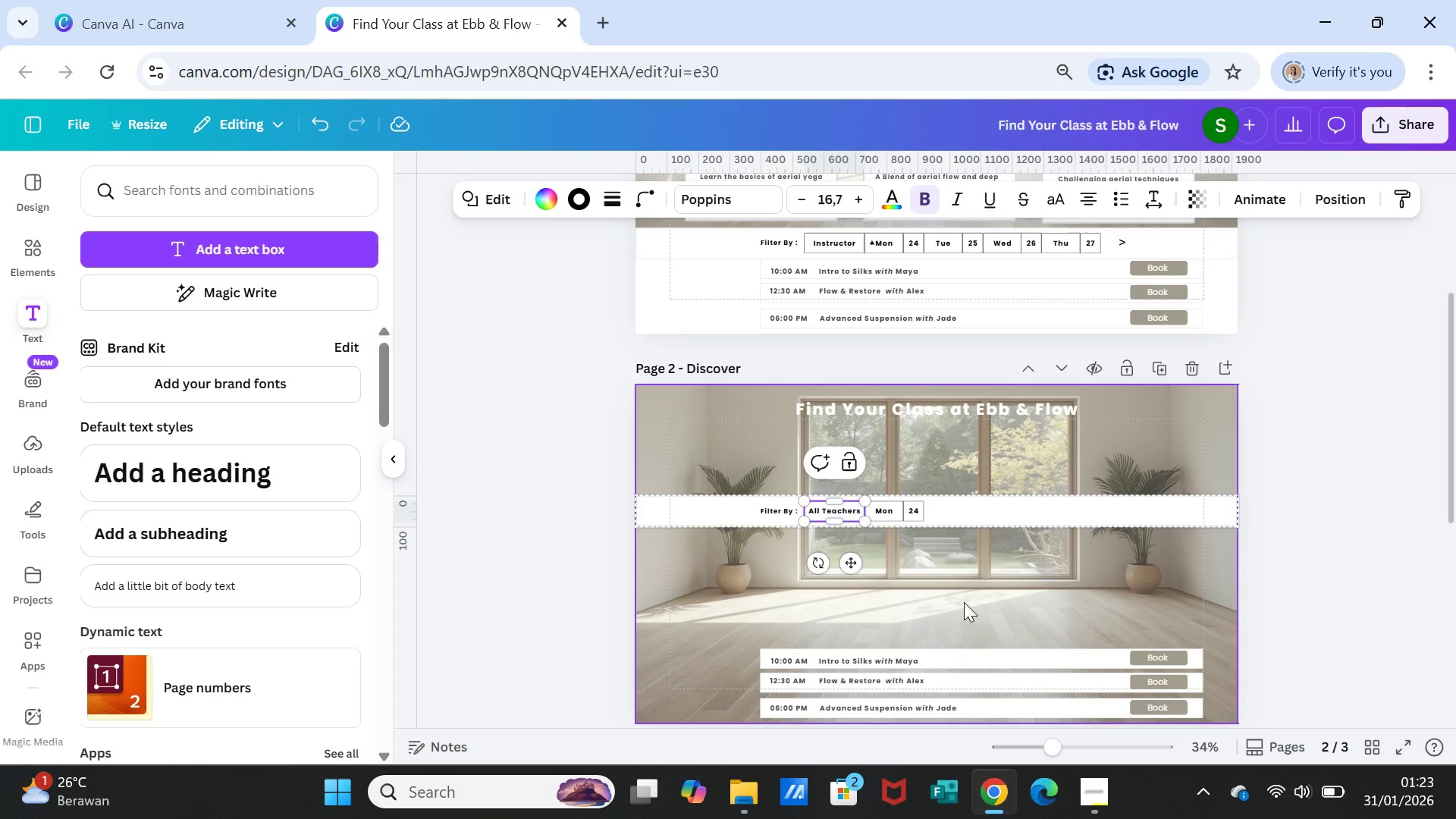 
key(Space)
 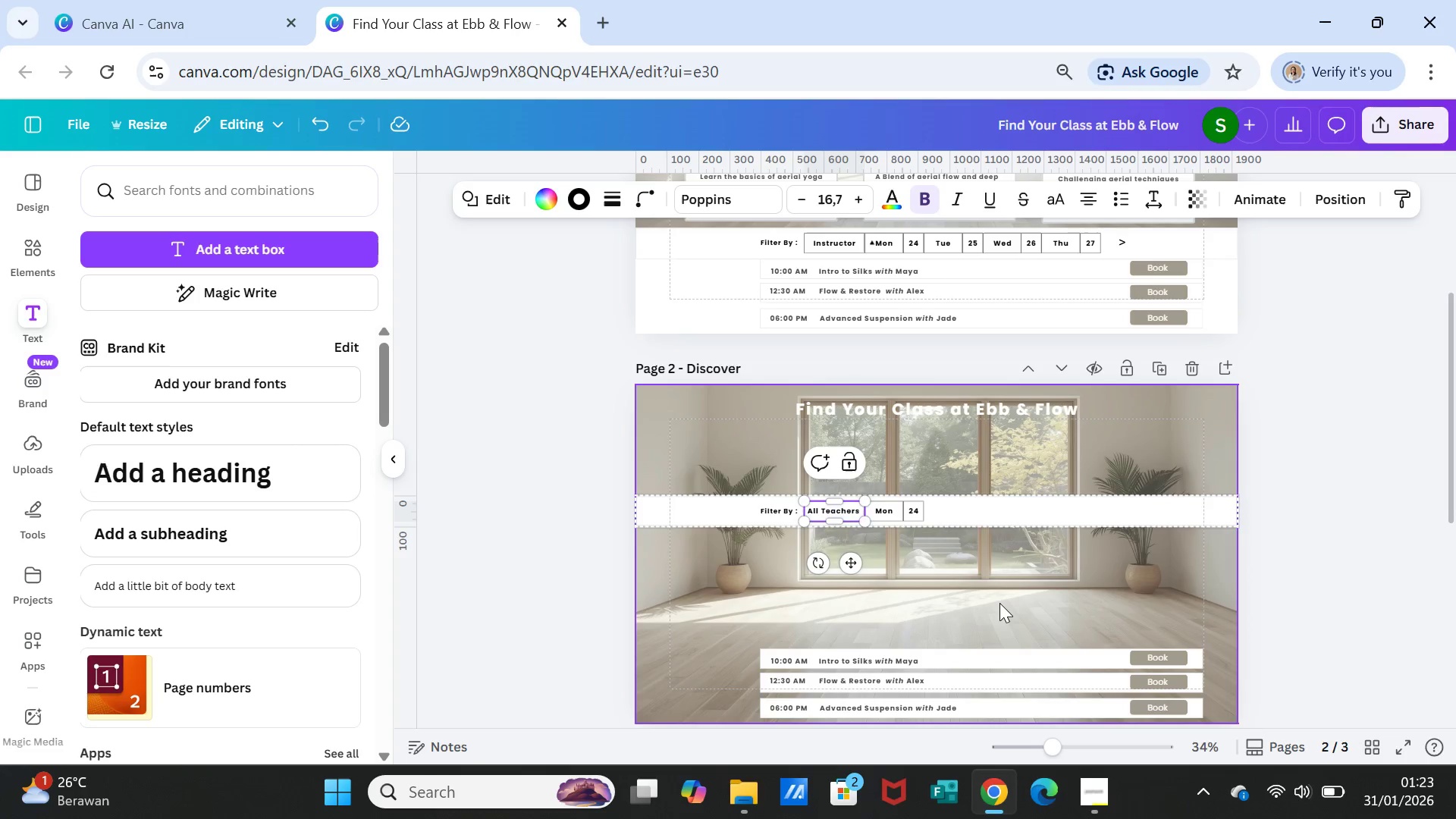 
left_click([999, 603])
 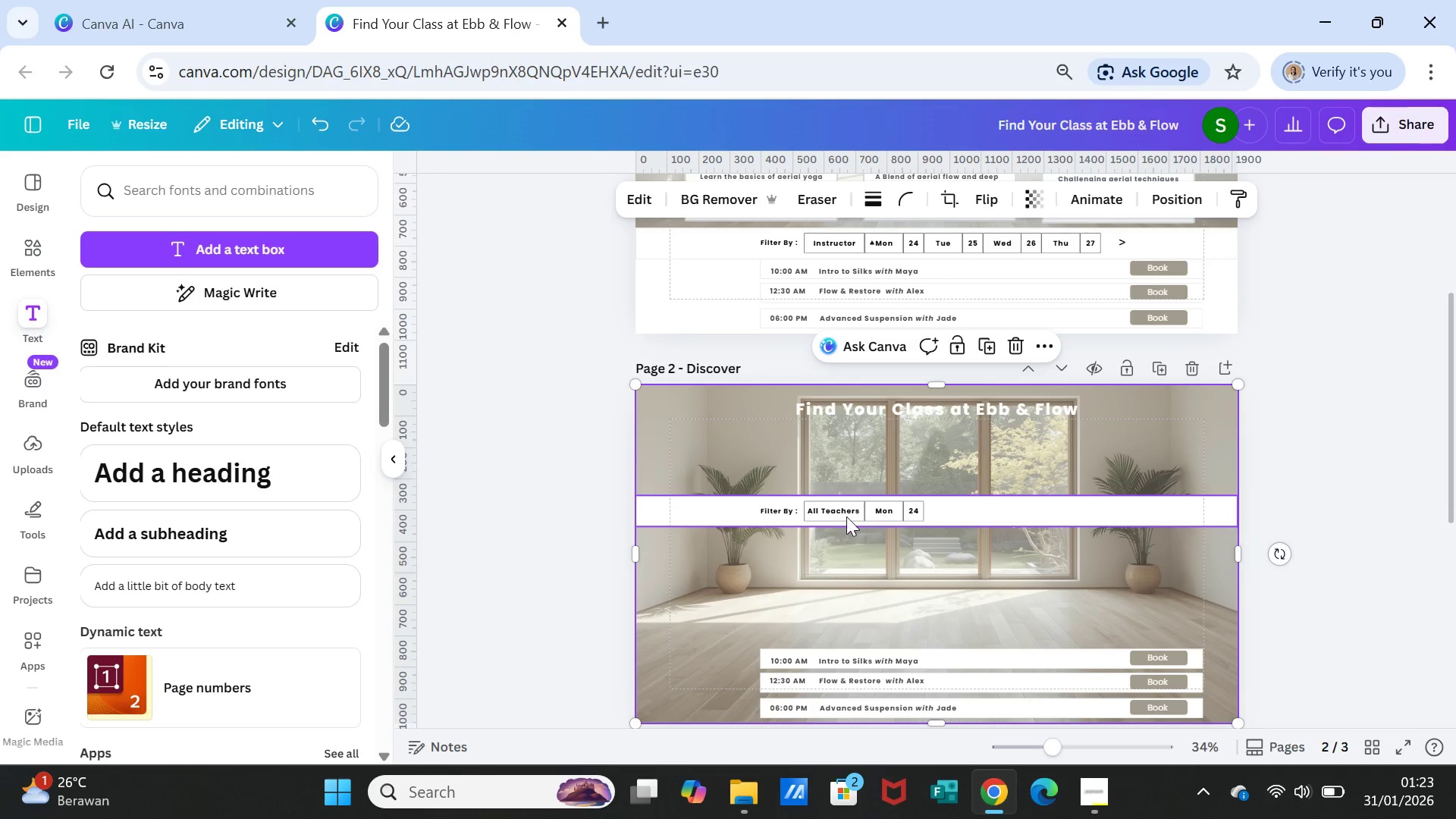 
left_click([836, 515])
 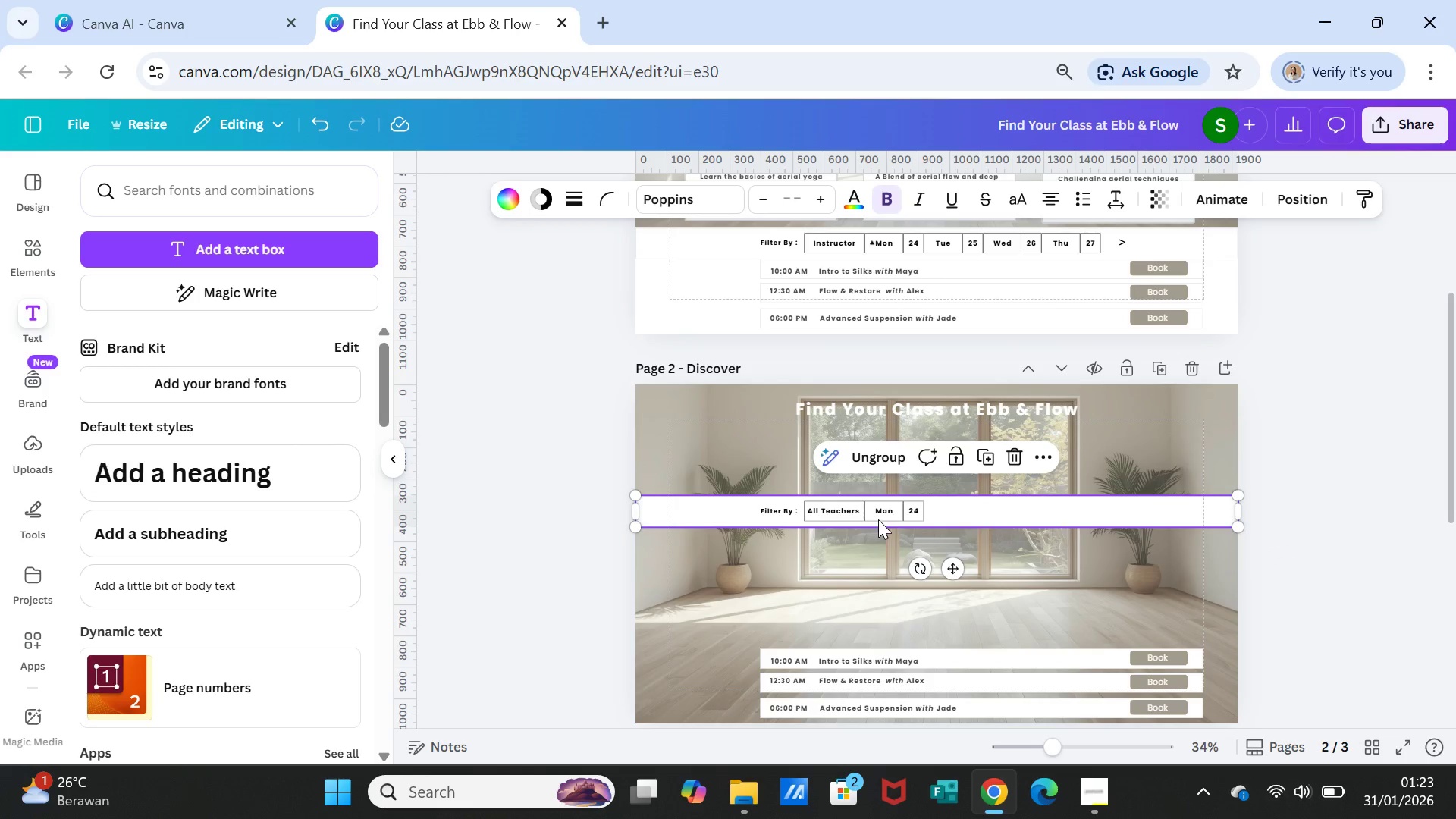 
left_click([880, 517])
 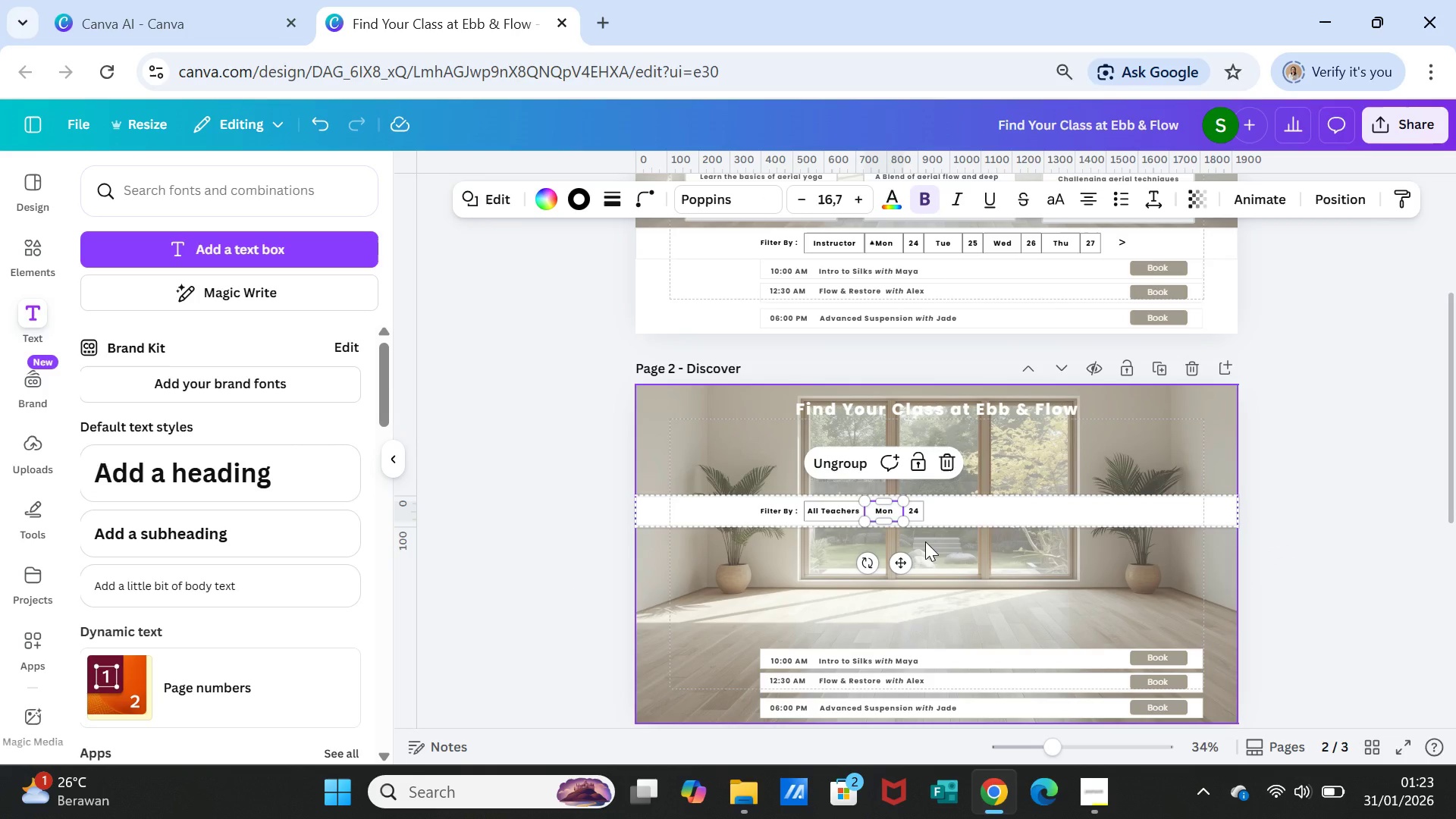 
key(Delete)
 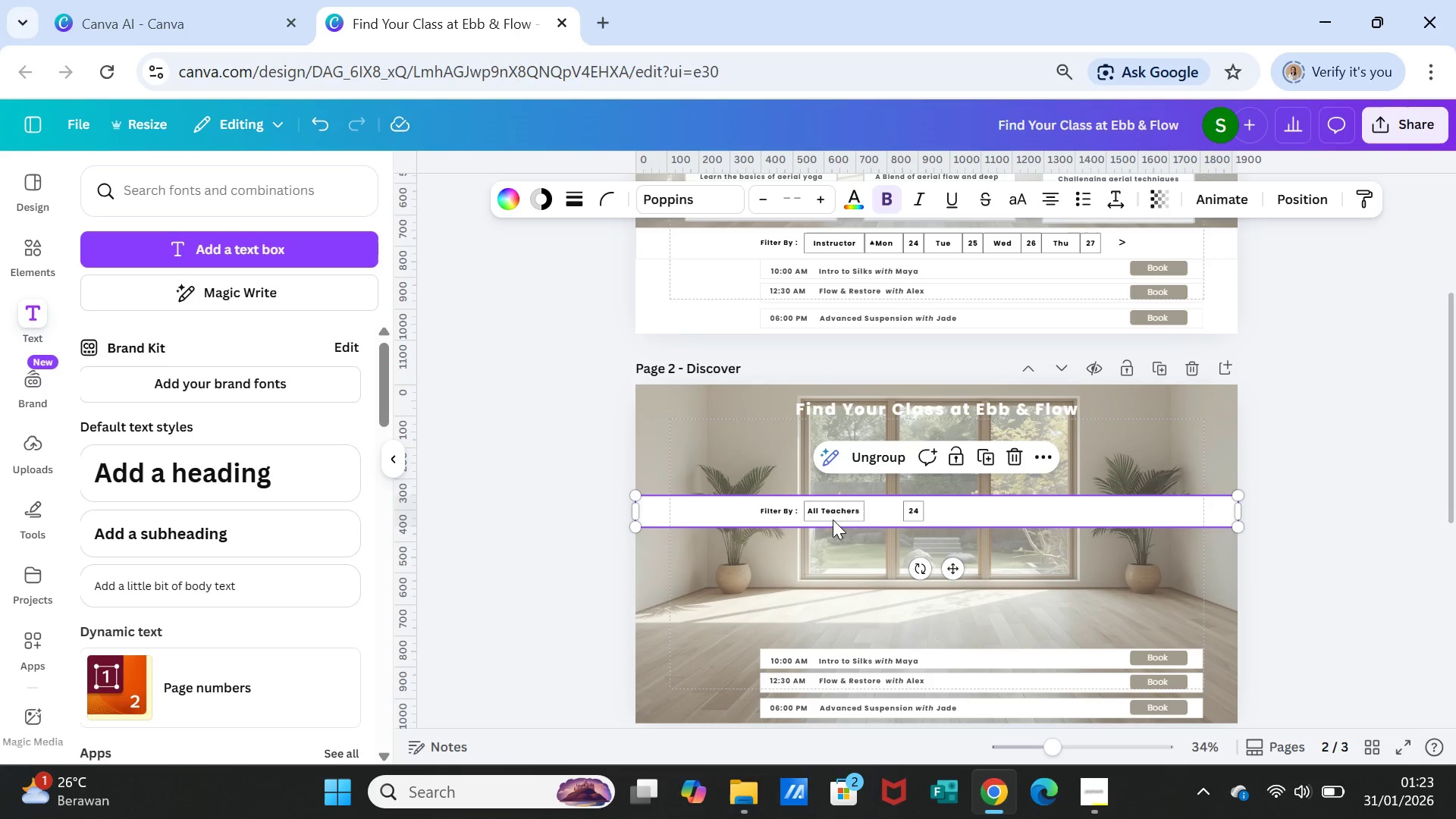 
left_click([833, 517])
 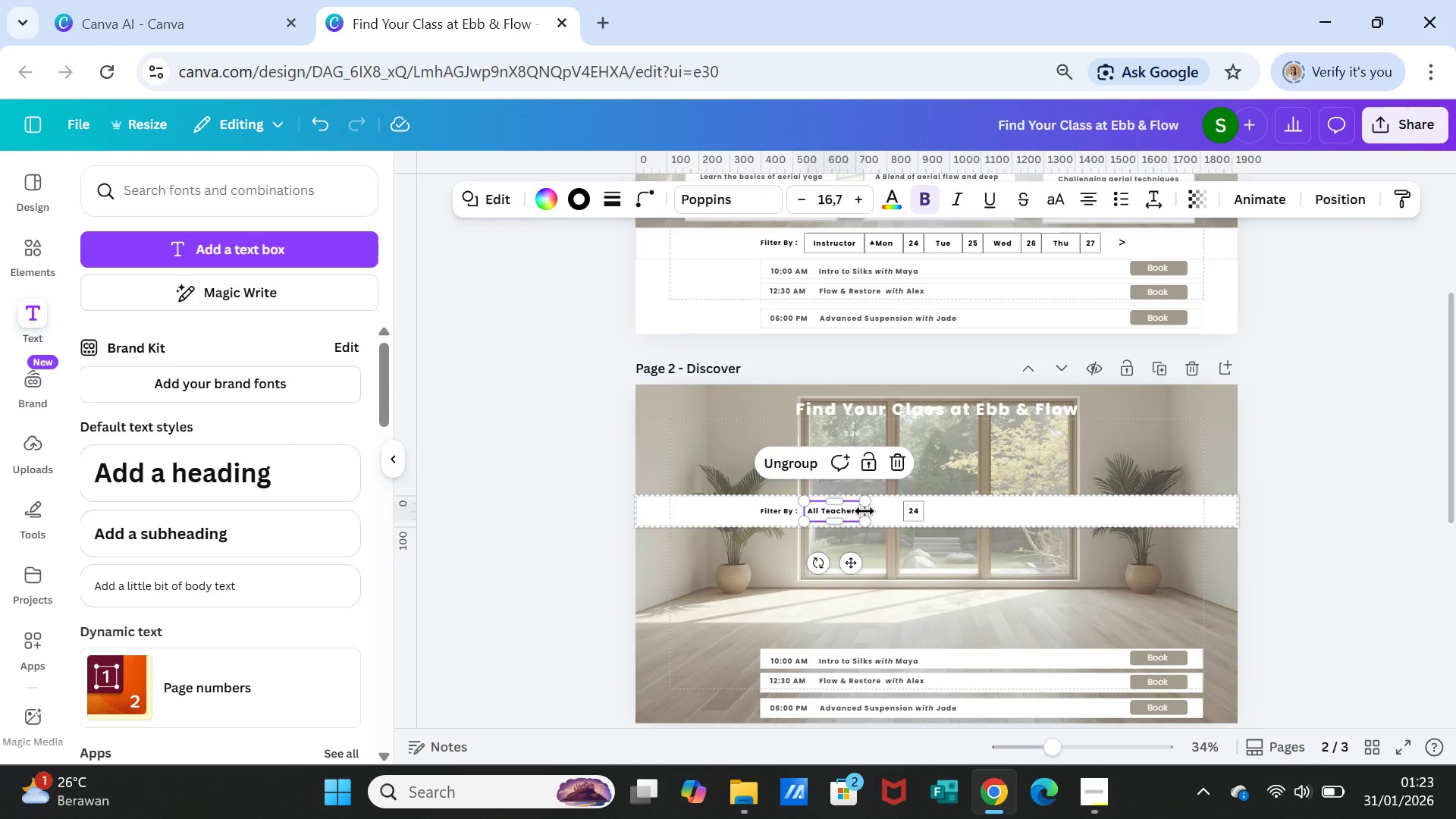 
left_click_drag(start_coordinate=[864, 511], to_coordinate=[873, 512])
 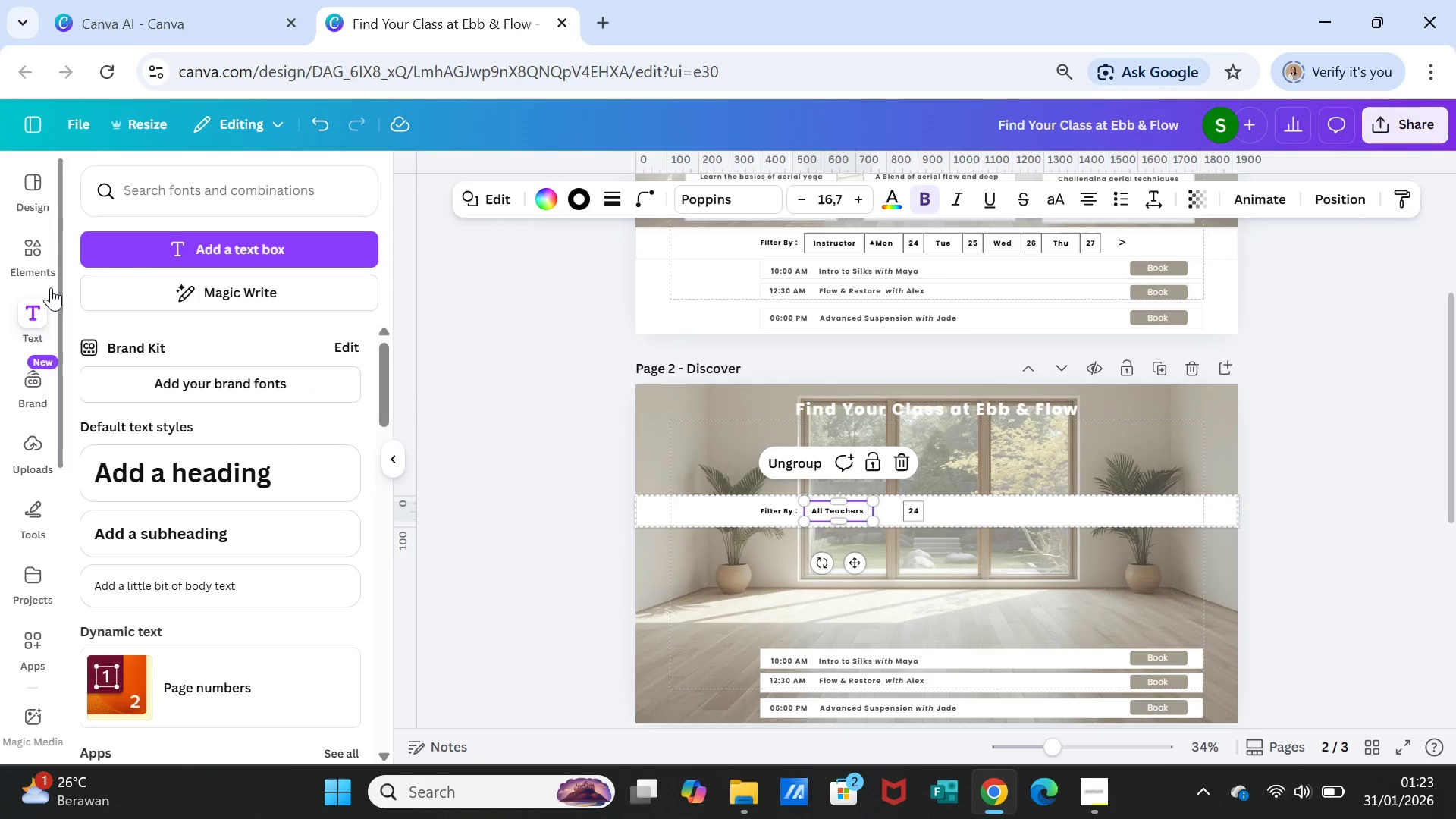 
left_click([33, 268])
 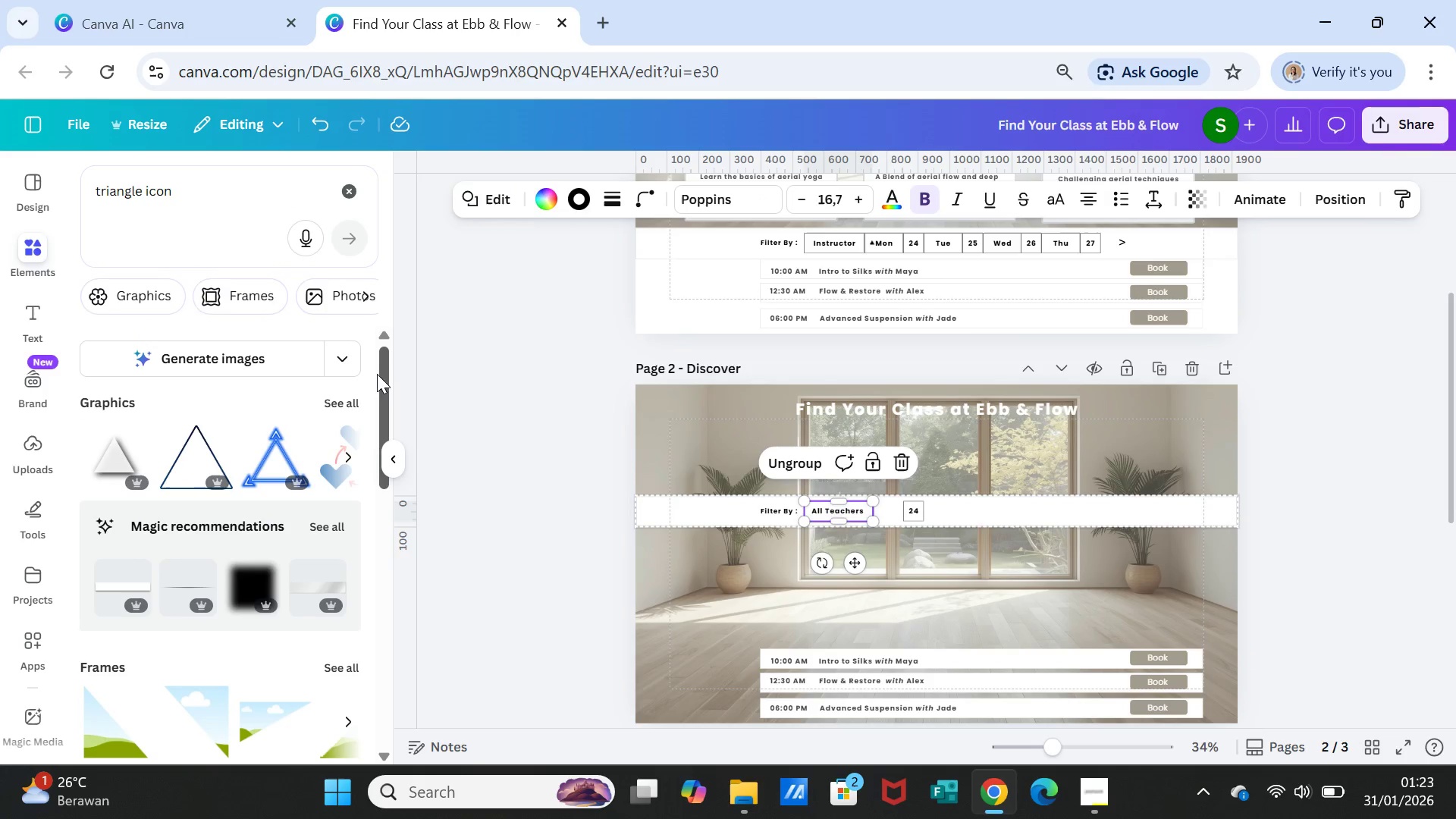 
left_click([335, 398])
 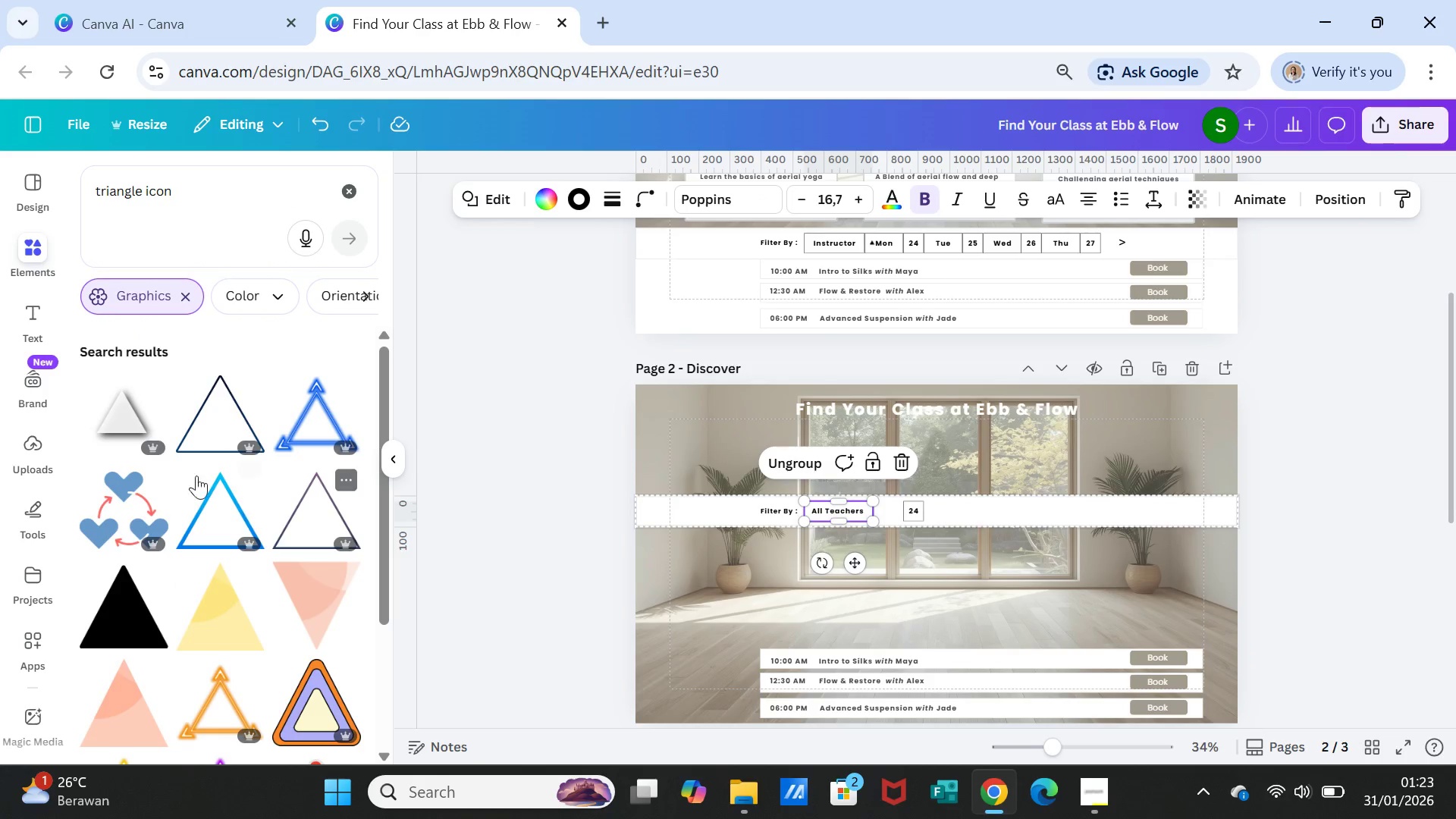 
left_click([124, 414])
 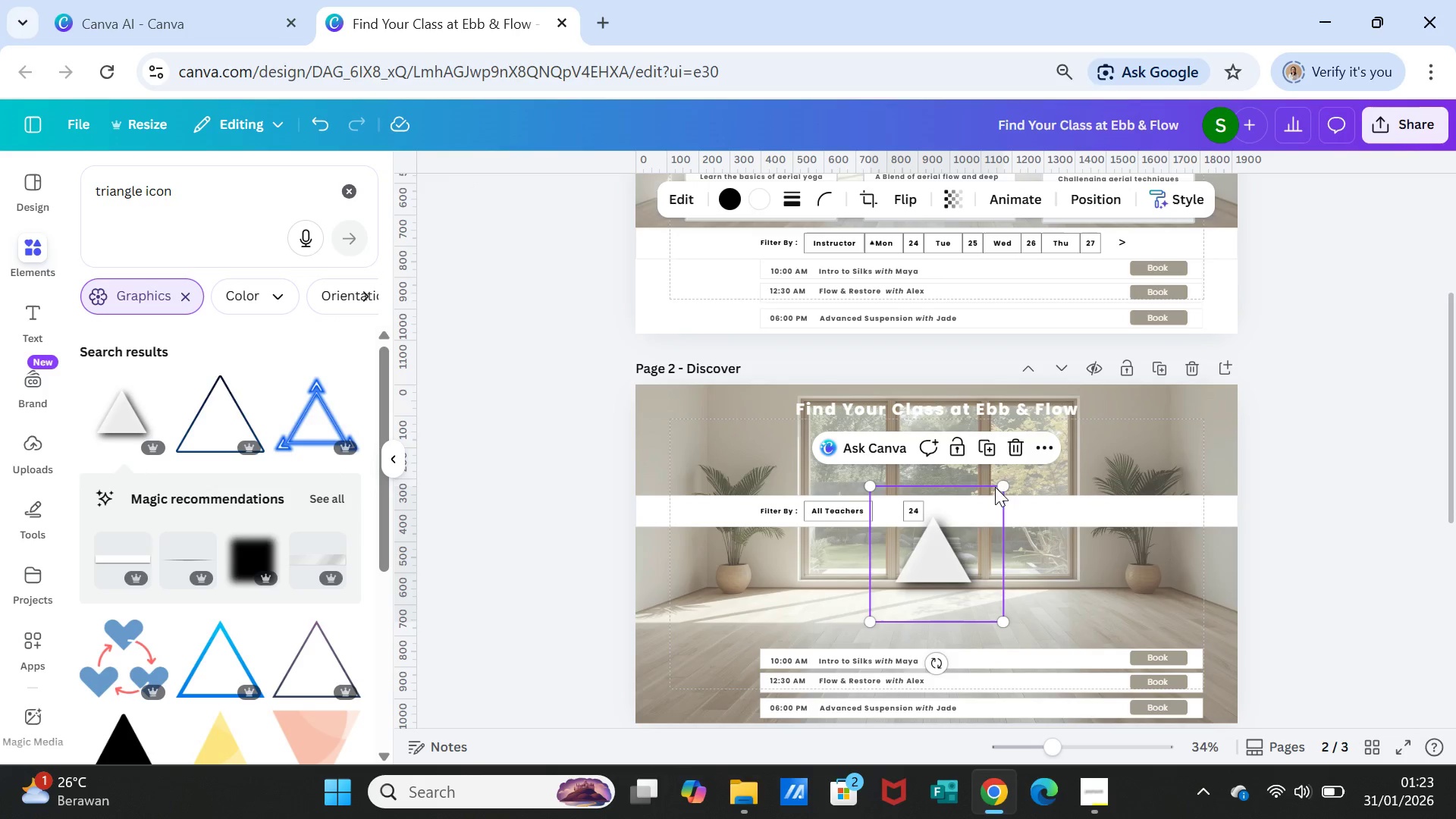 
left_click_drag(start_coordinate=[999, 484], to_coordinate=[886, 594])
 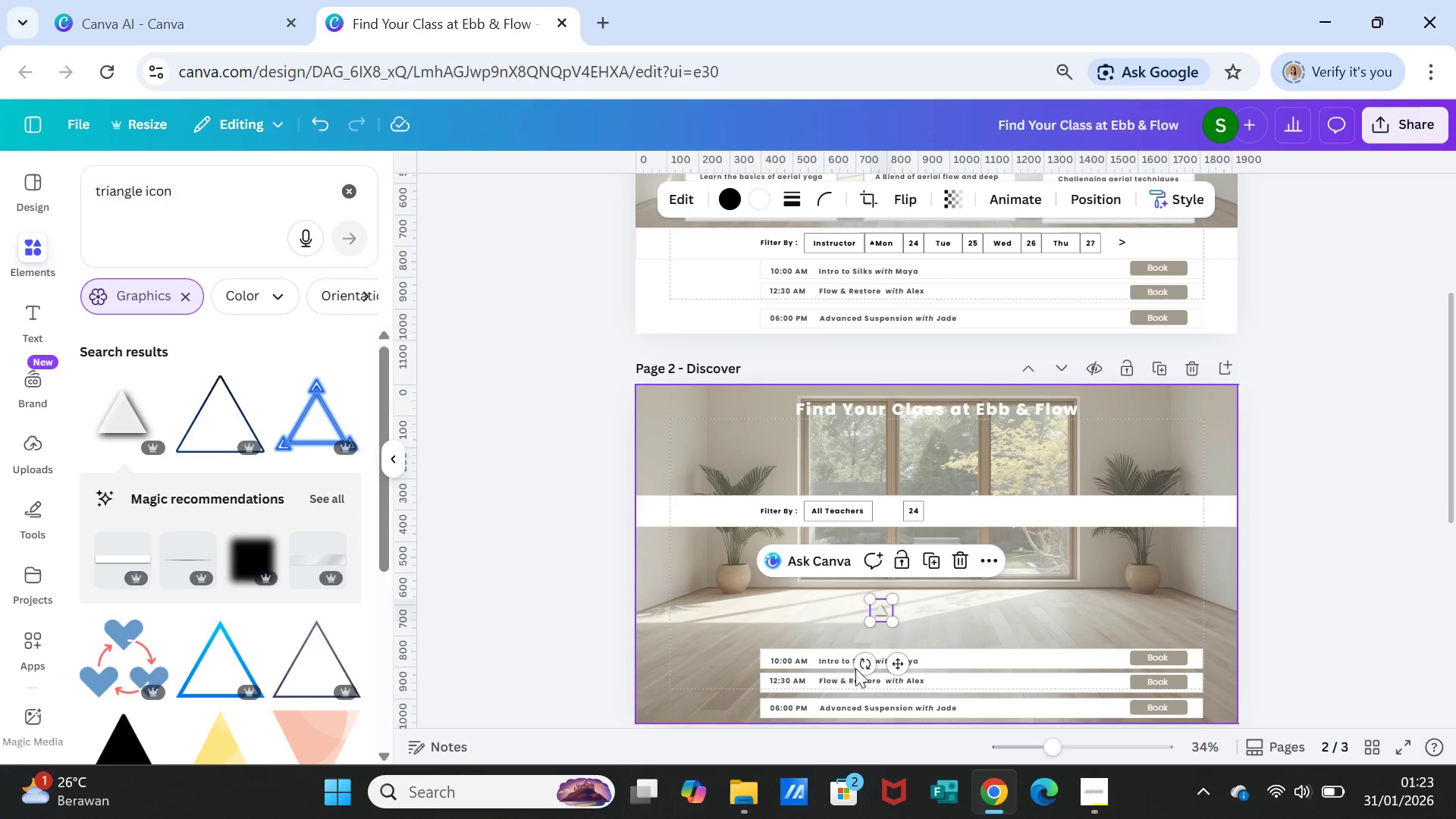 
left_click_drag(start_coordinate=[861, 667], to_coordinate=[895, 537])
 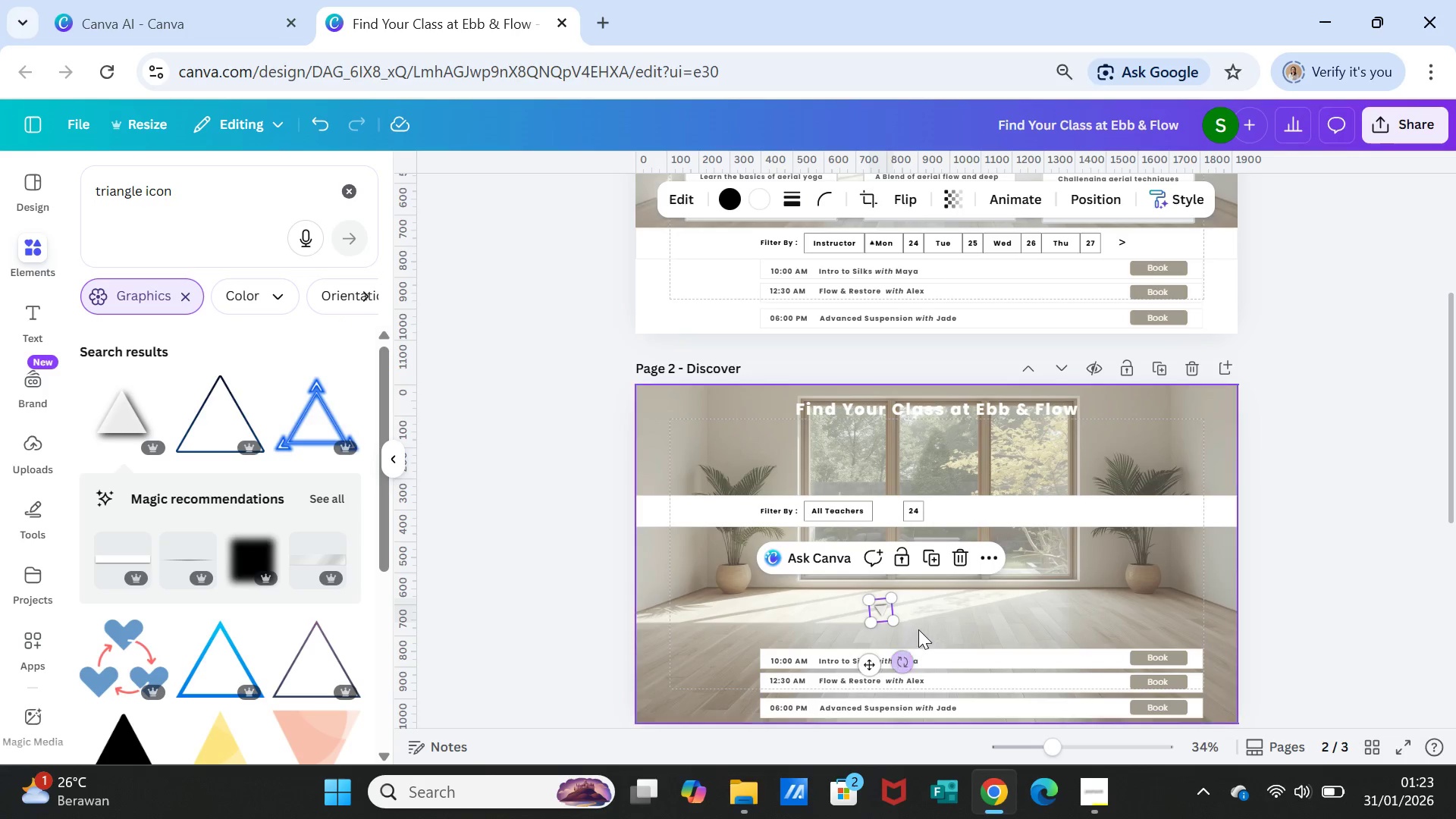 
left_click([918, 629])
 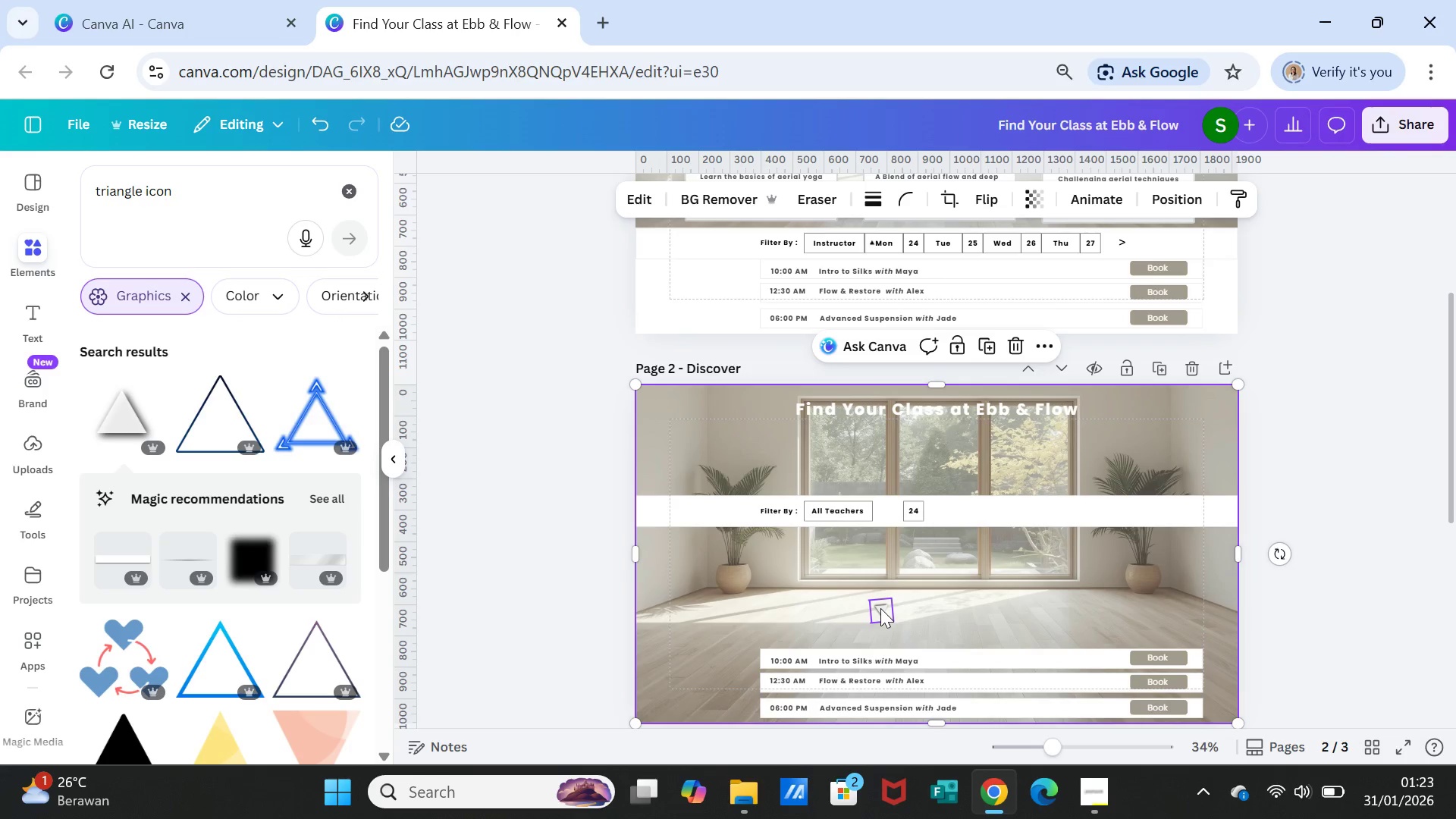 
left_click([880, 608])
 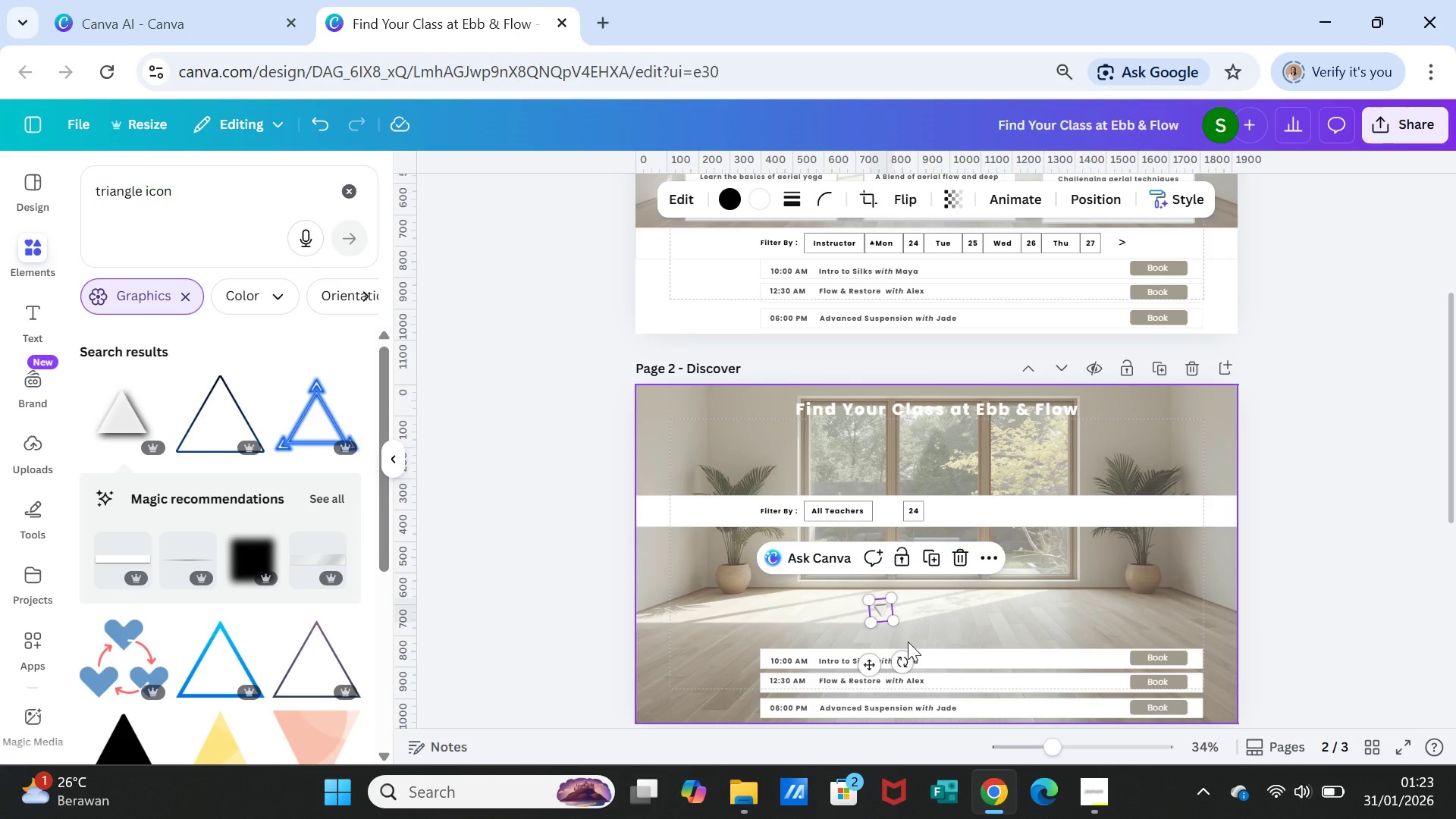 
wait(7.83)
 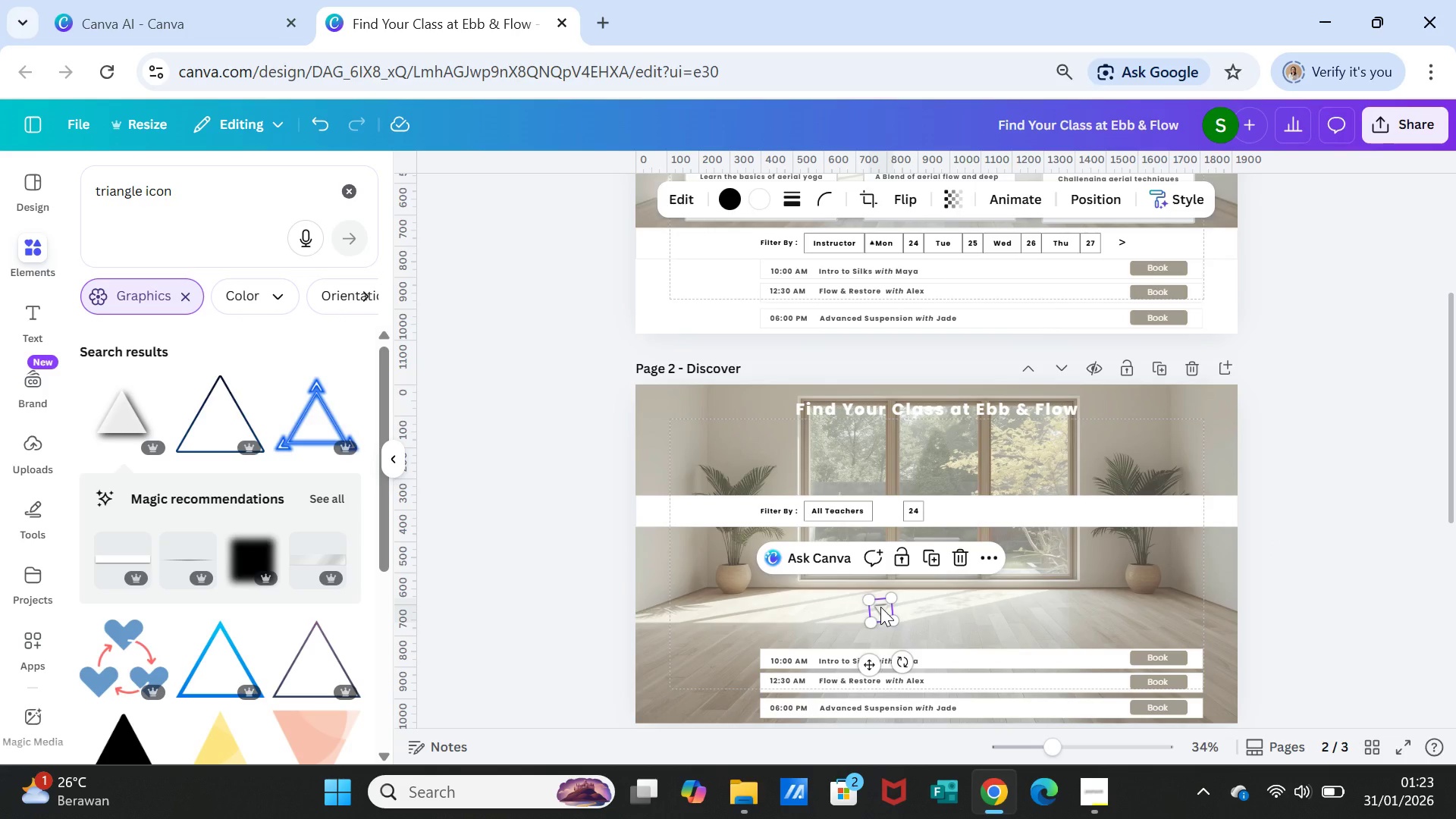 
left_click_drag(start_coordinate=[899, 667], to_coordinate=[925, 571])
 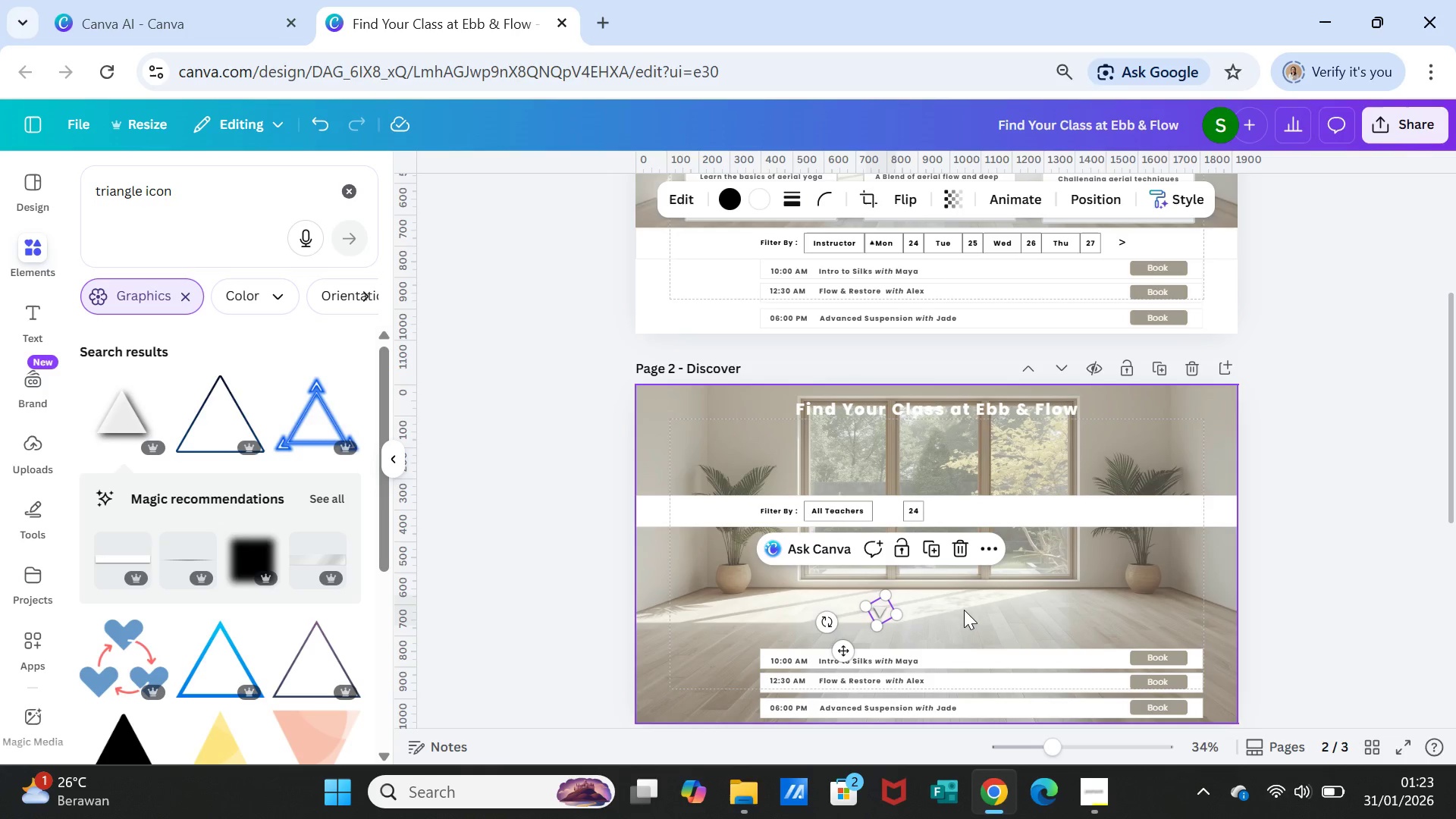 
left_click([964, 610])
 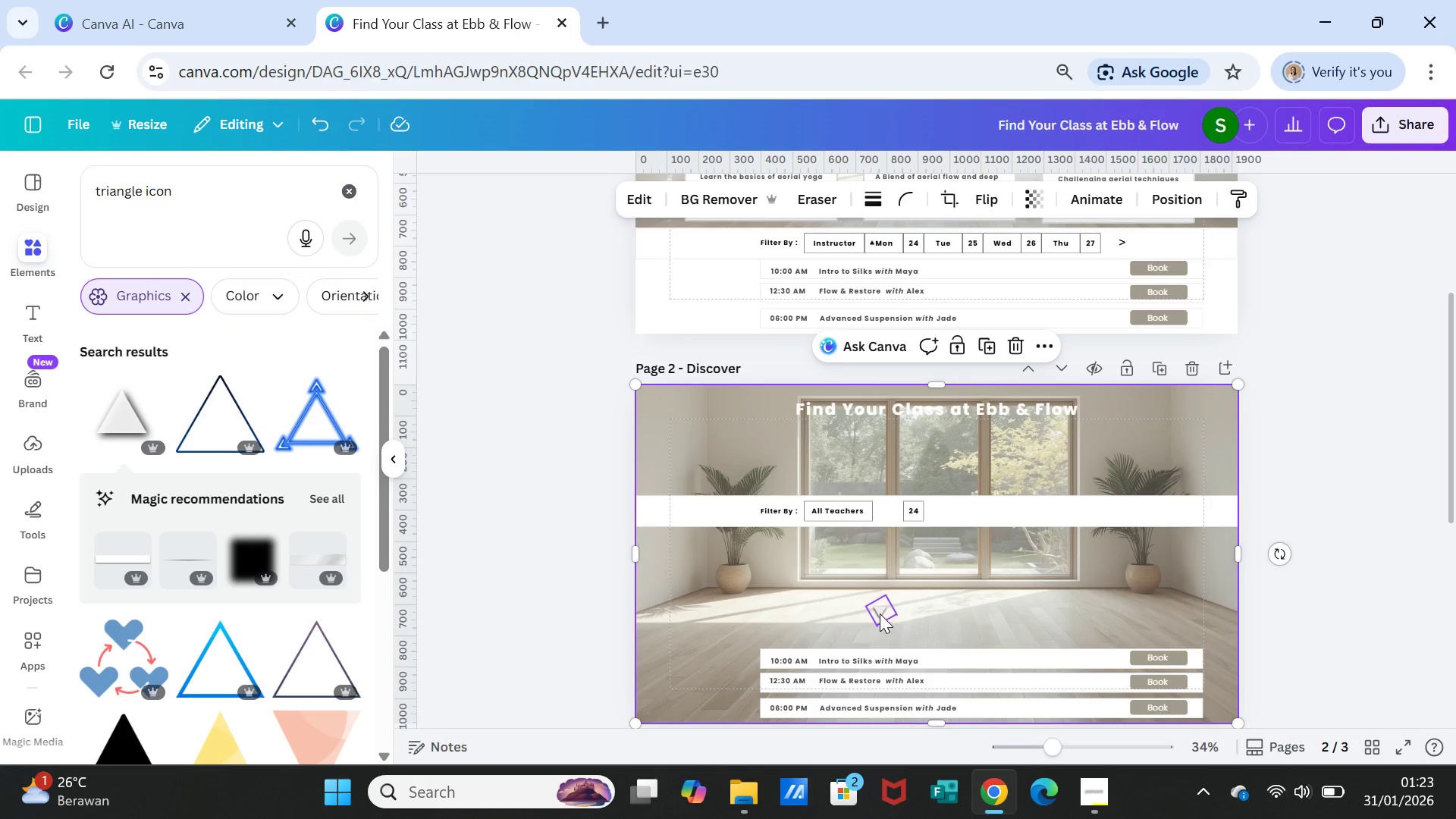 
left_click([879, 613])
 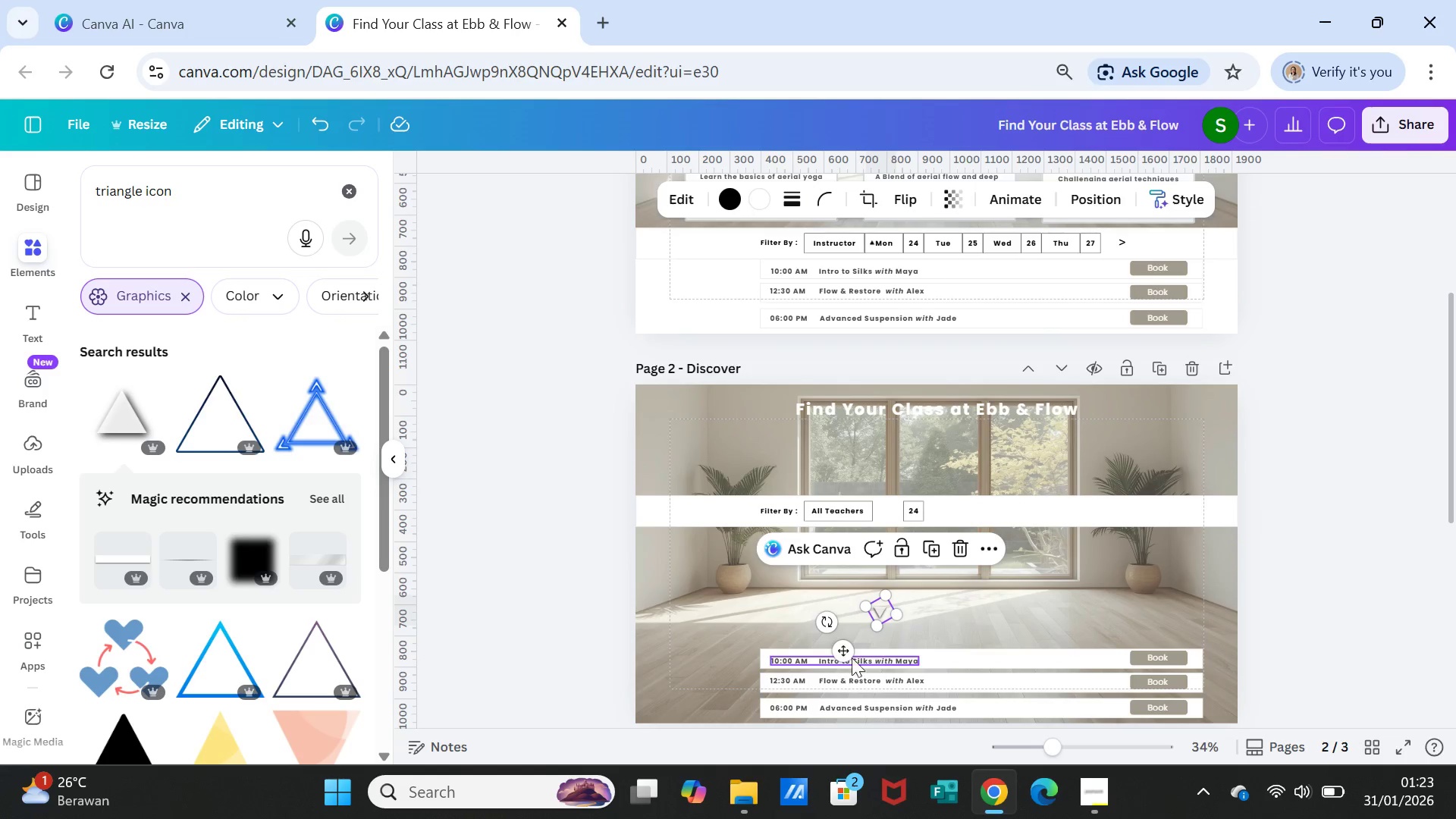 
left_click_drag(start_coordinate=[841, 651], to_coordinate=[833, 553])
 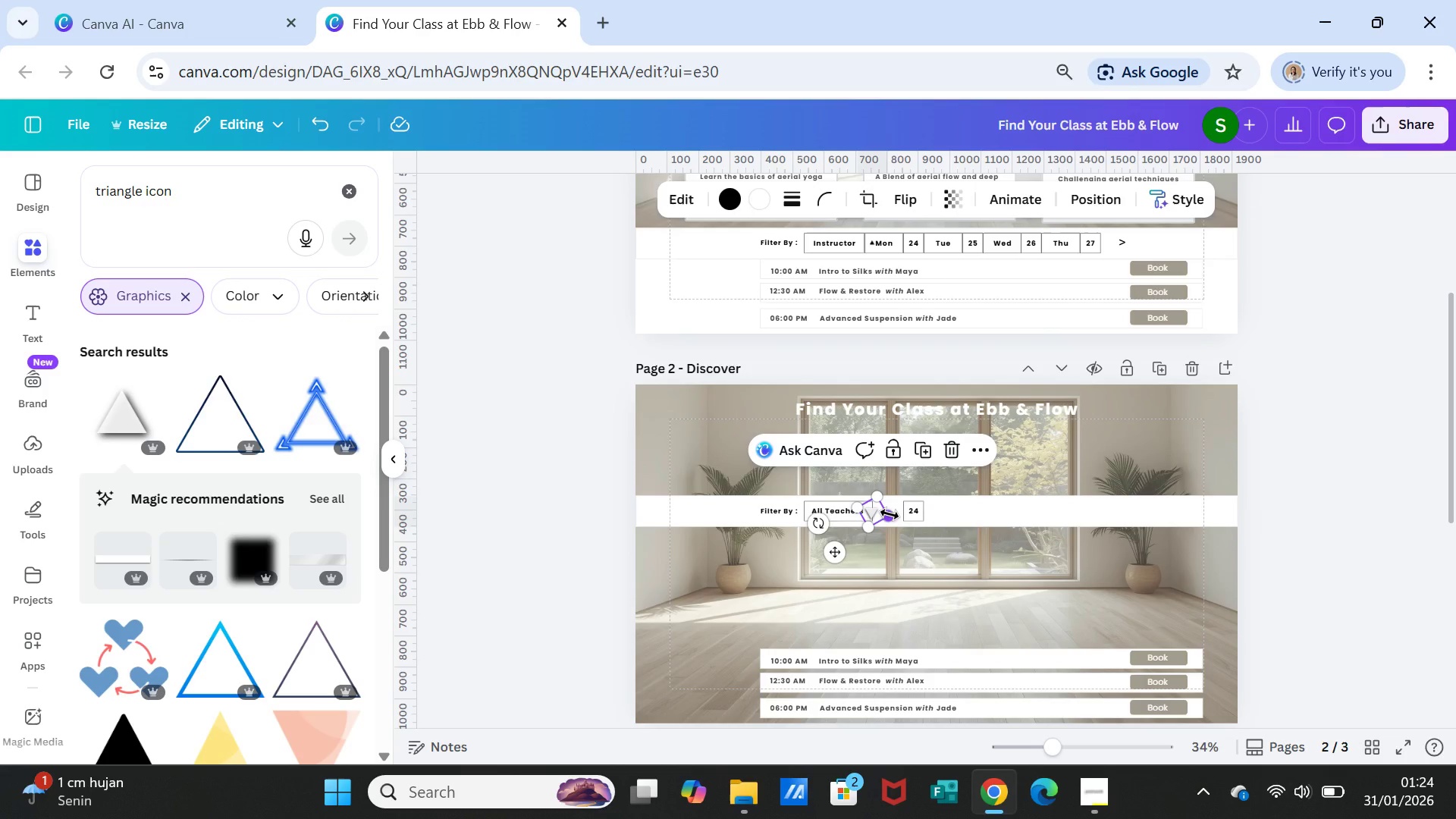 
left_click_drag(start_coordinate=[890, 514], to_coordinate=[880, 513])
 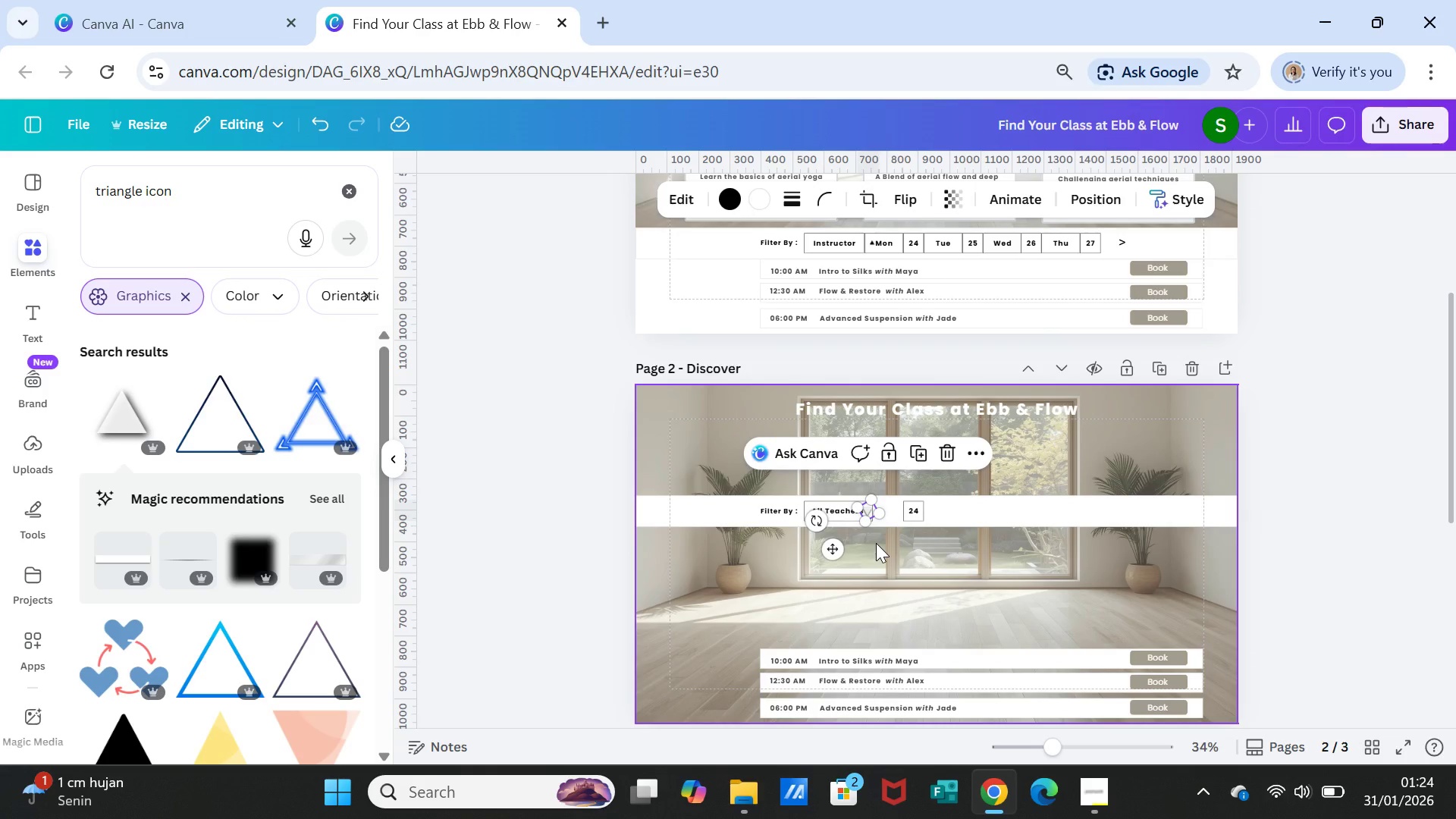 
left_click([876, 543])
 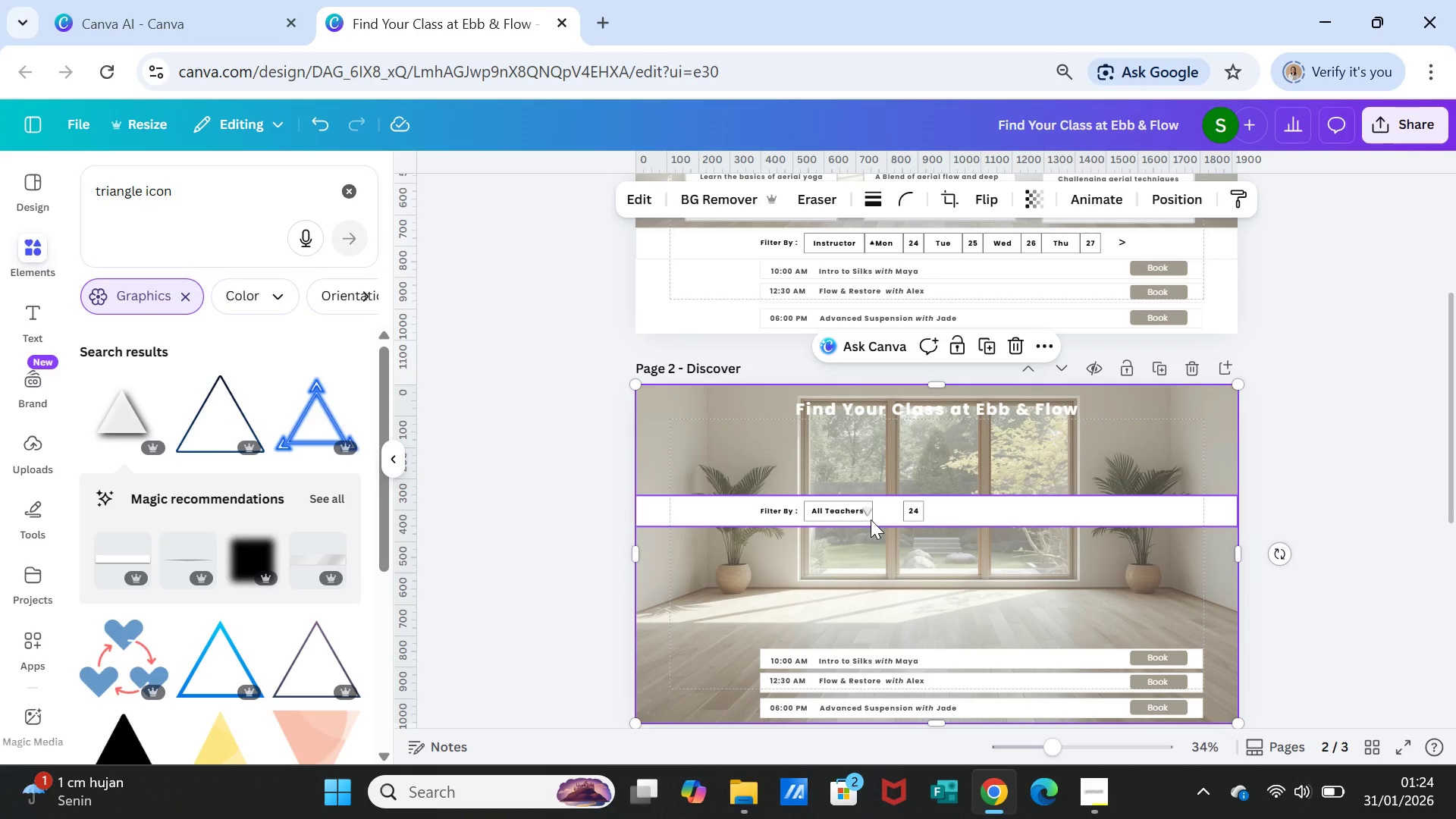 
left_click([871, 519])
 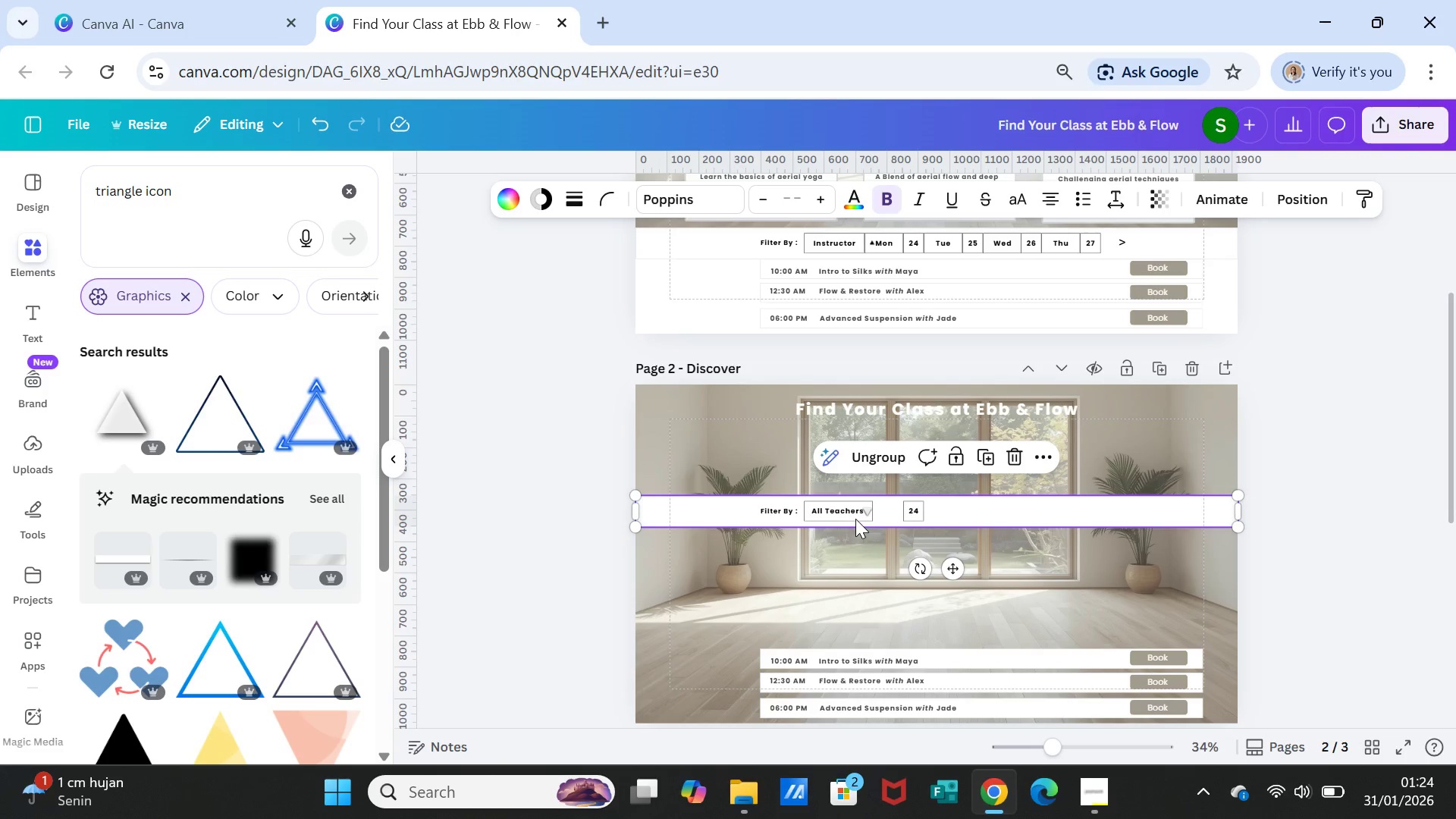 
left_click([842, 515])
 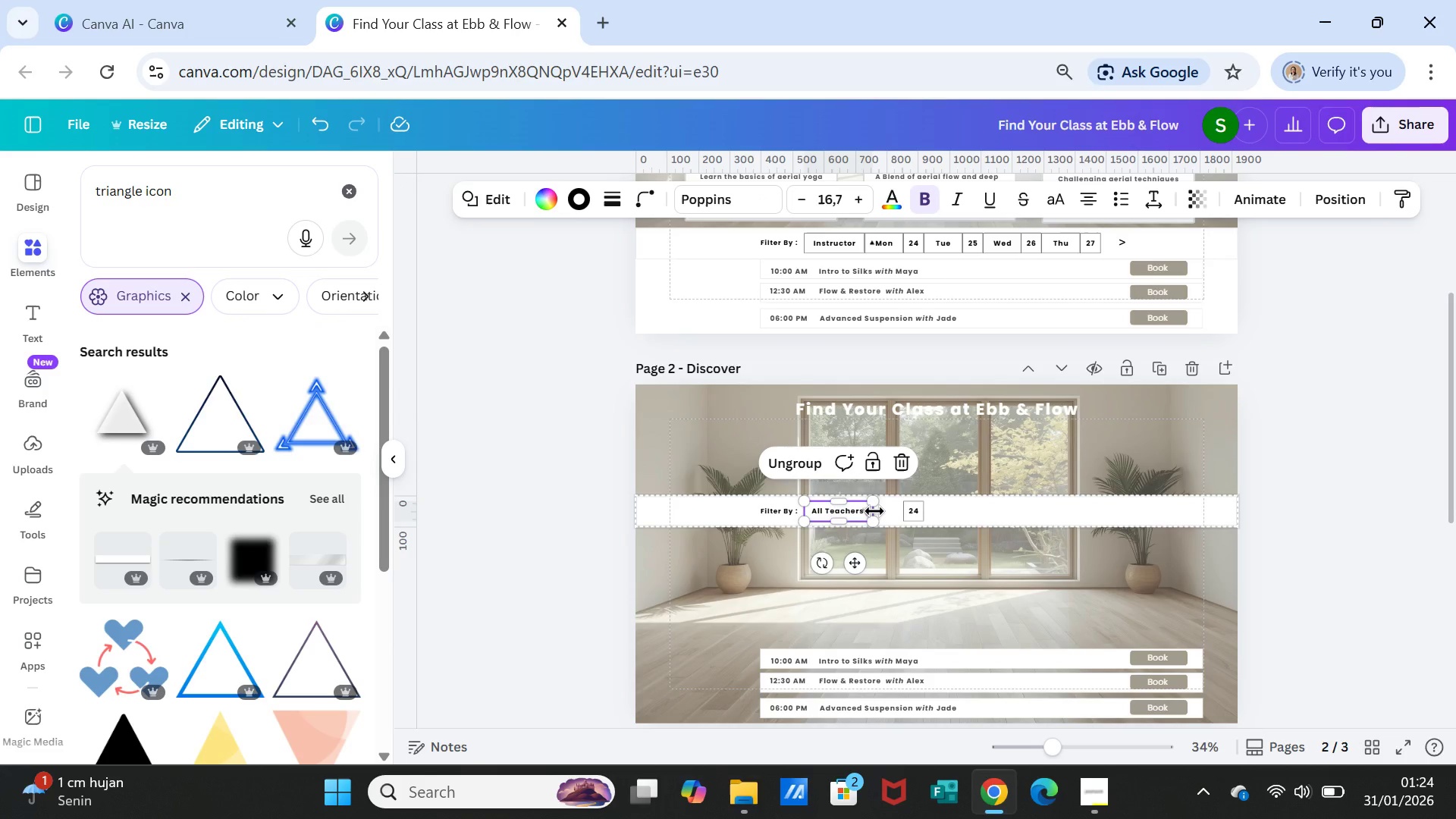 
left_click_drag(start_coordinate=[874, 511], to_coordinate=[883, 511])
 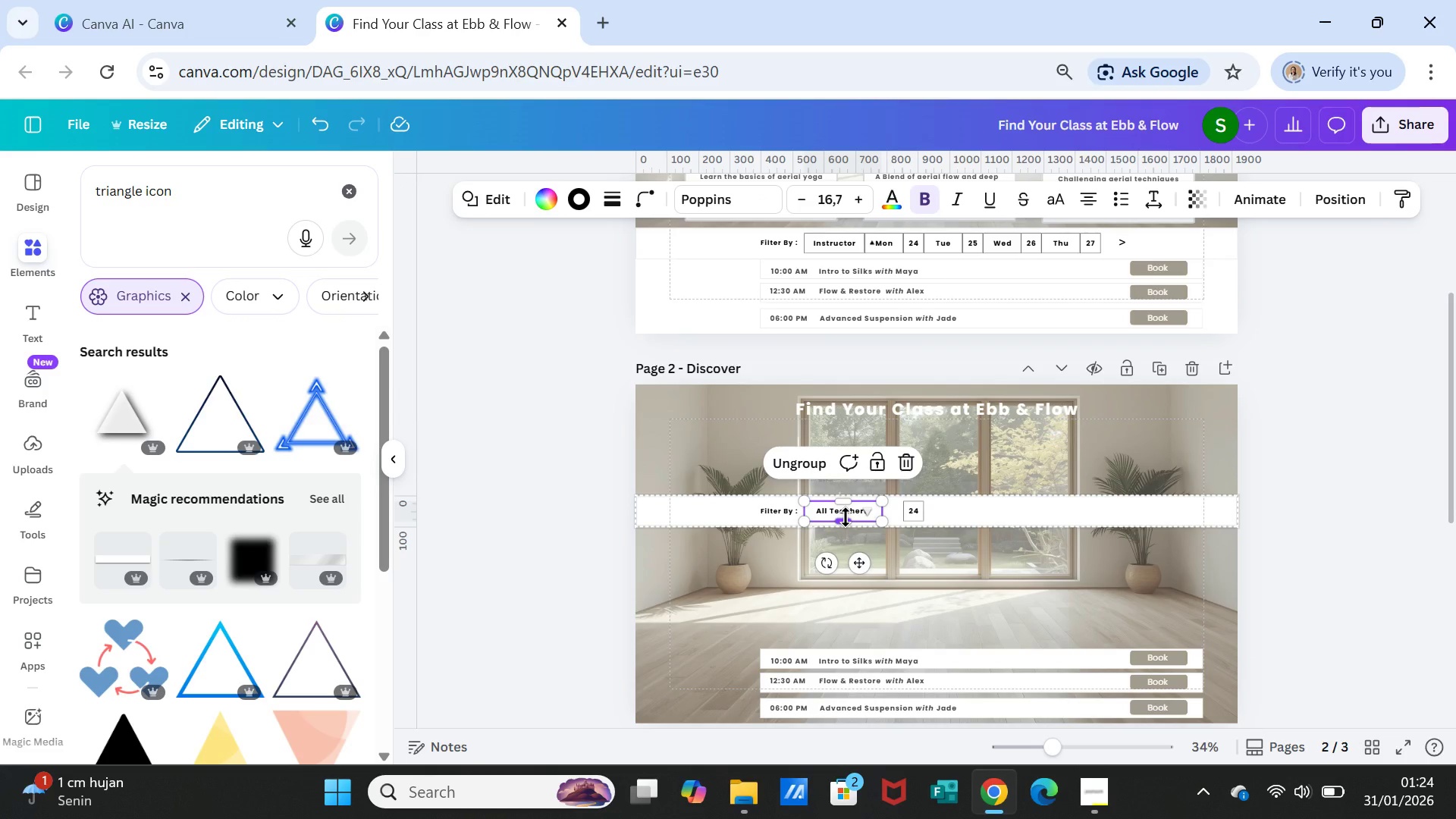 
left_click([846, 517])
 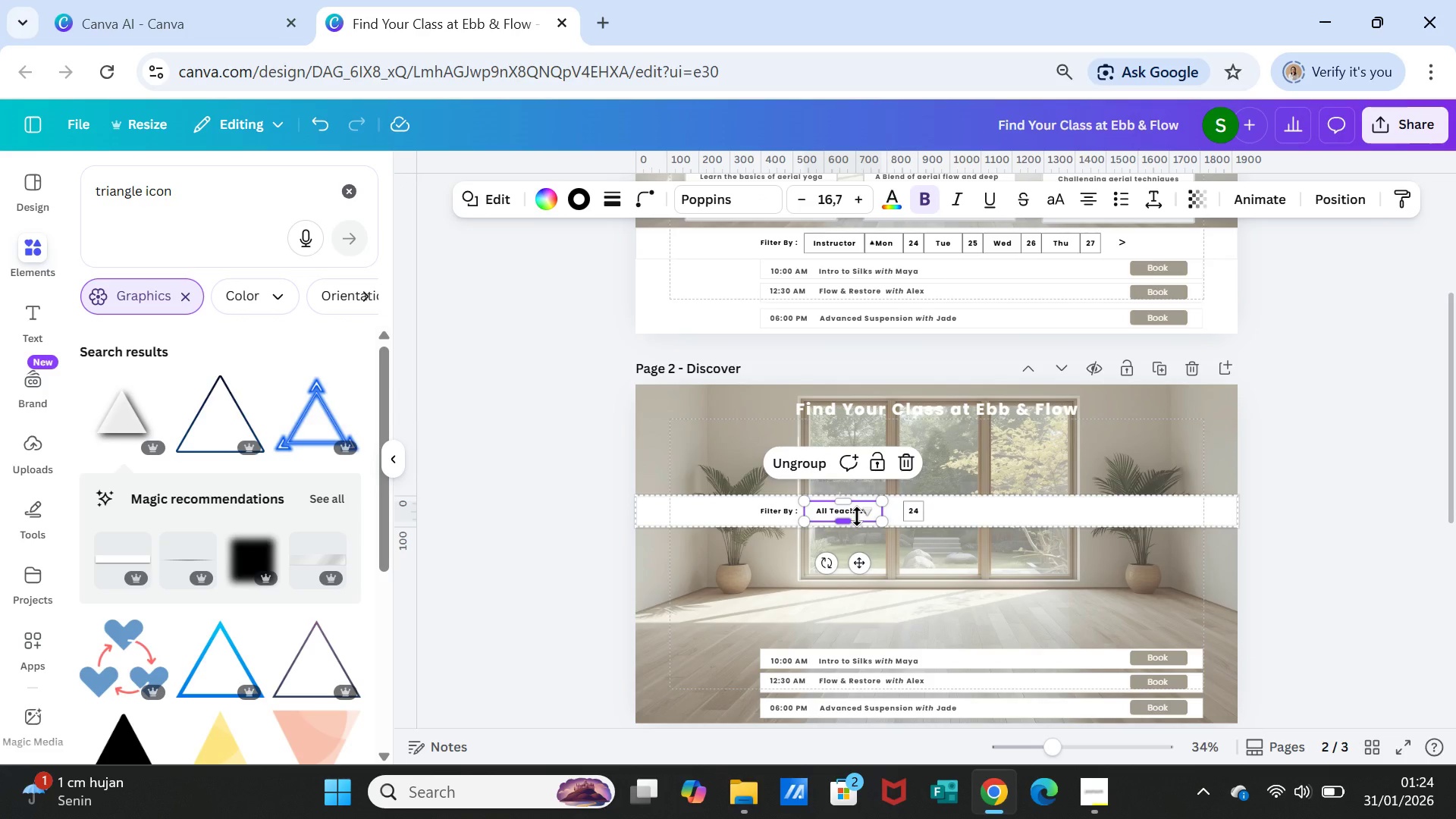 
double_click([857, 516])
 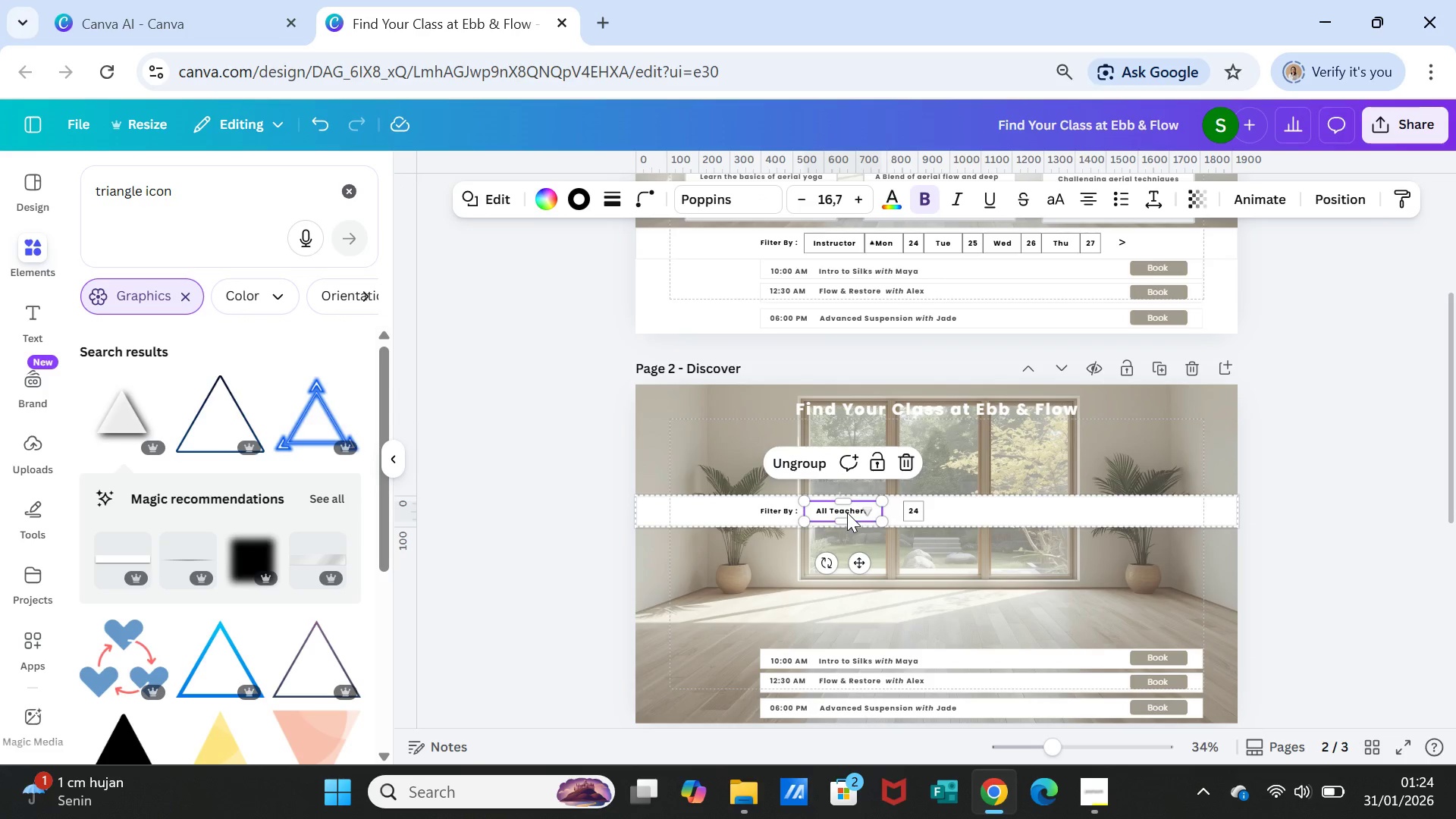 
double_click([847, 513])
 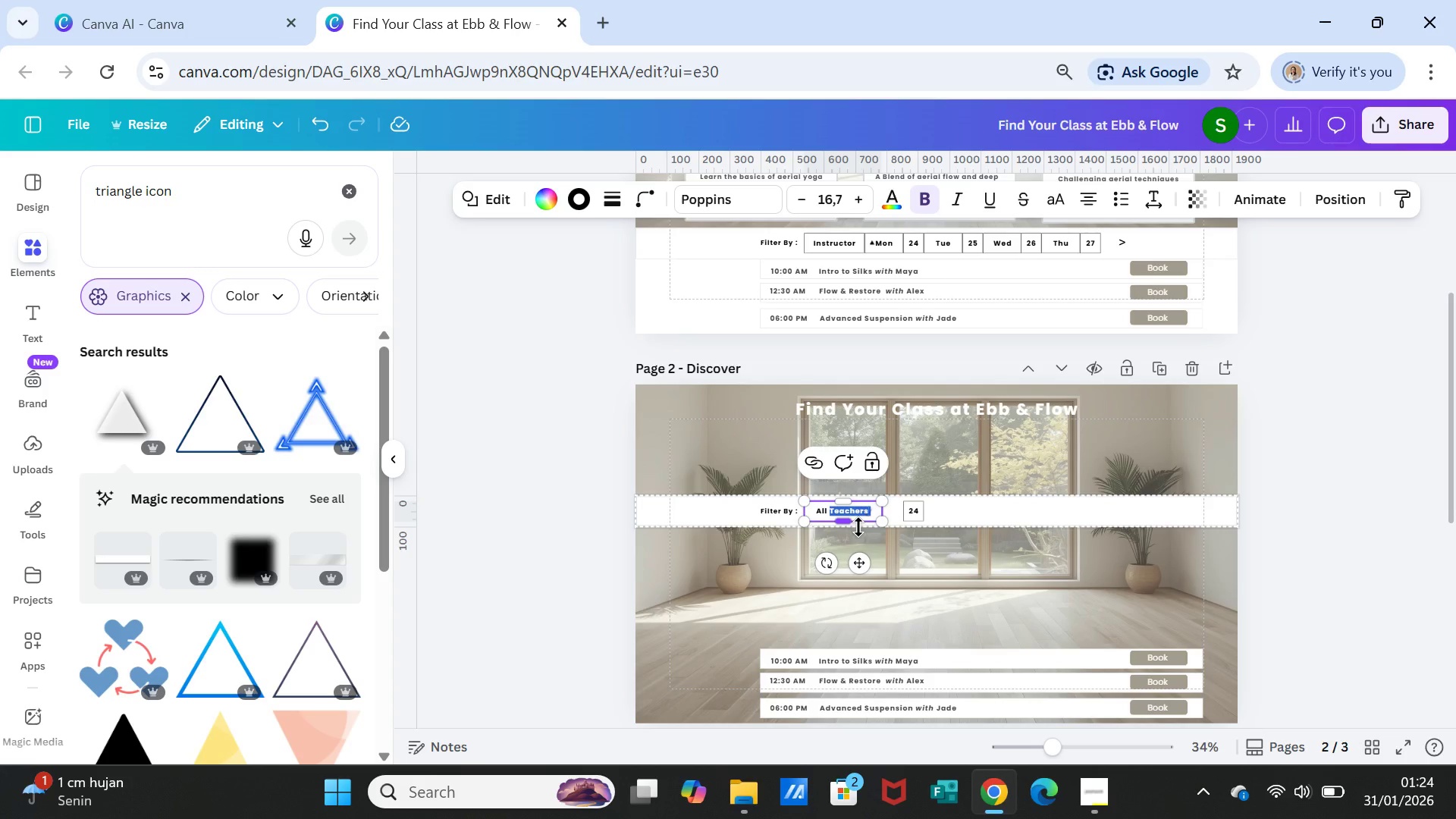 
key(Shift+ArrowLeft)
 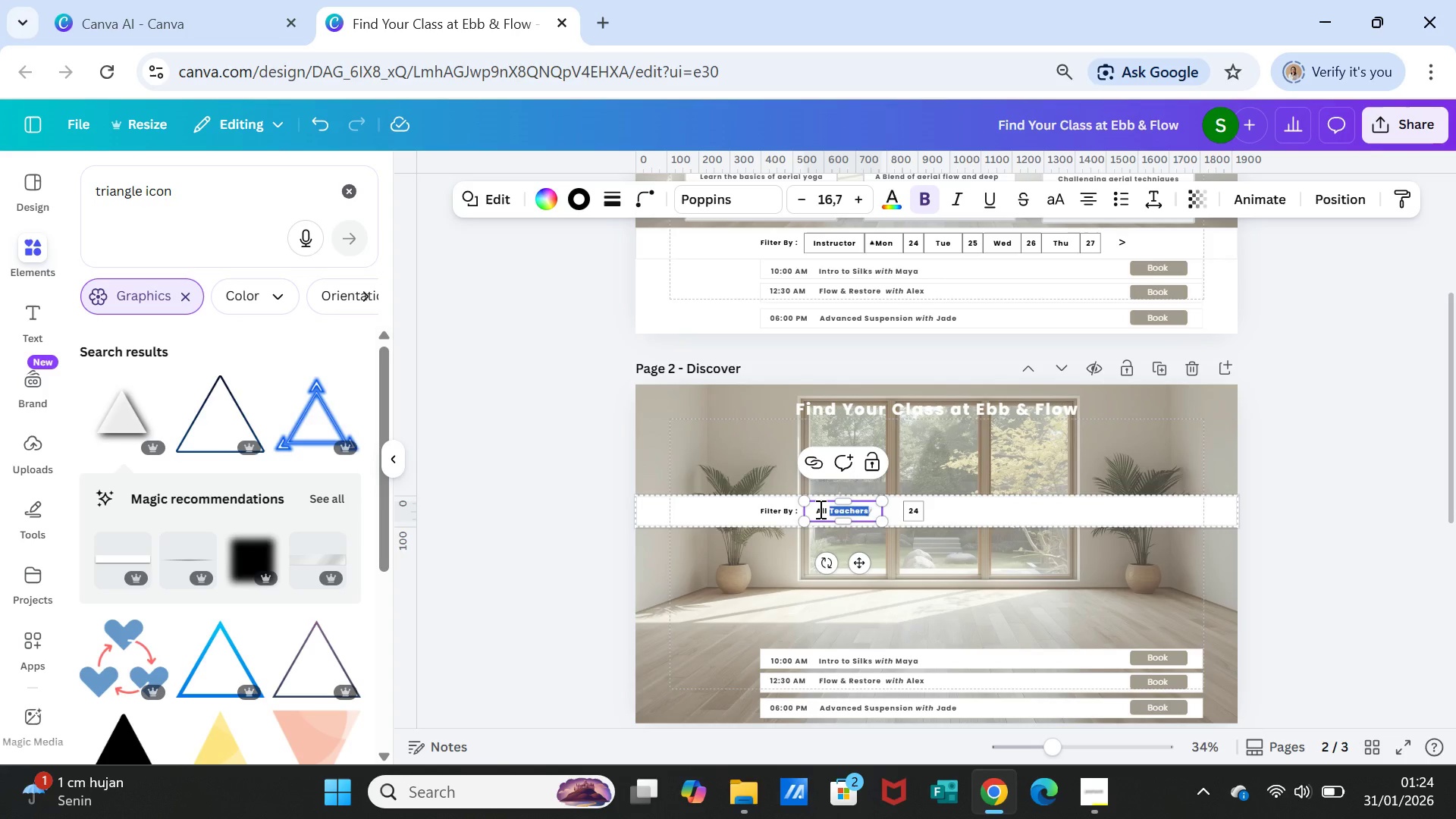 
double_click([819, 509])
 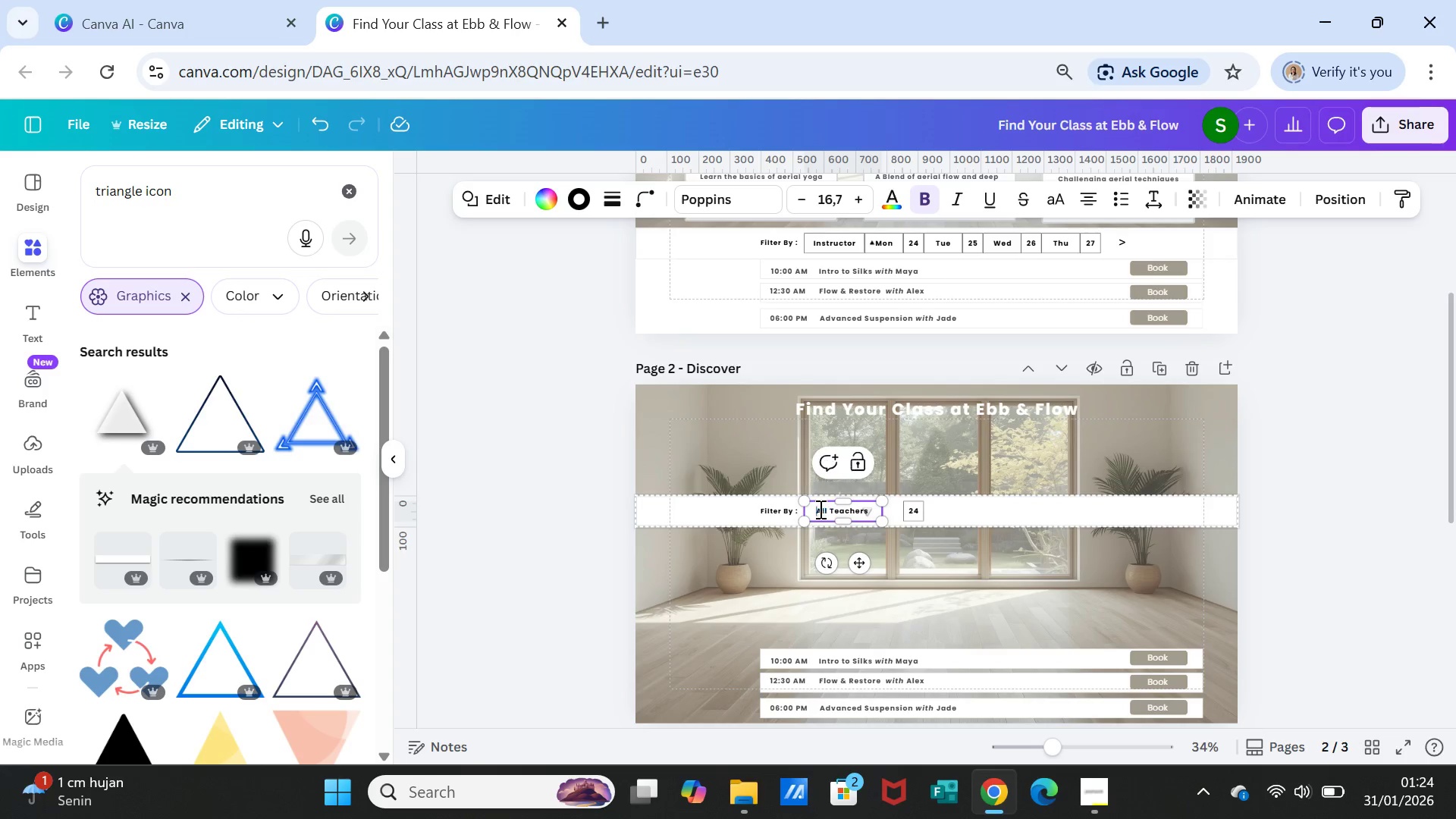 
double_click([819, 509])
 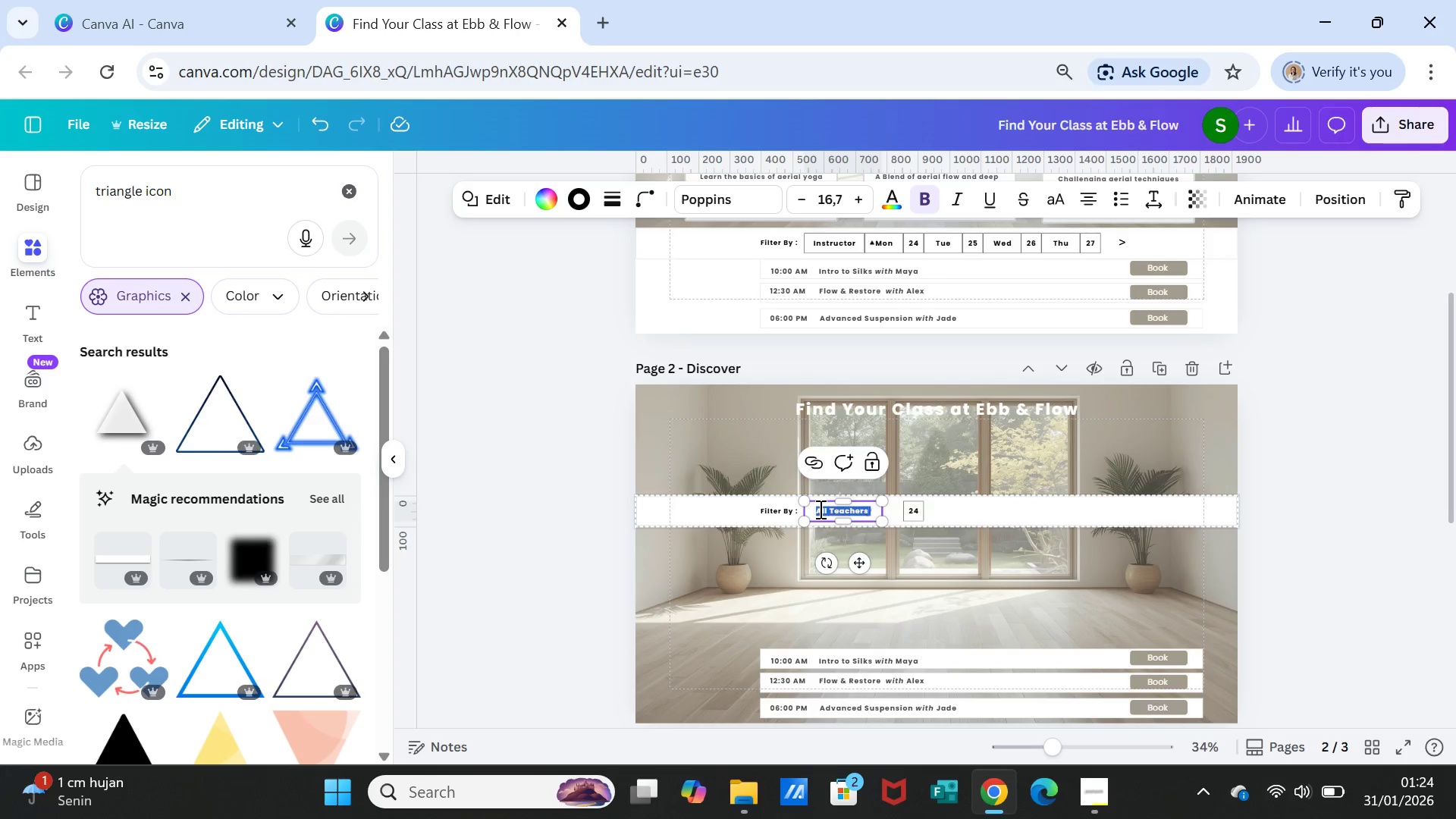 
triple_click([819, 509])
 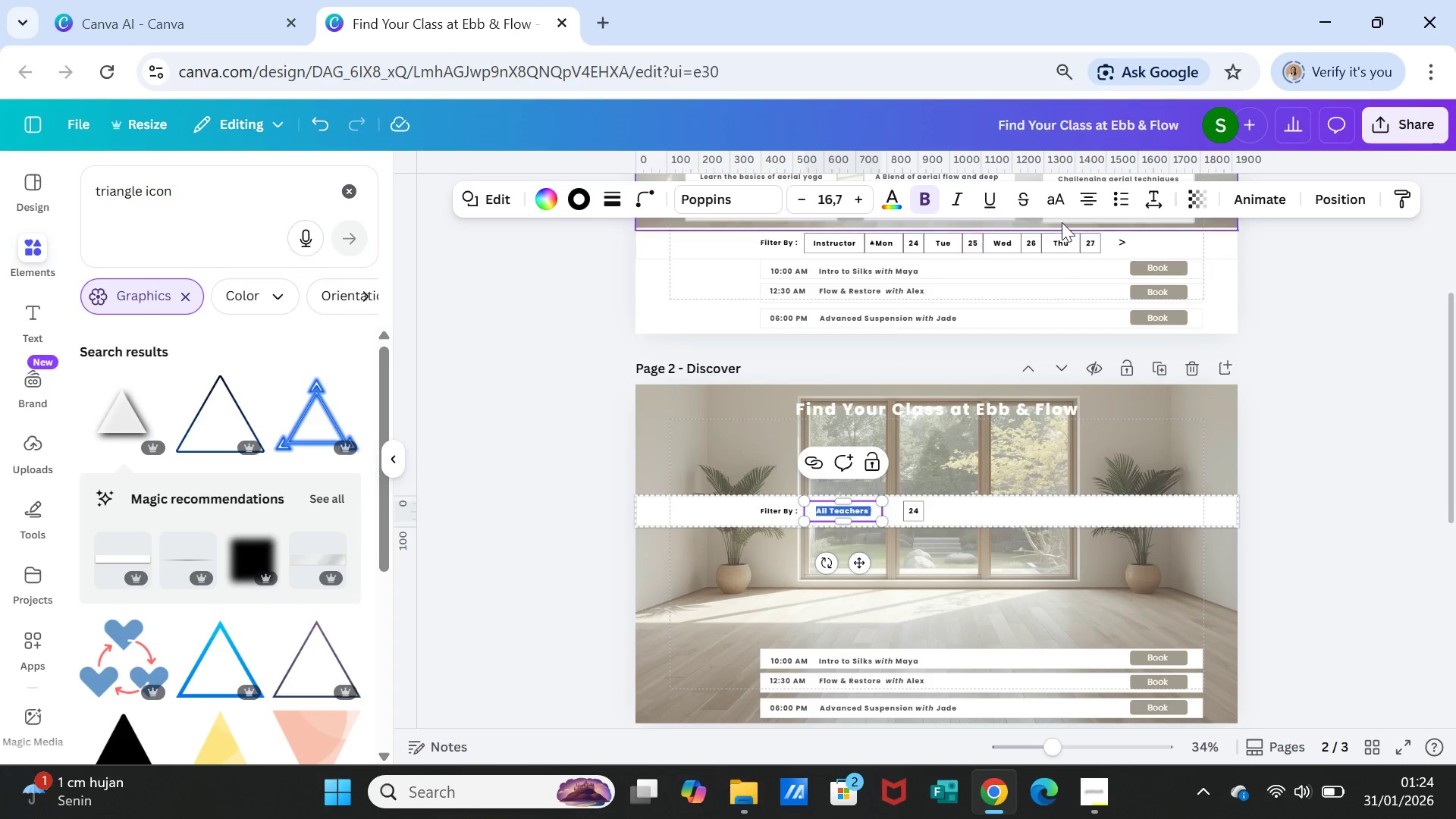 
wait(5.05)
 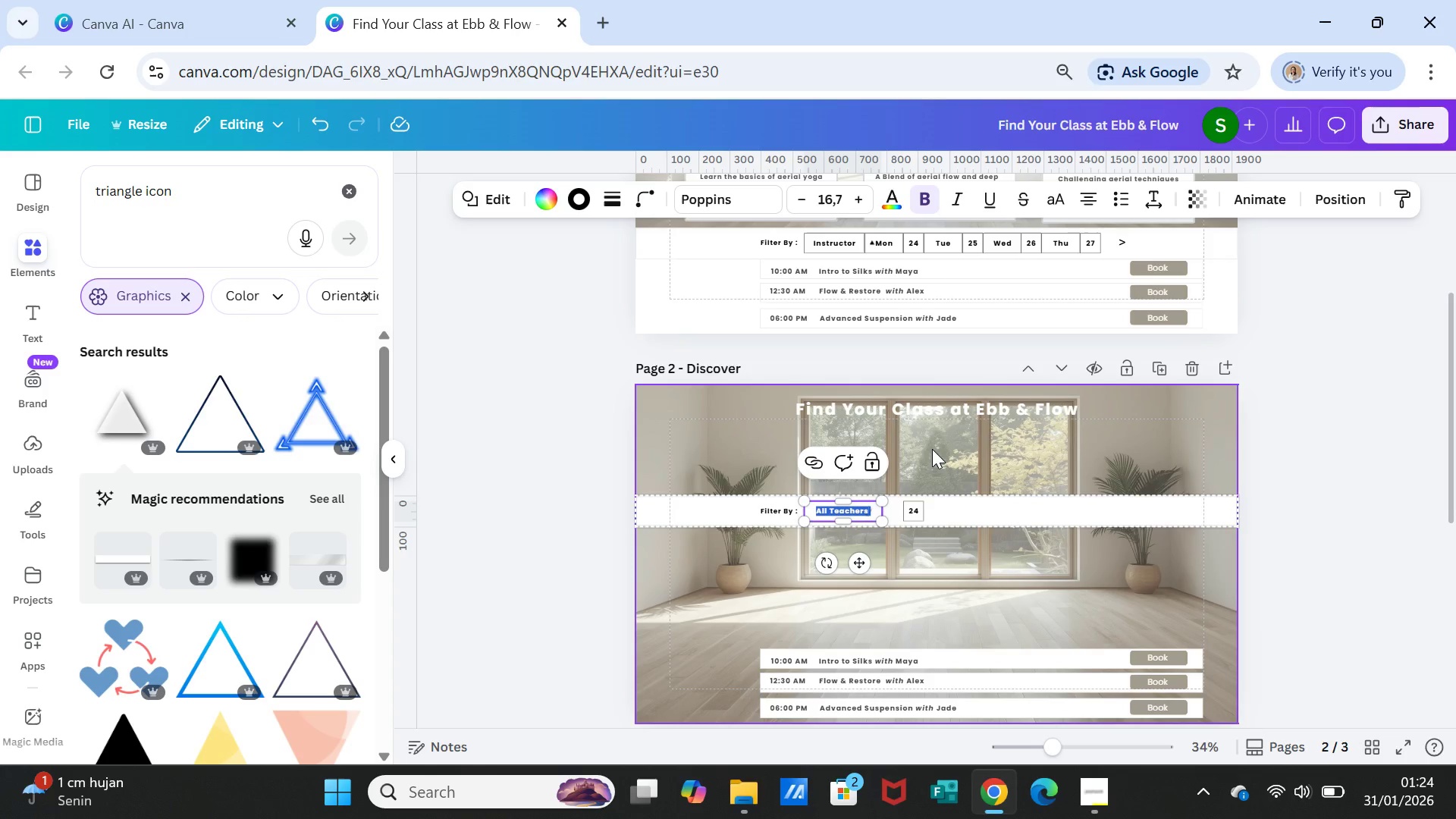 
left_click([1150, 198])
 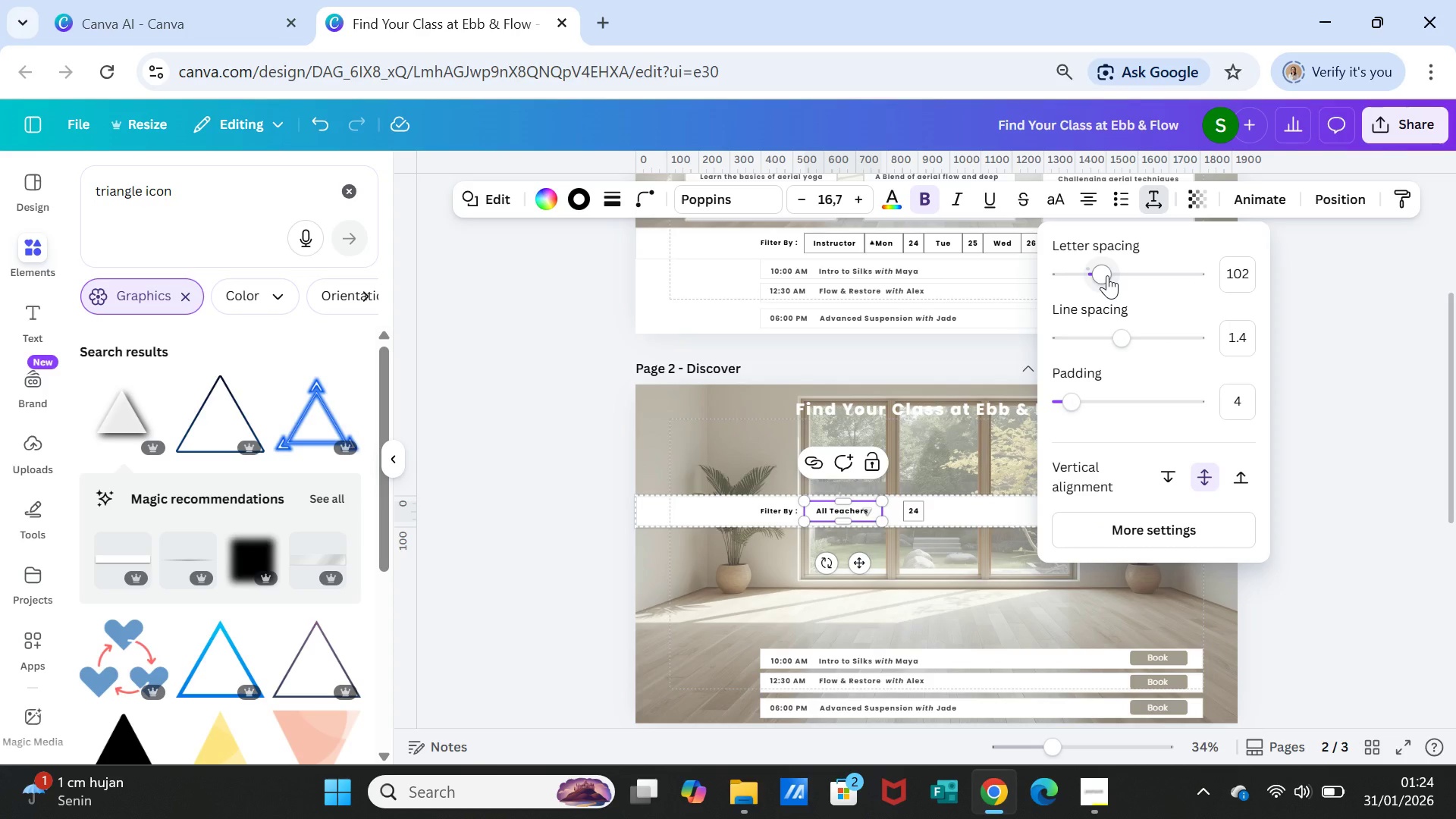 
left_click_drag(start_coordinate=[1107, 275], to_coordinate=[1086, 276])
 